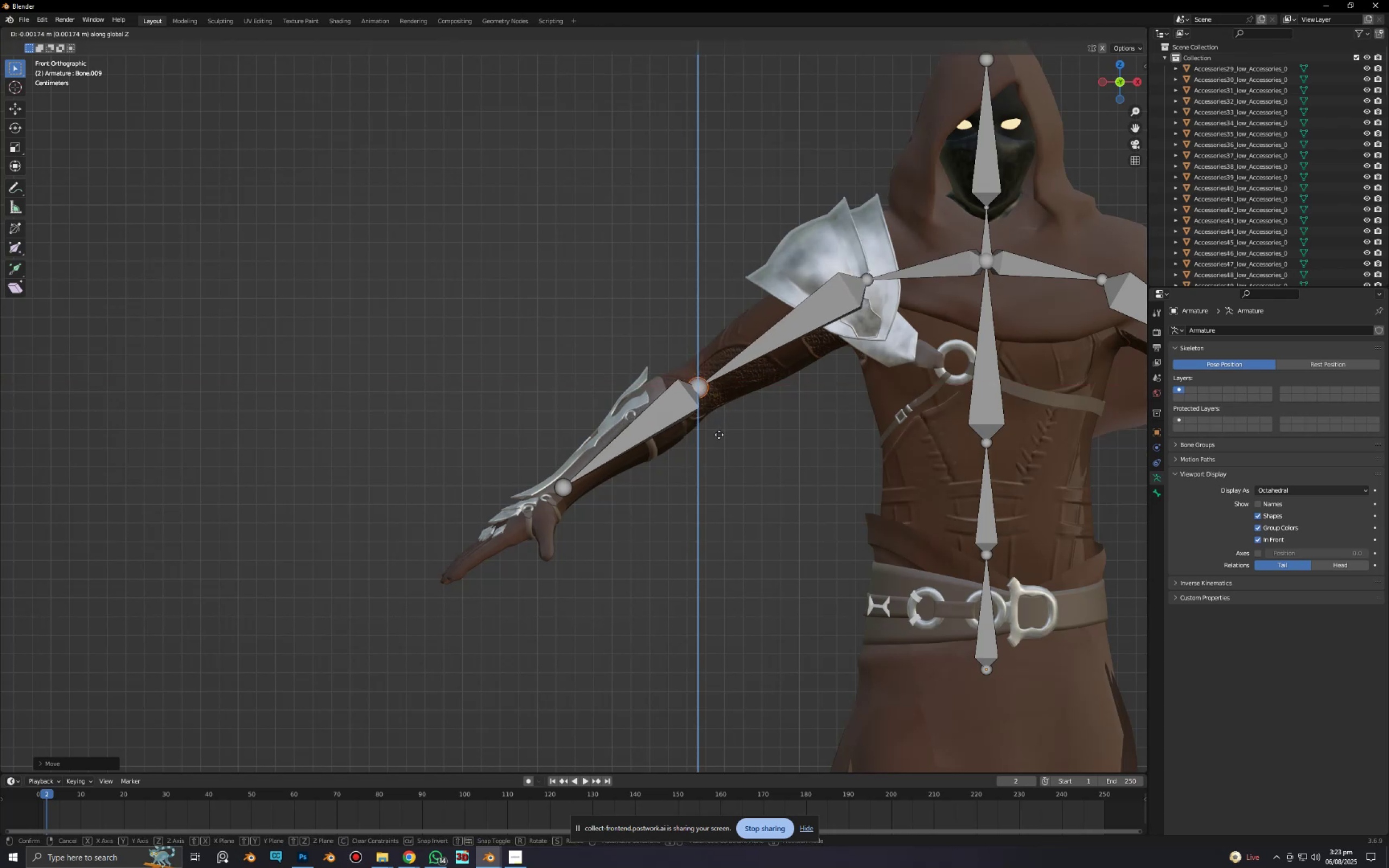 
left_click([719, 435])
 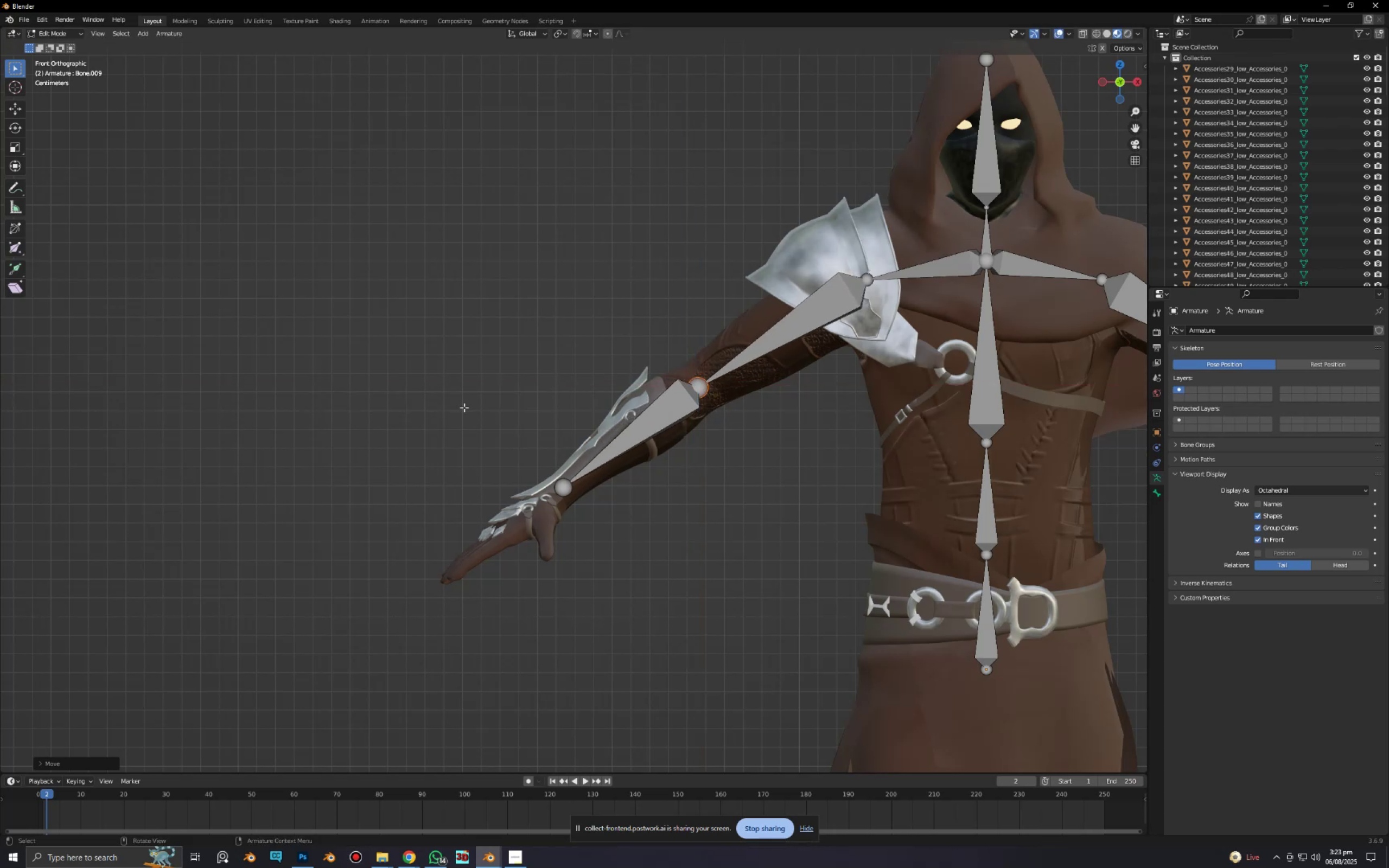 
scroll: coordinate [466, 407], scroll_direction: down, amount: 1.0
 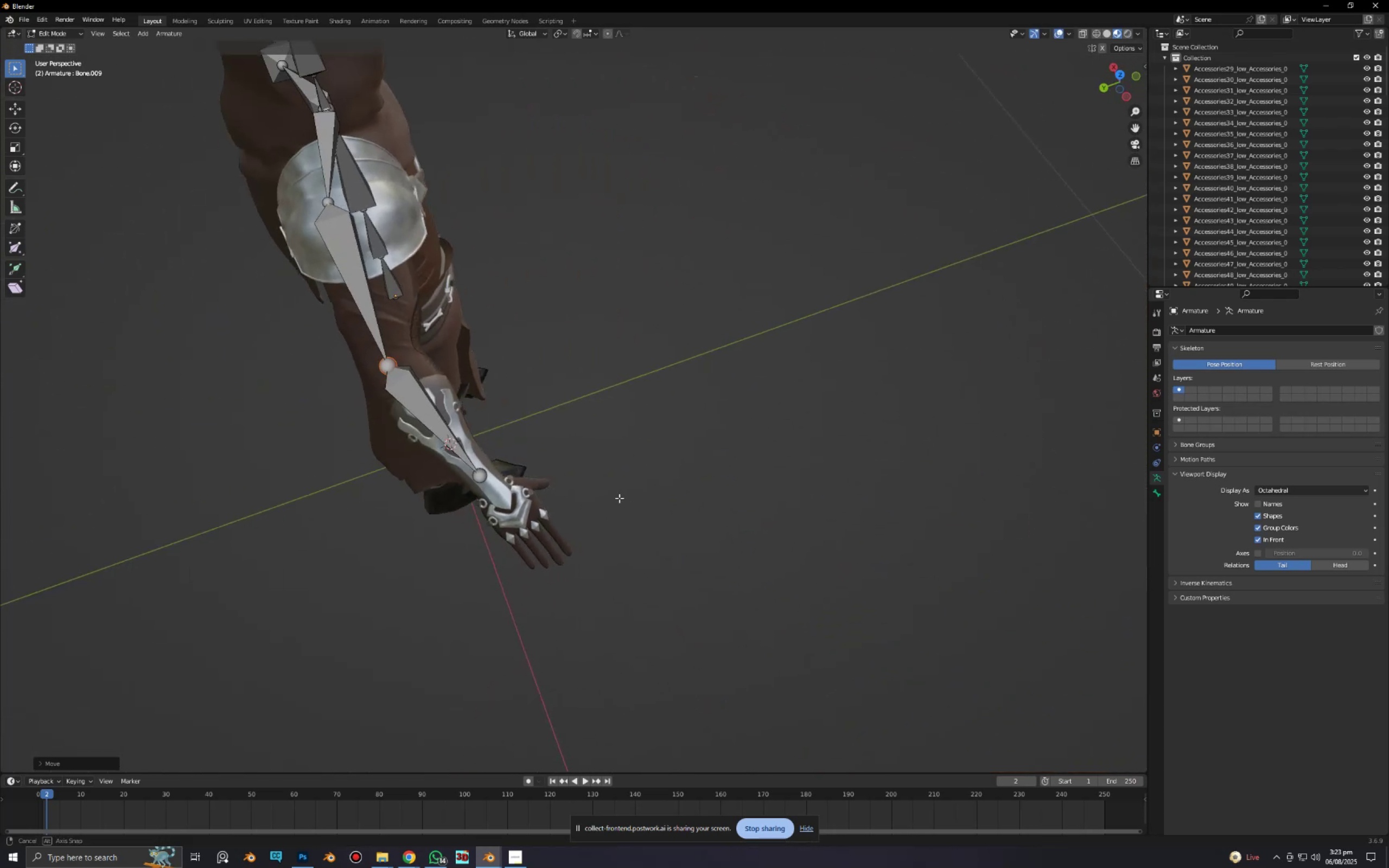 
scroll: coordinate [540, 496], scroll_direction: up, amount: 5.0
 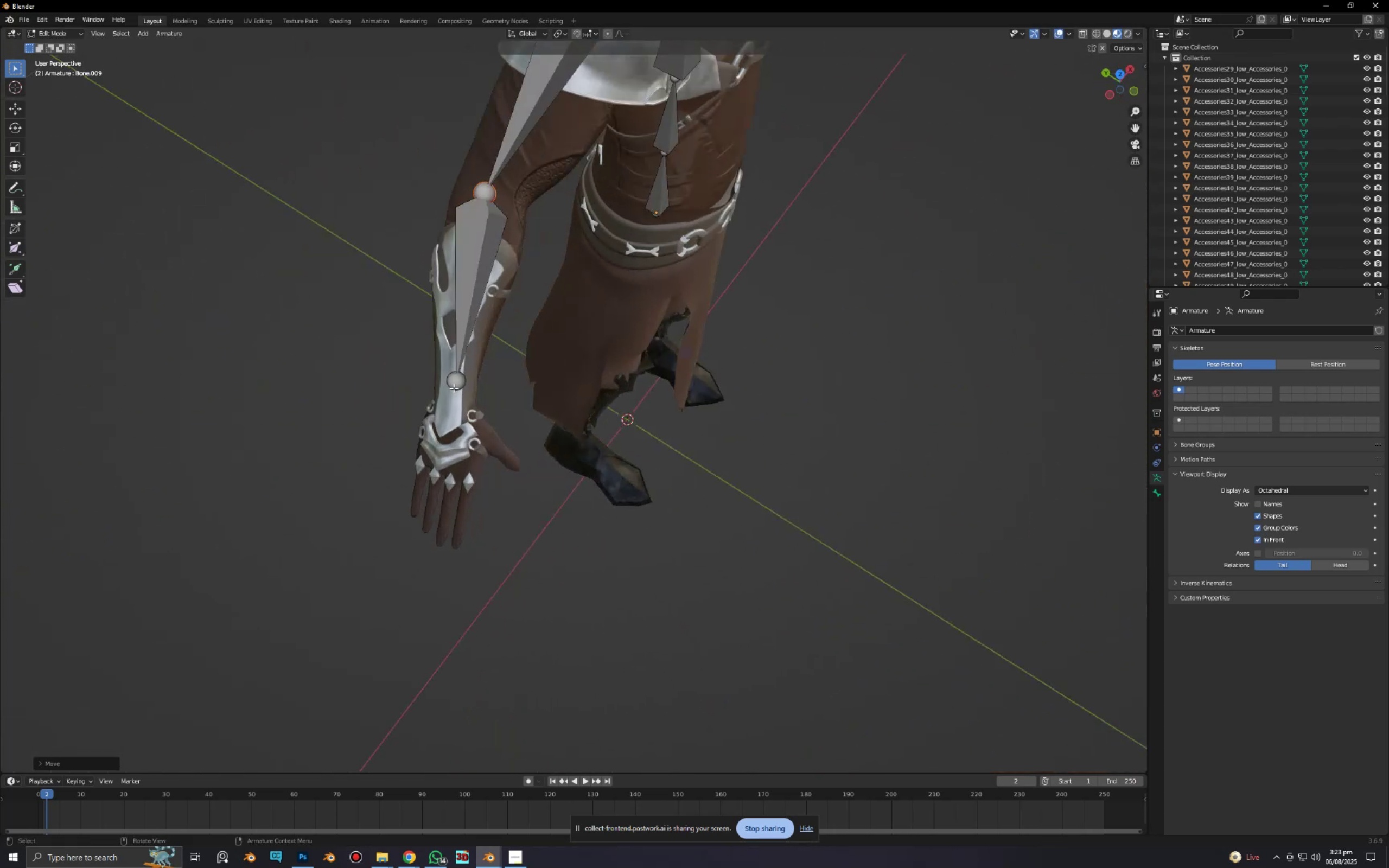 
left_click([454, 387])
 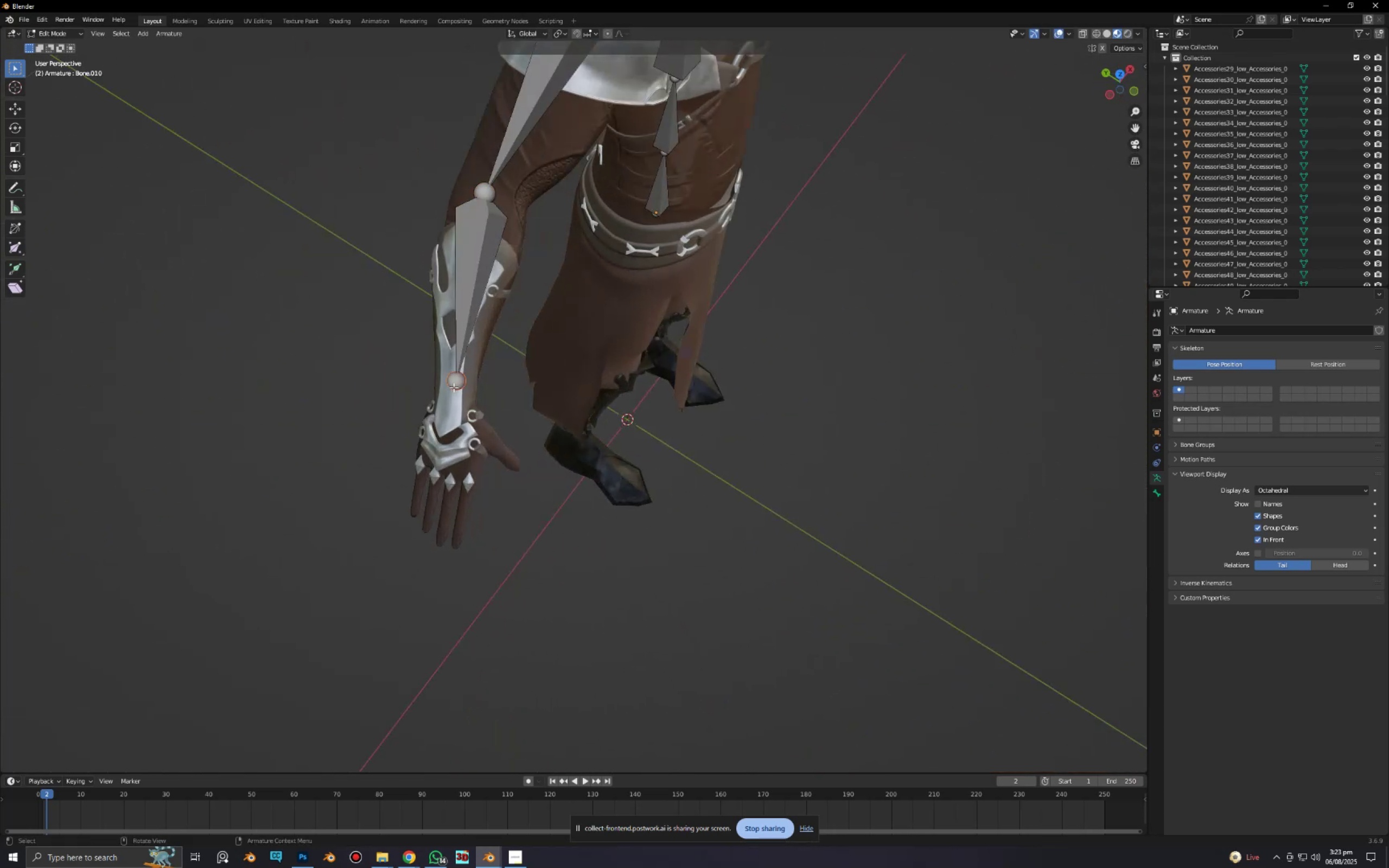 
key(G)
 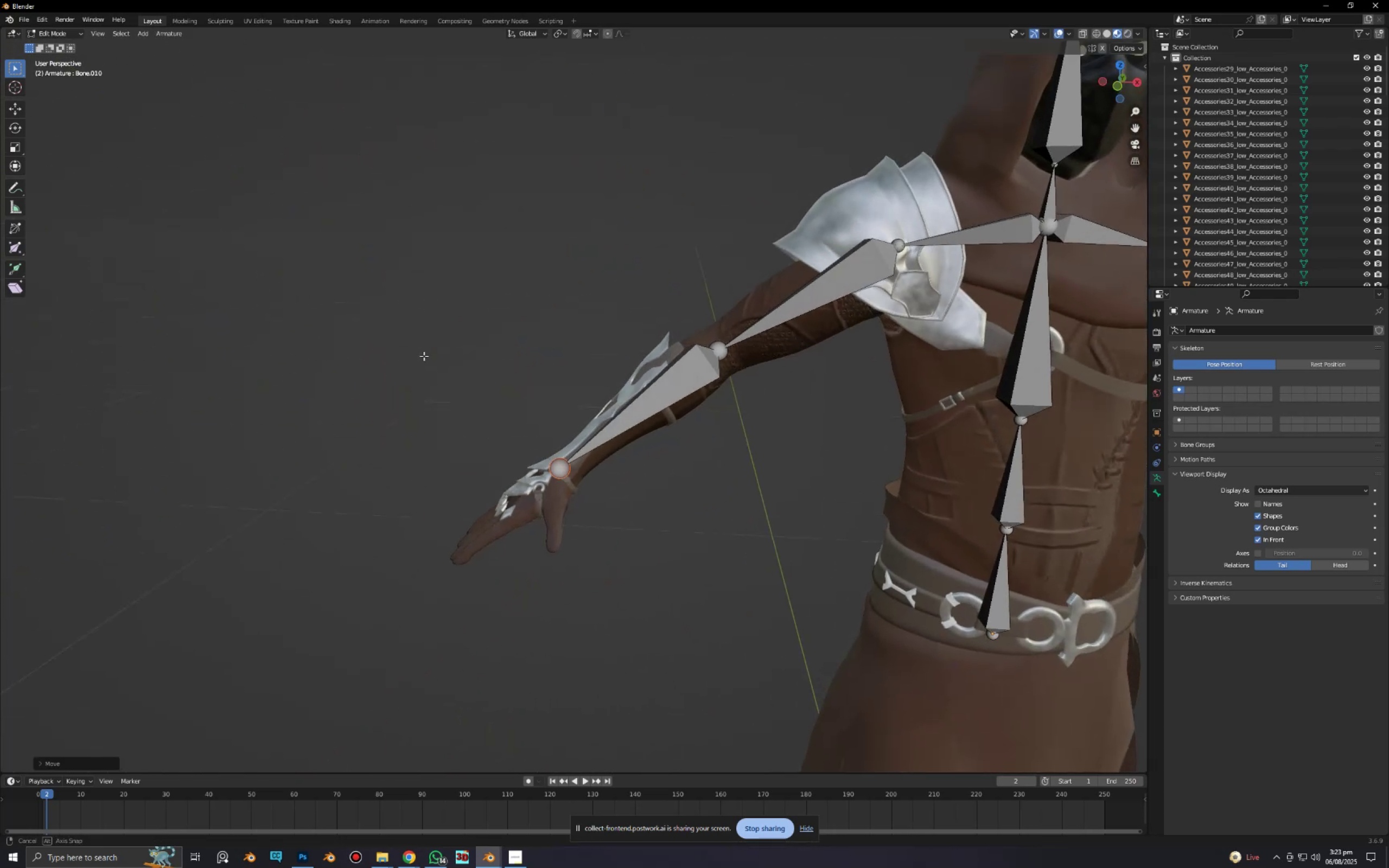 
key(Alt+AltLeft)
 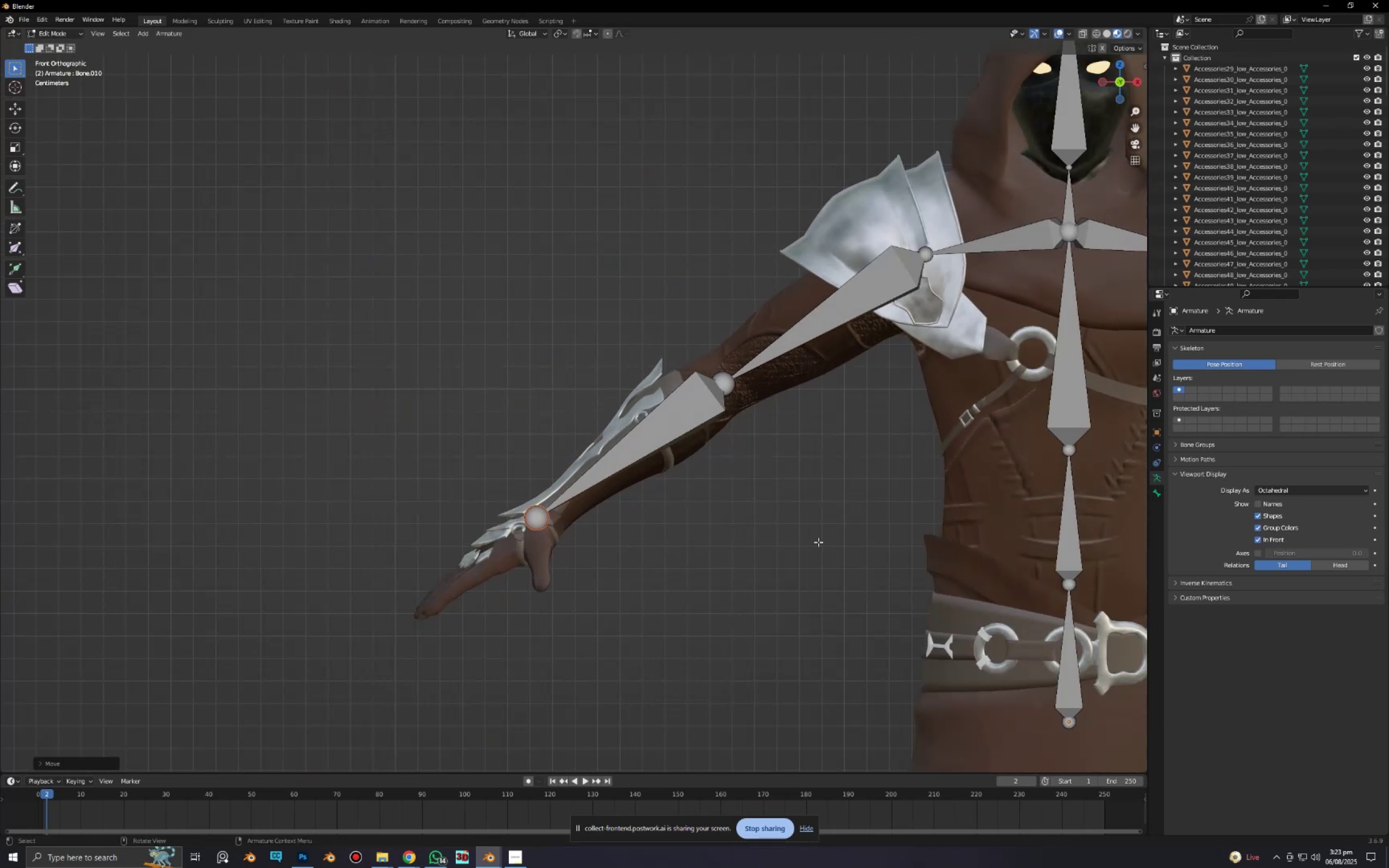 
hold_key(key=ShiftLeft, duration=1.22)
 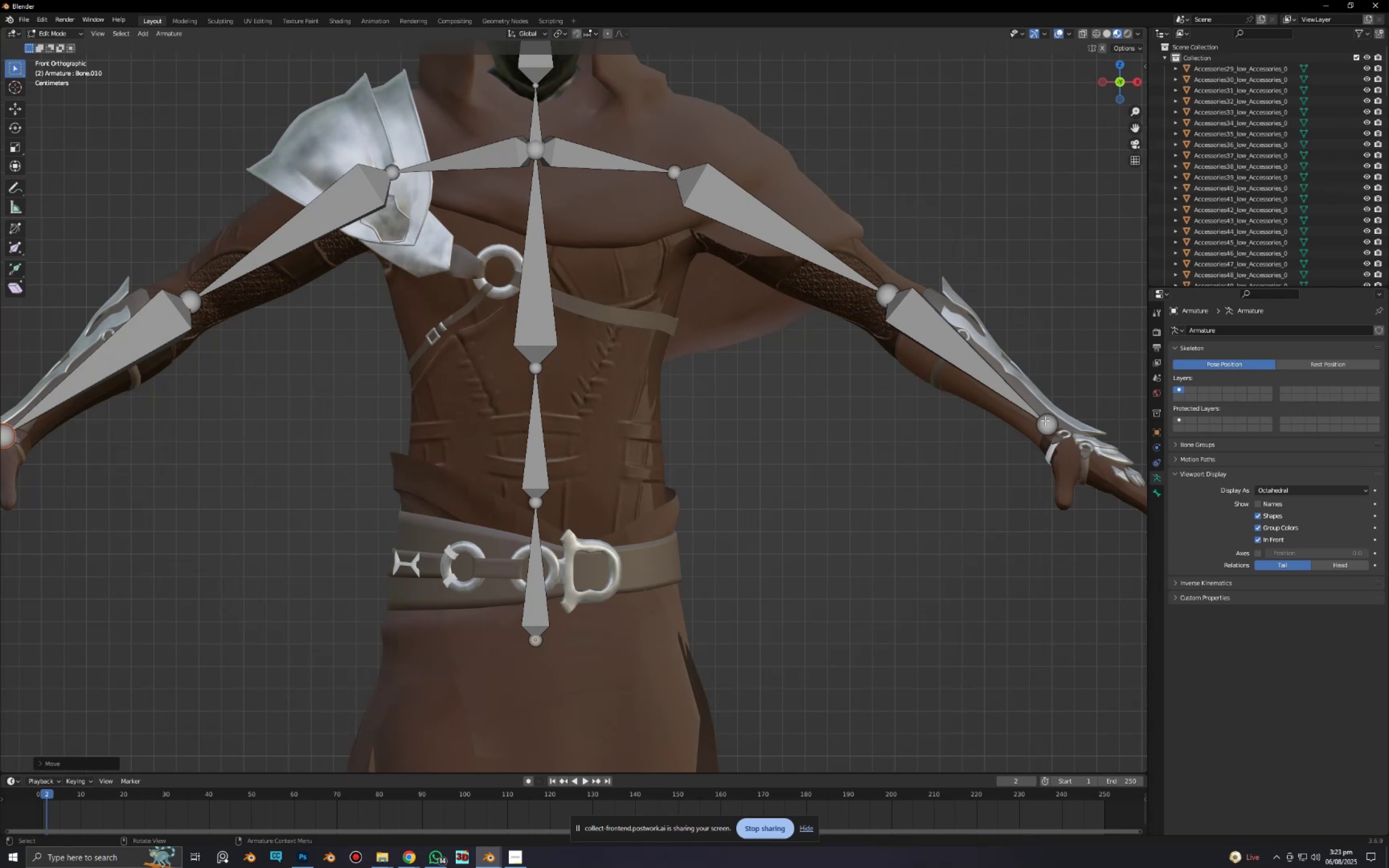 
left_click([1047, 421])
 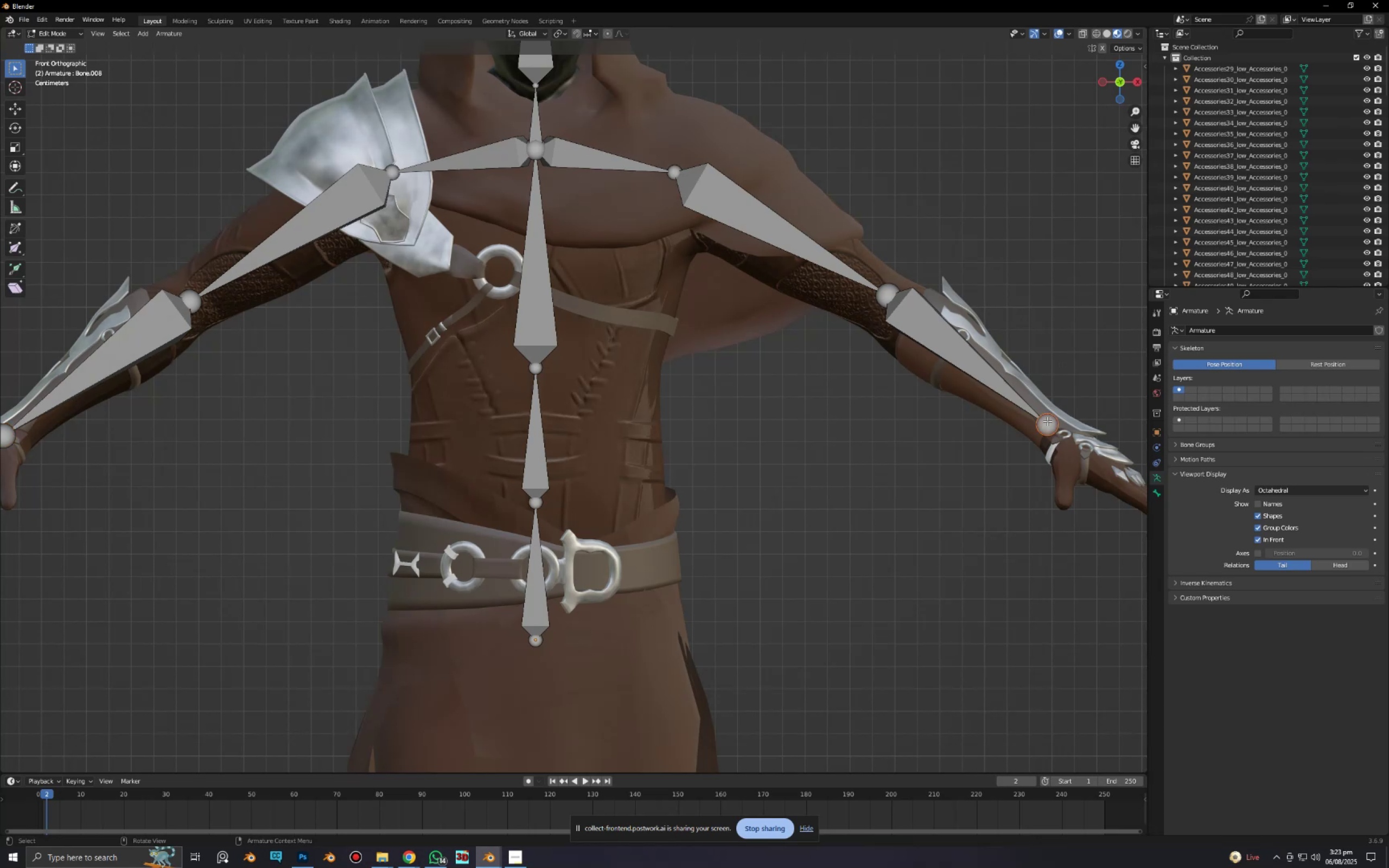 
key(G)
 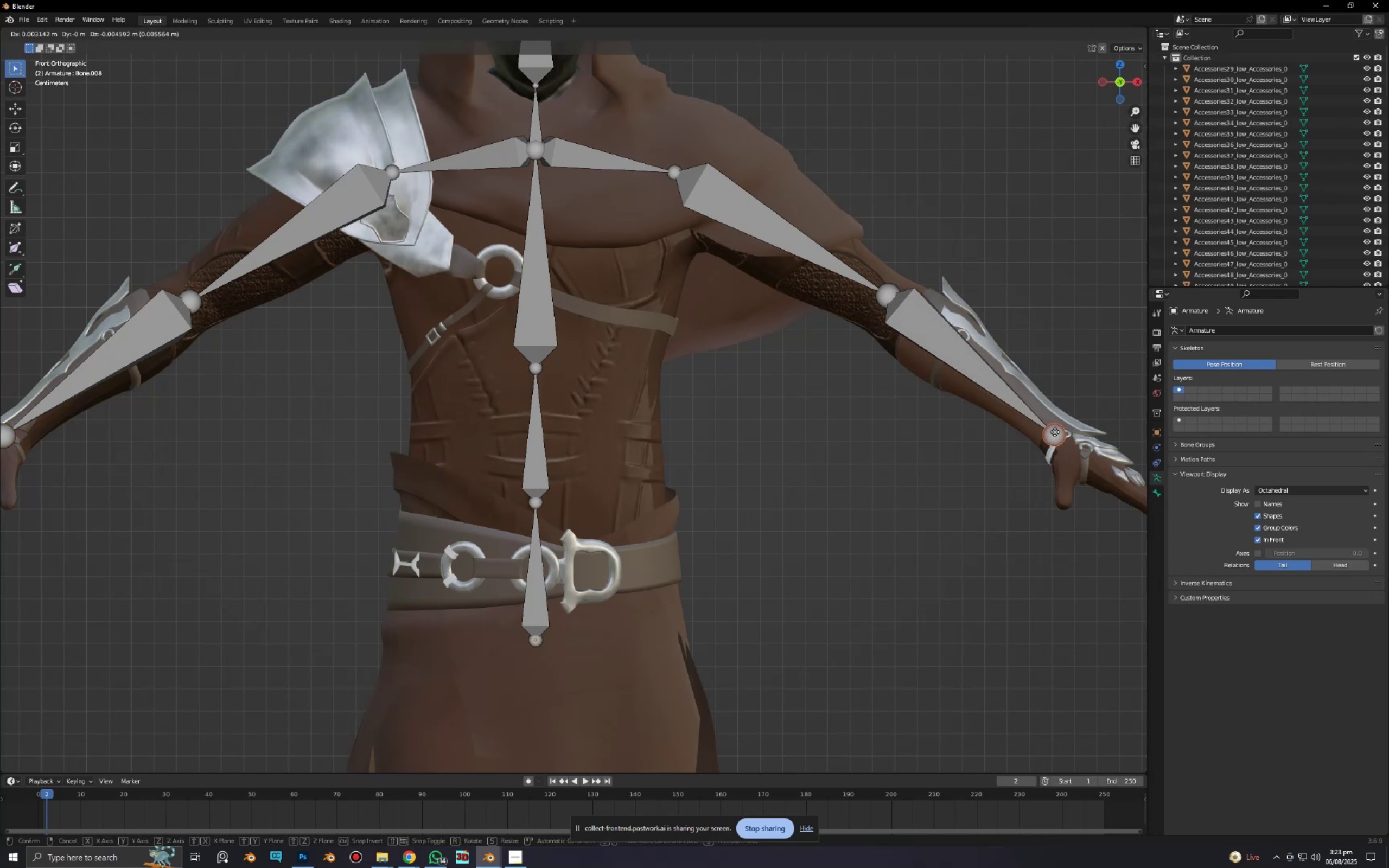 
left_click([1055, 432])
 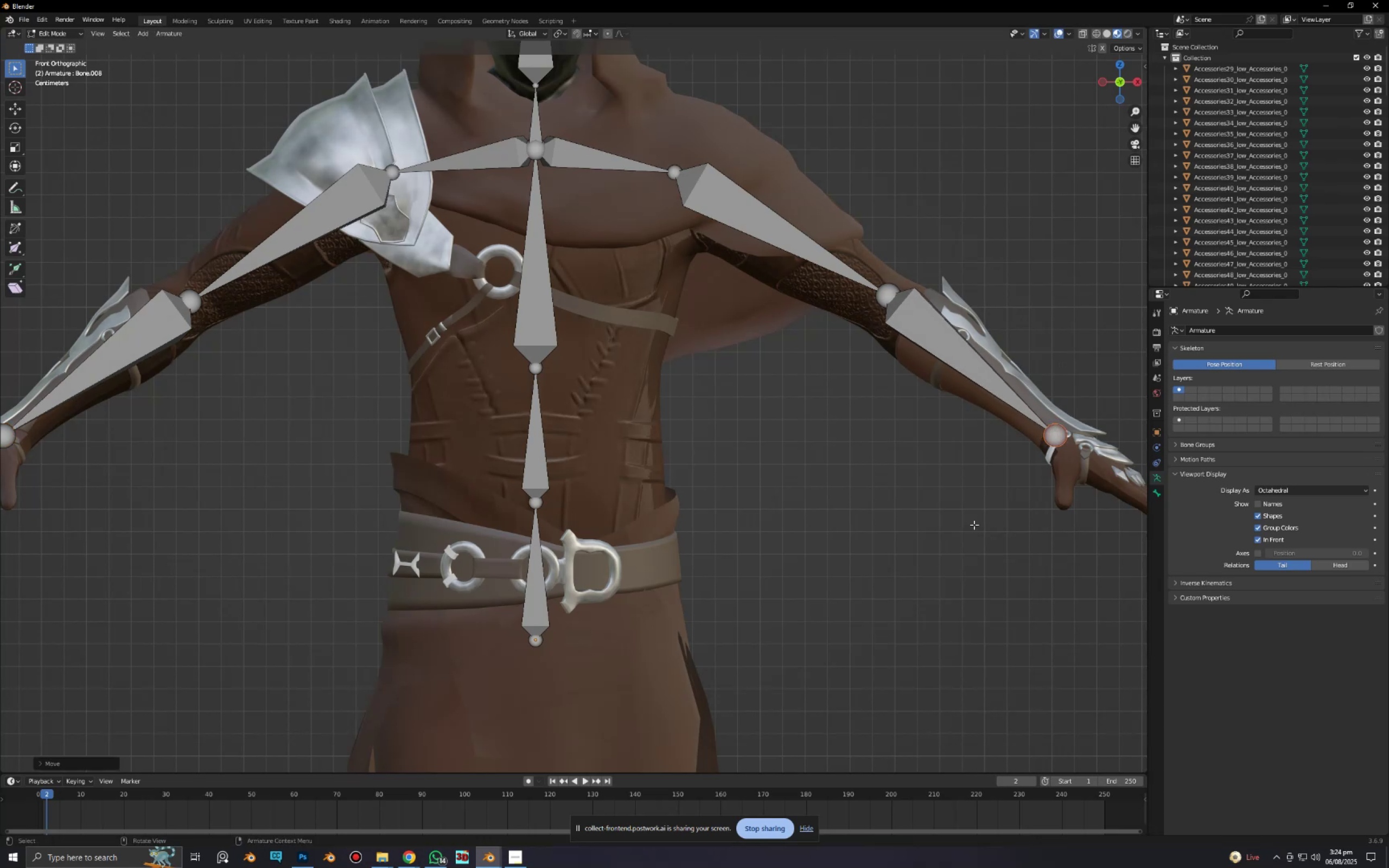 
hold_key(key=ShiftLeft, duration=0.51)
 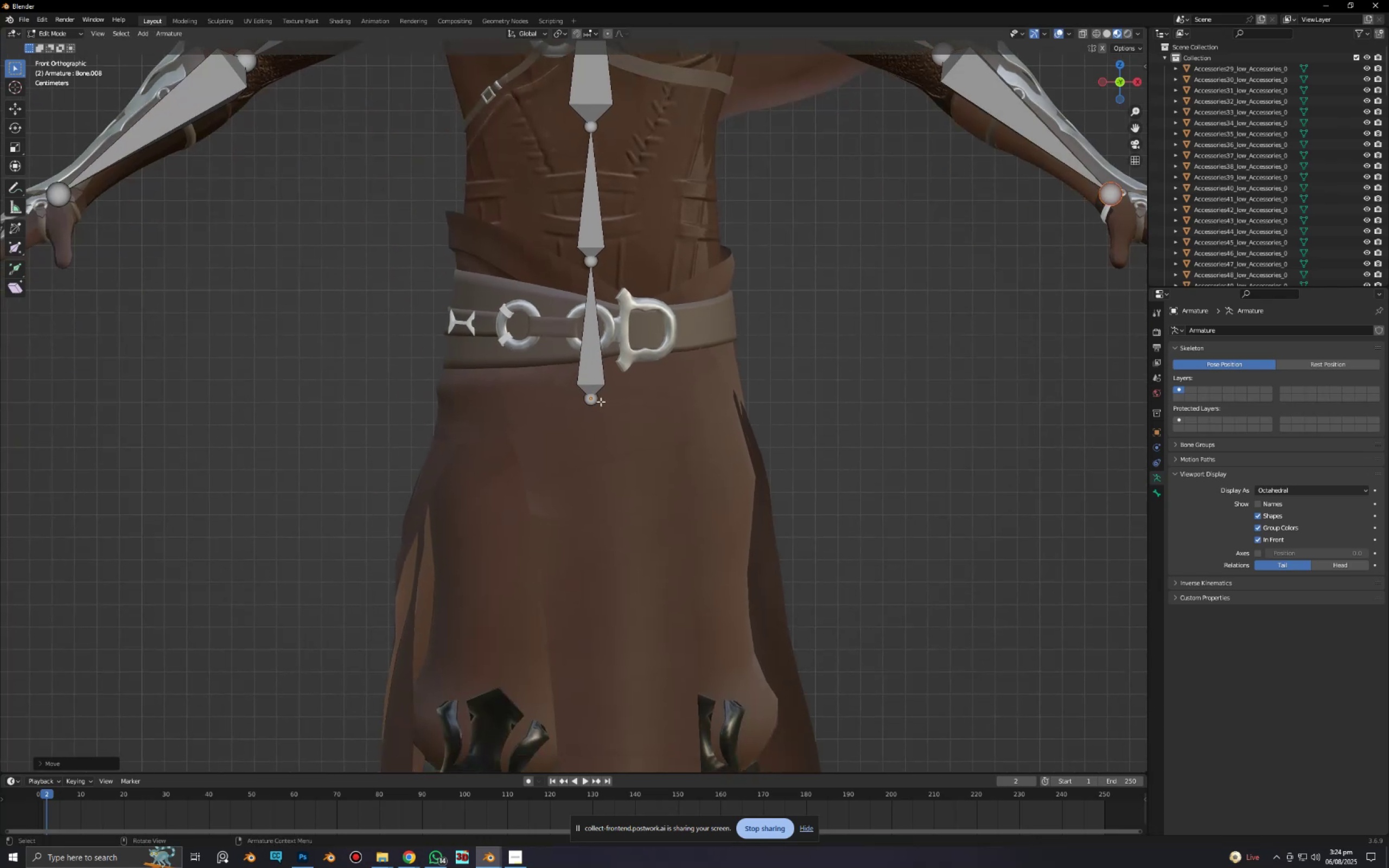 
left_click([599, 401])
 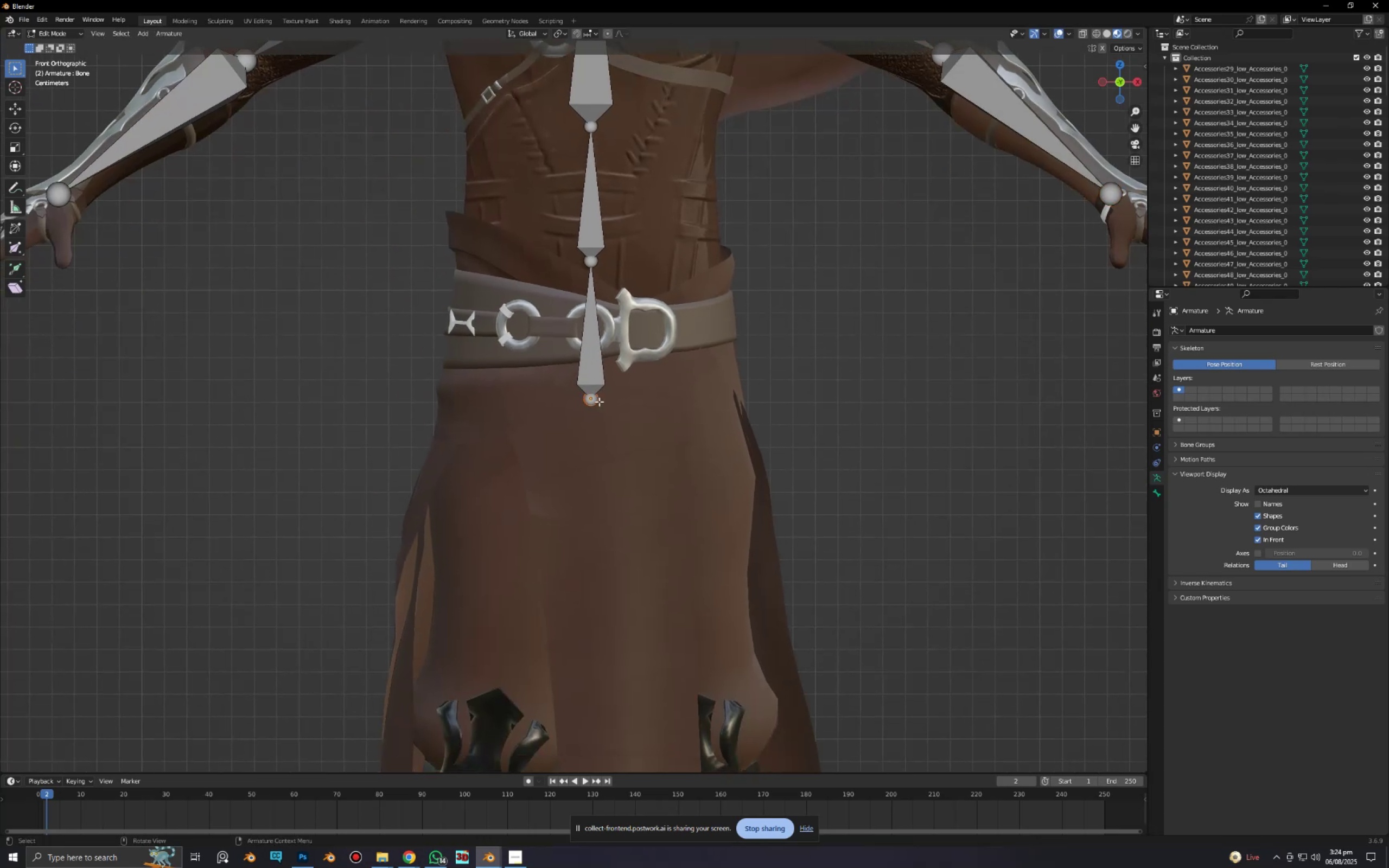 
key(E)
 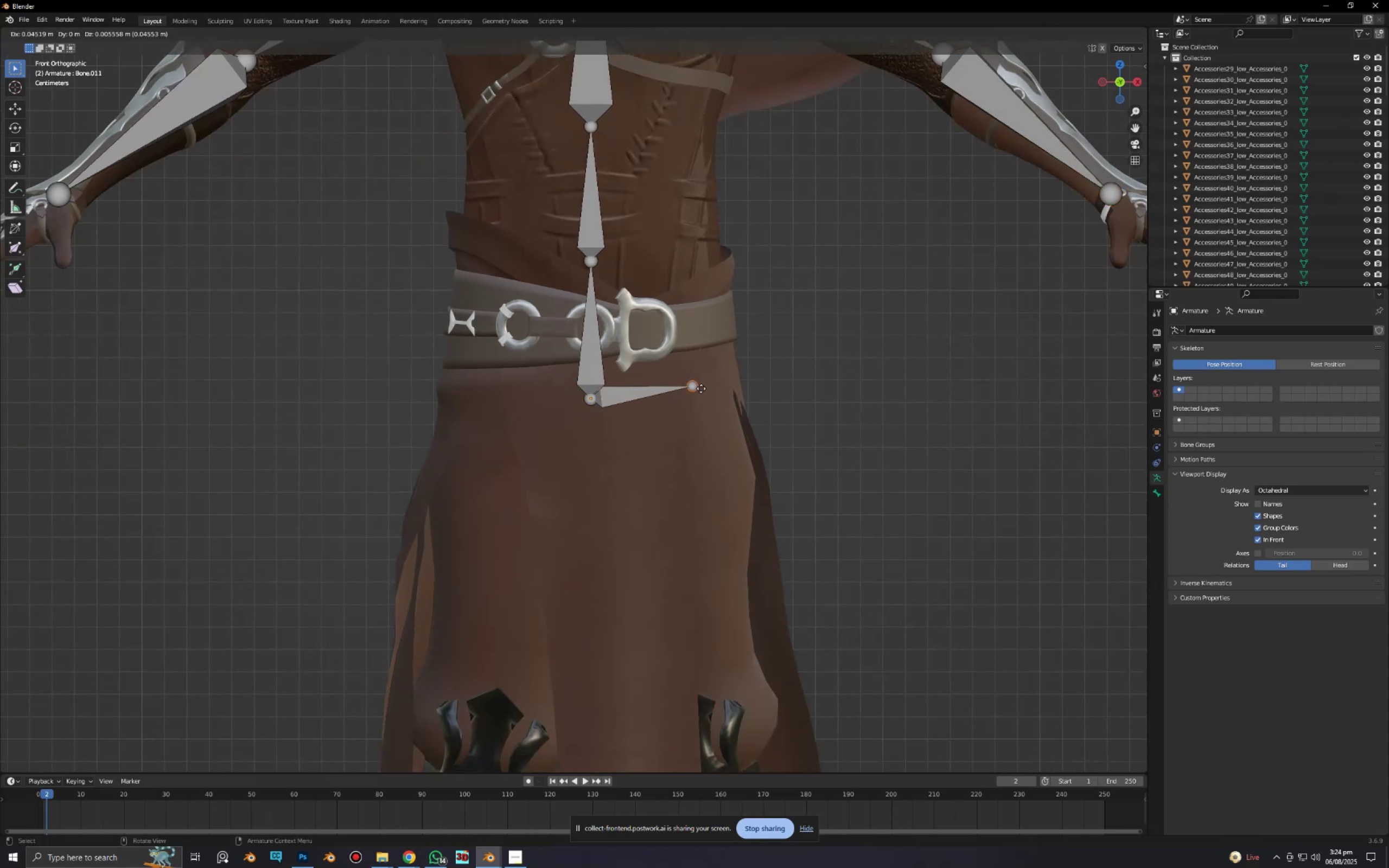 
left_click([705, 382])
 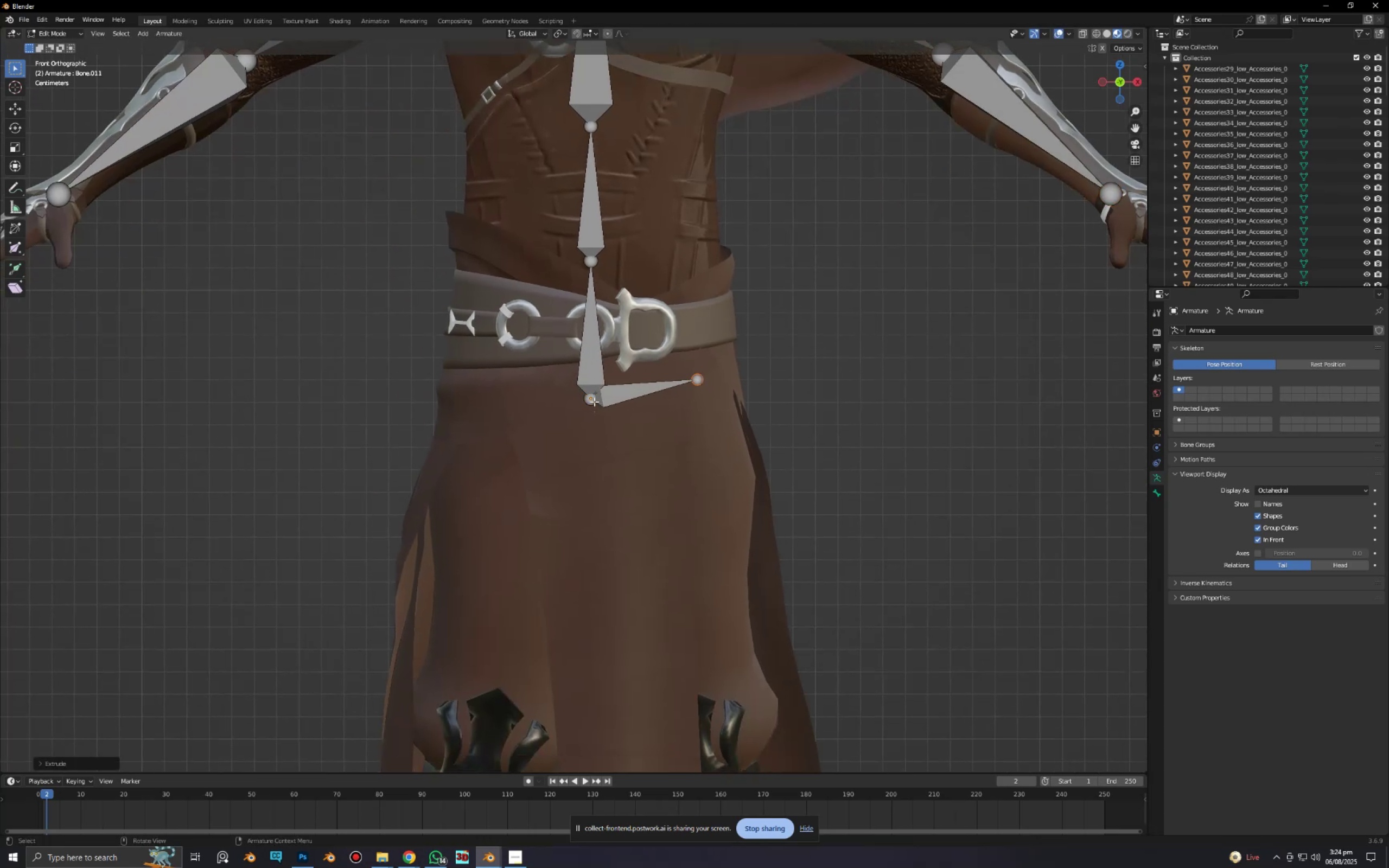 
left_click([594, 401])
 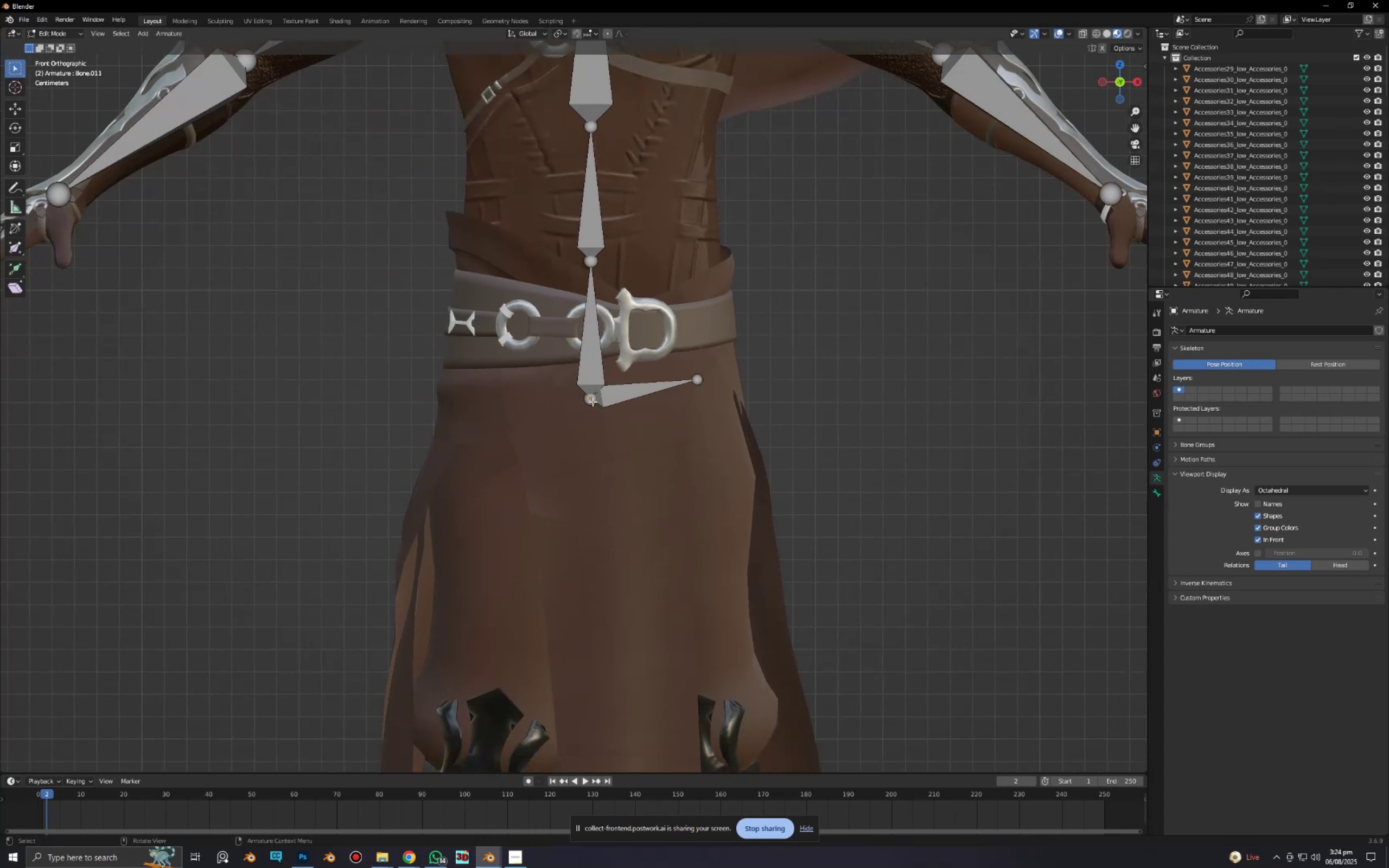 
key(E)
 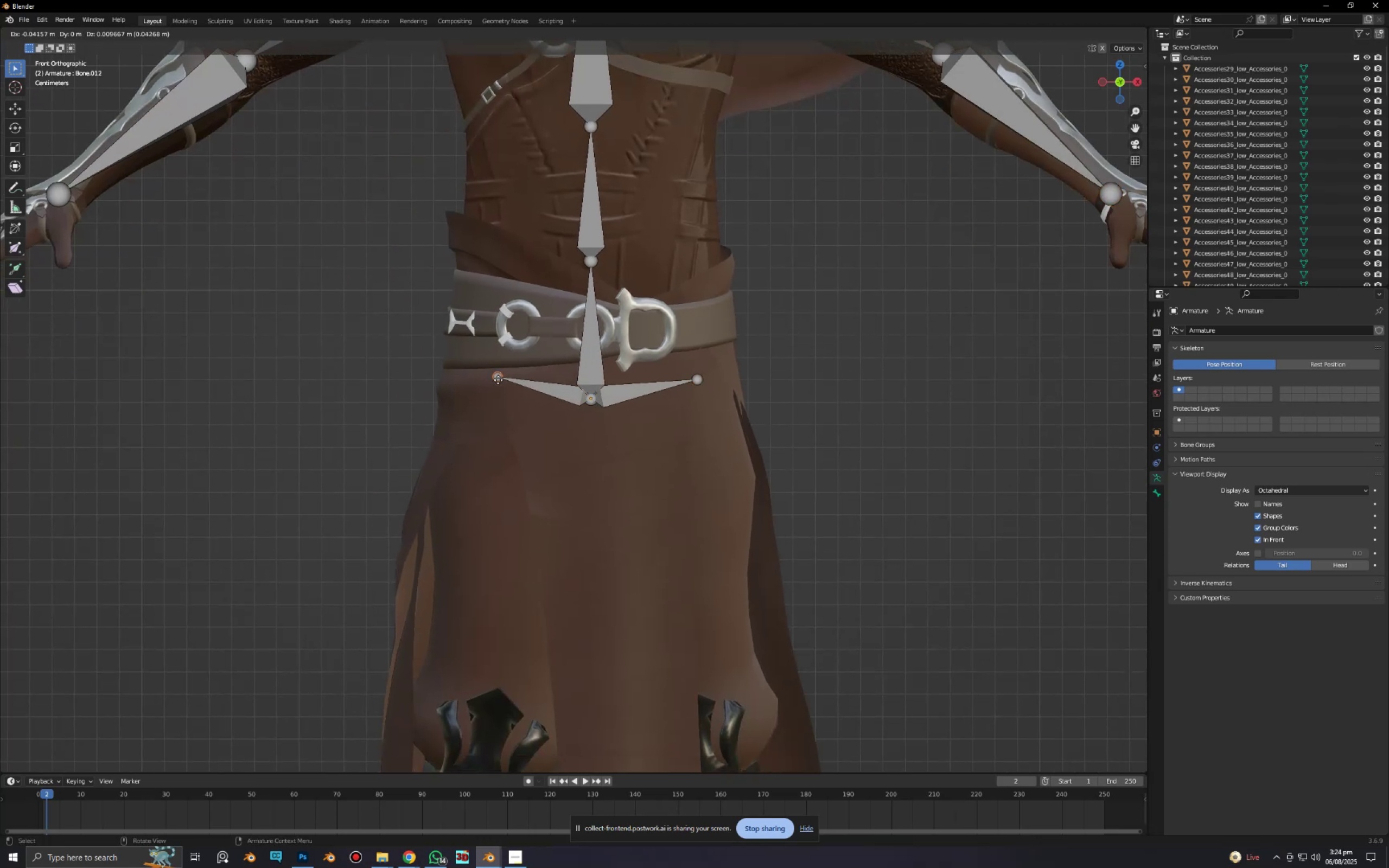 
left_click([492, 381])
 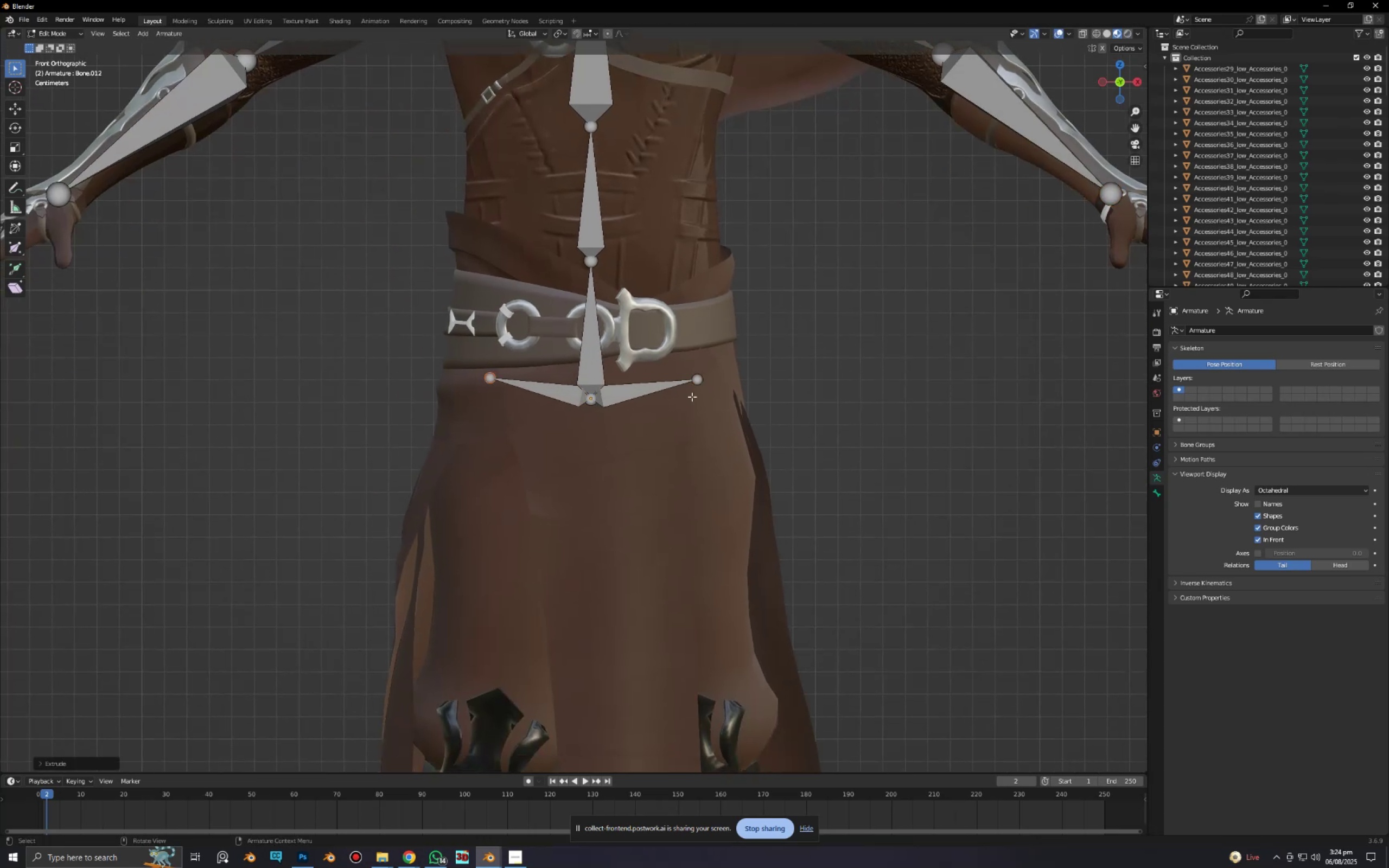 
hold_key(key=ShiftLeft, duration=0.89)
left_click([700, 379])
 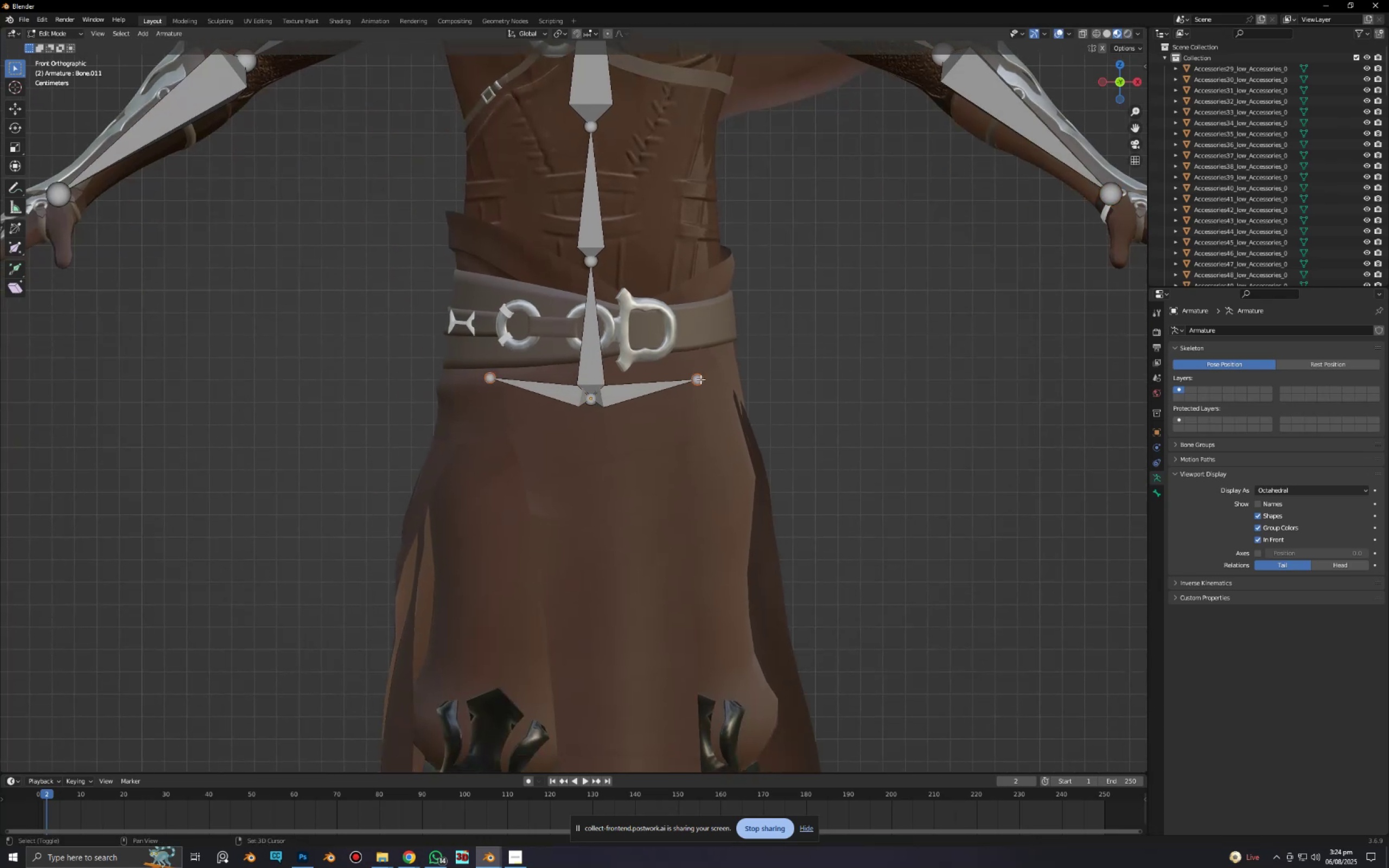 
key(E)
 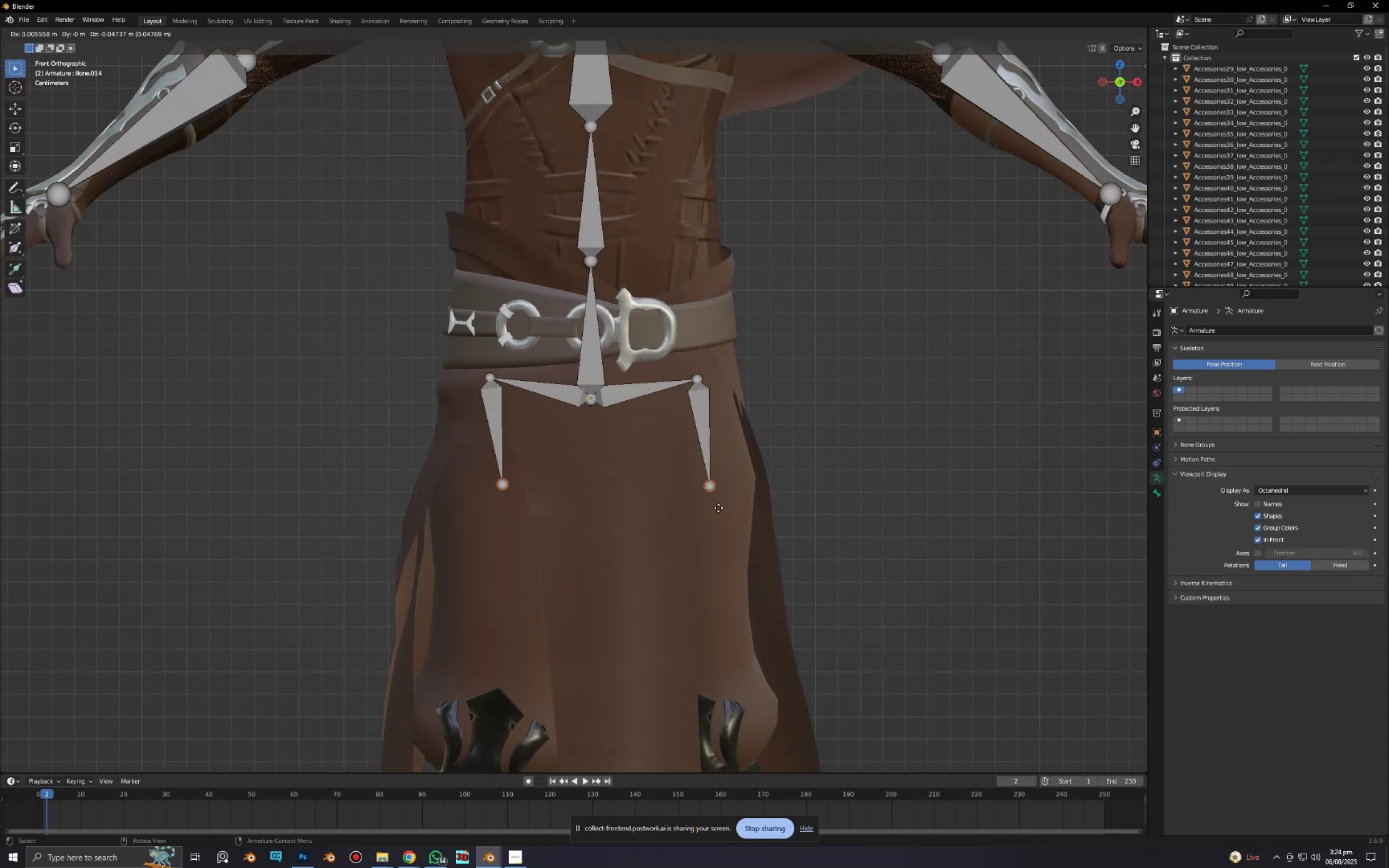 
right_click([718, 508])
 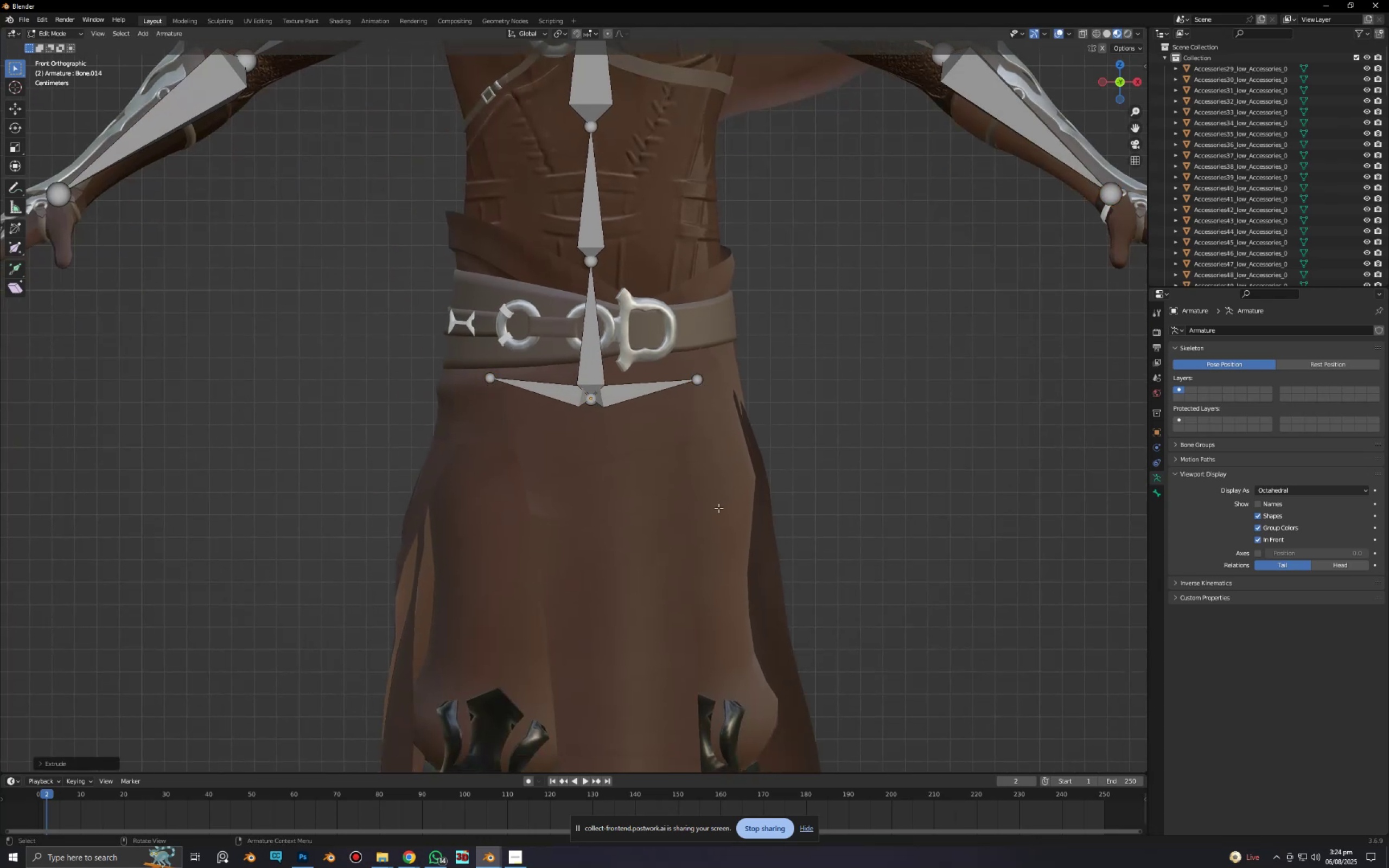 
key(Control+ControlLeft)
 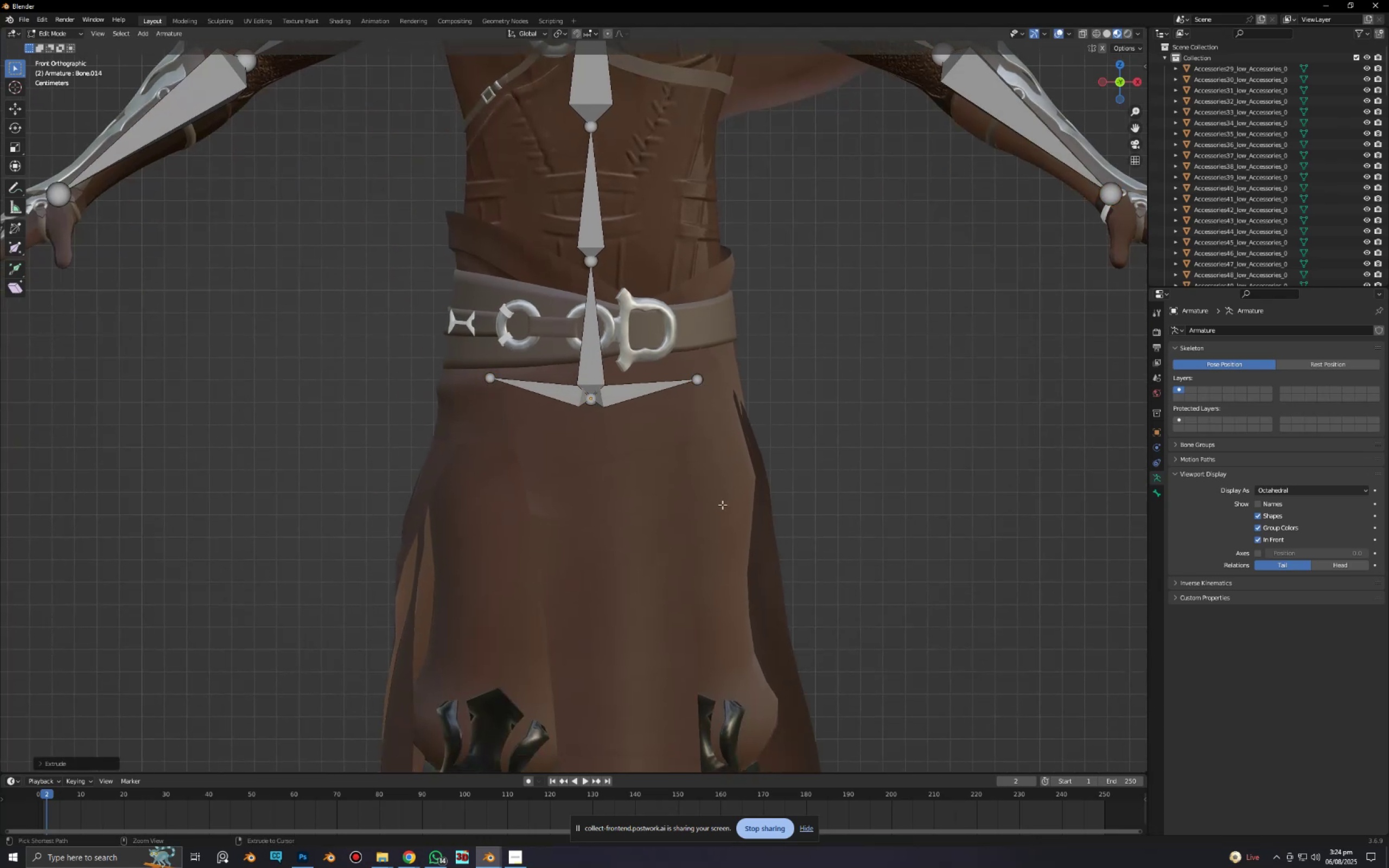 
key(Control+Z)
 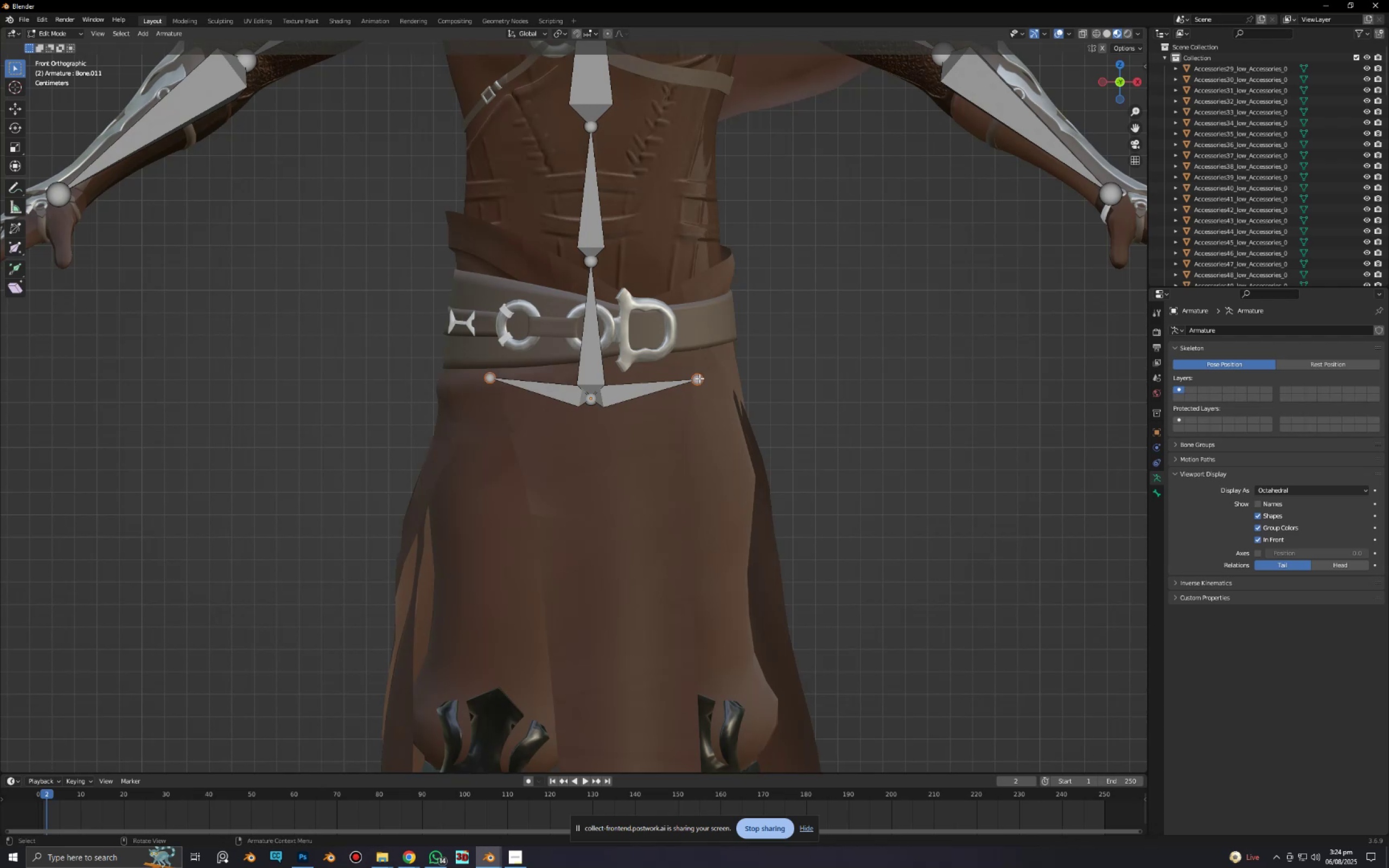 
left_click([698, 378])
 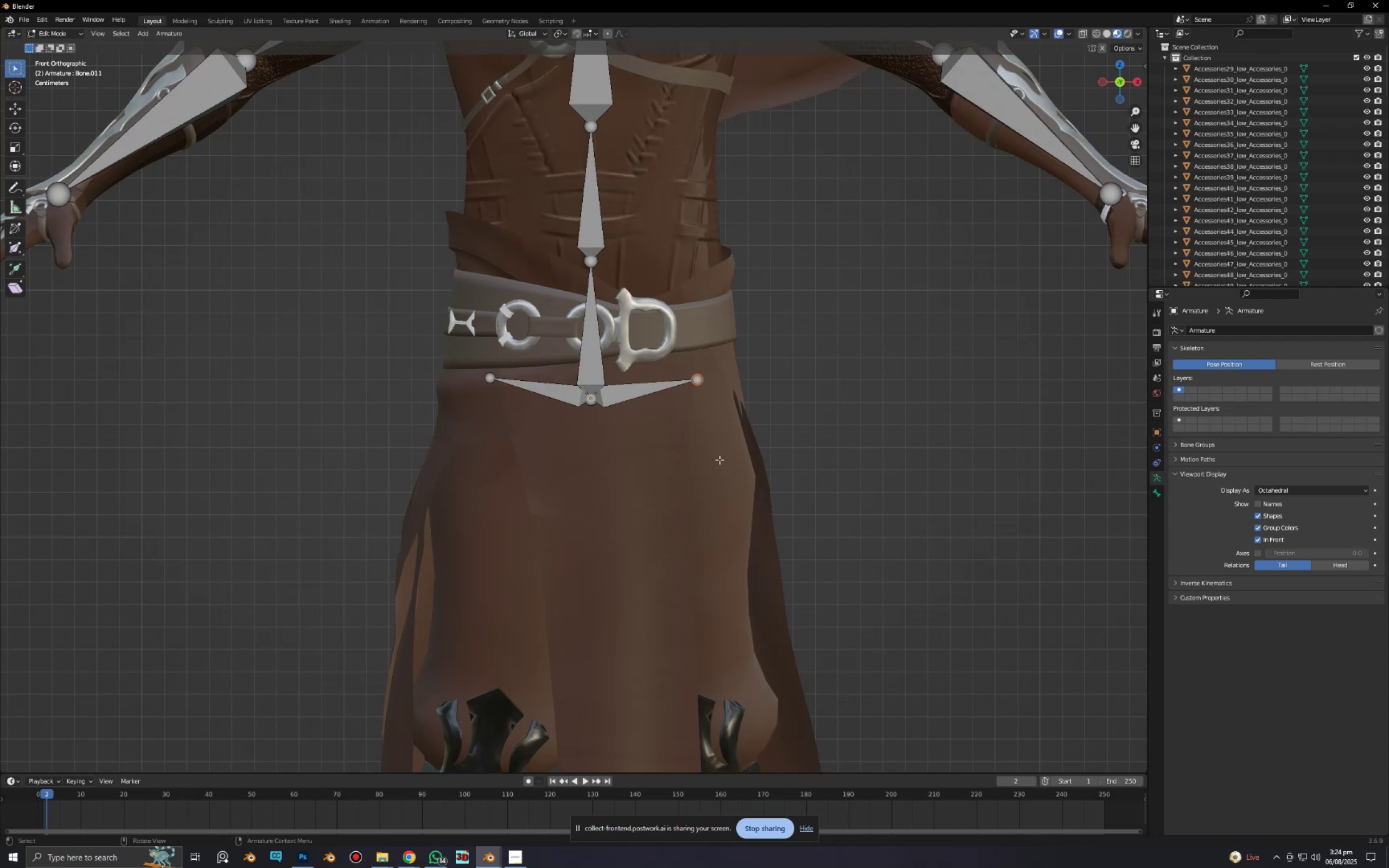 
key(E)
 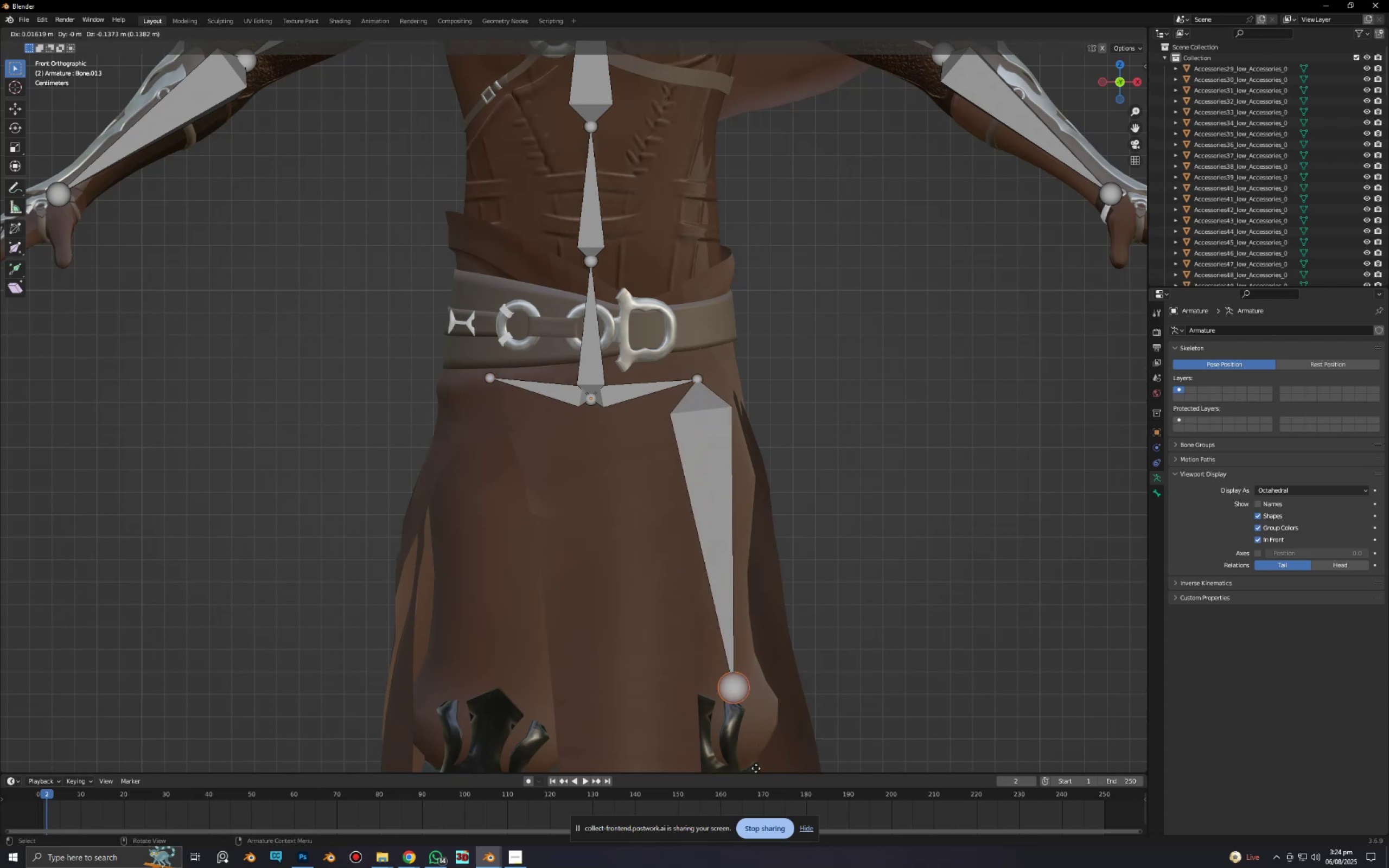 
left_click([755, 48])
 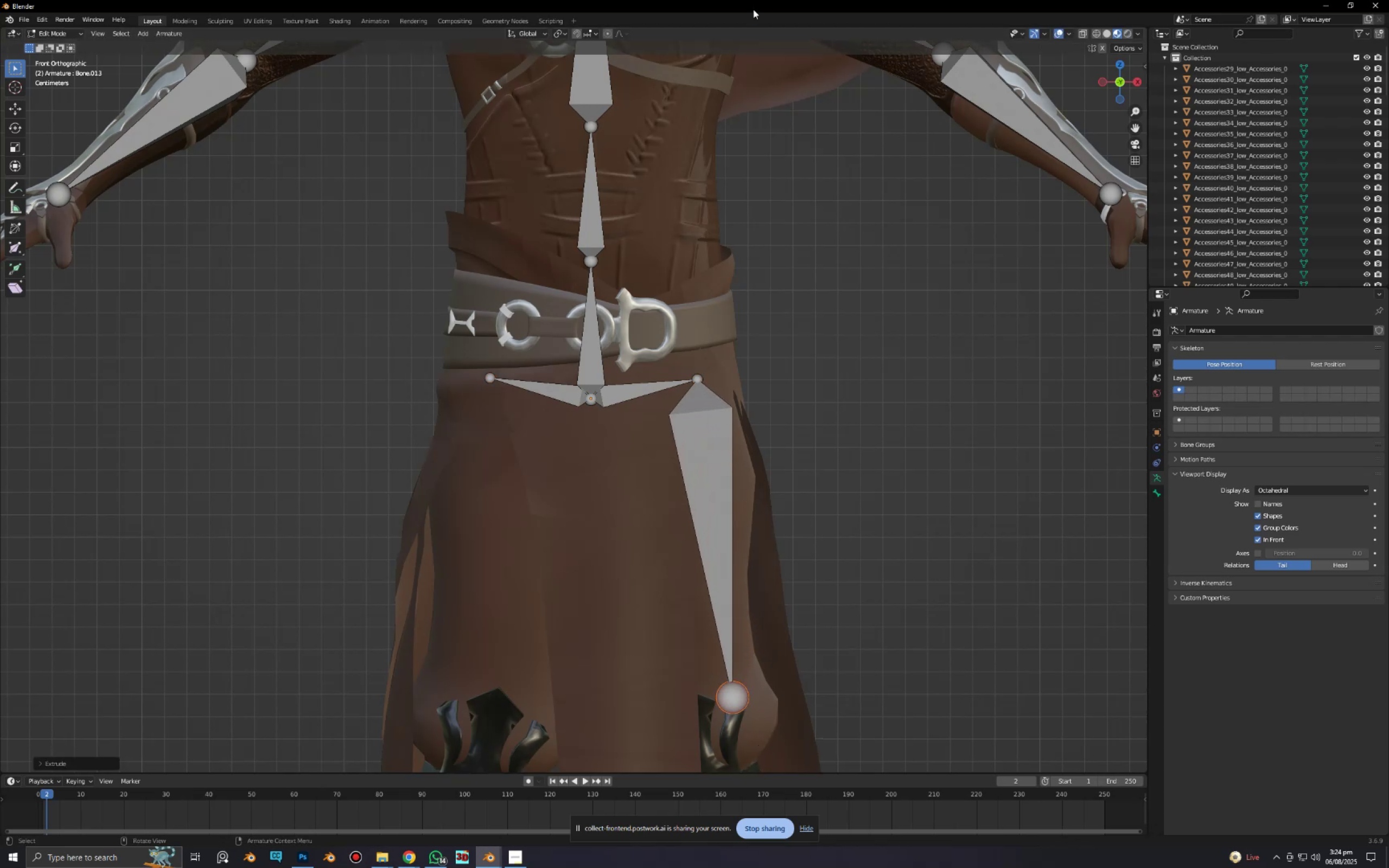 
scroll: coordinate [781, 381], scroll_direction: down, amount: 6.0
 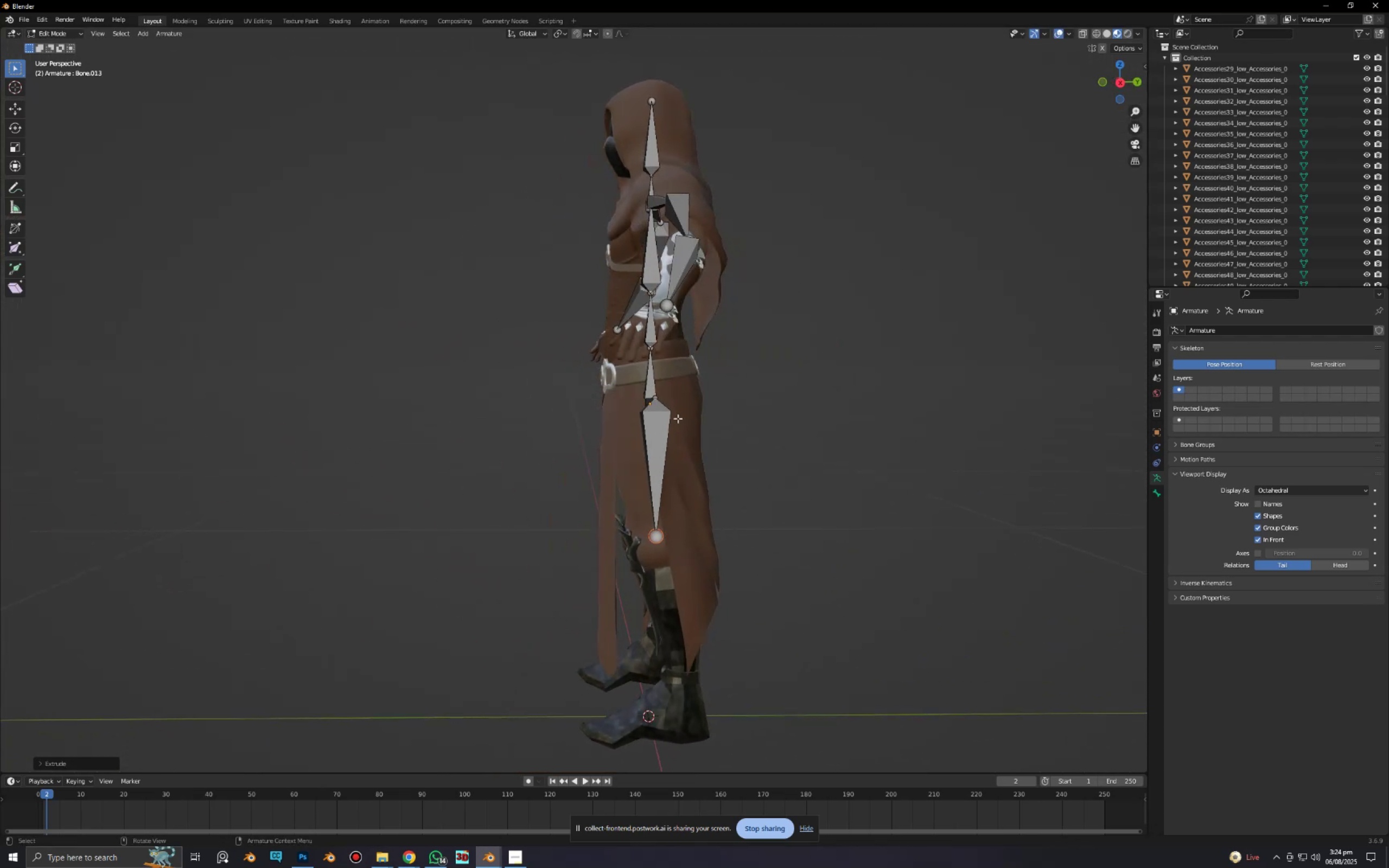 
key(E)
 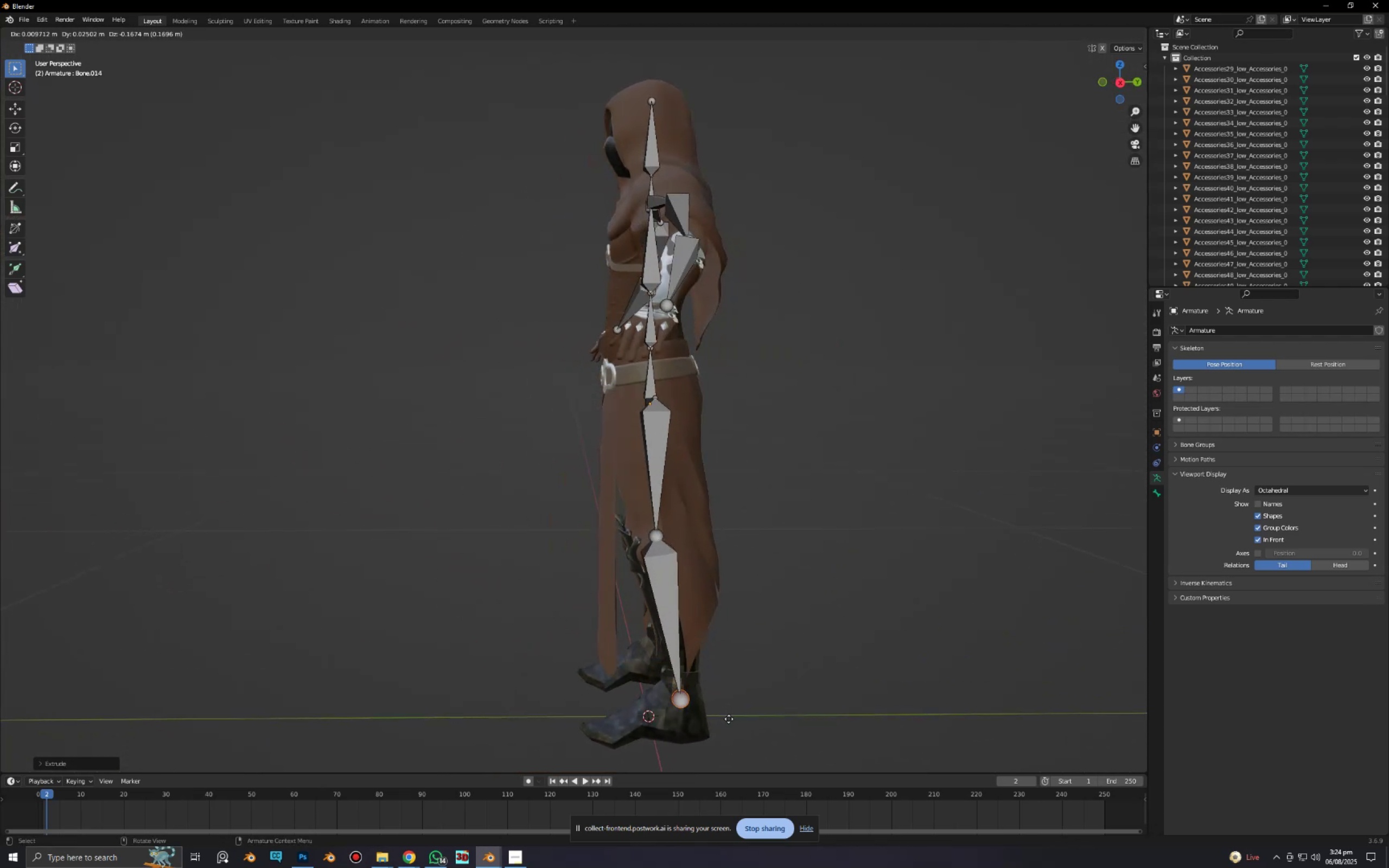 
left_click([729, 724])
 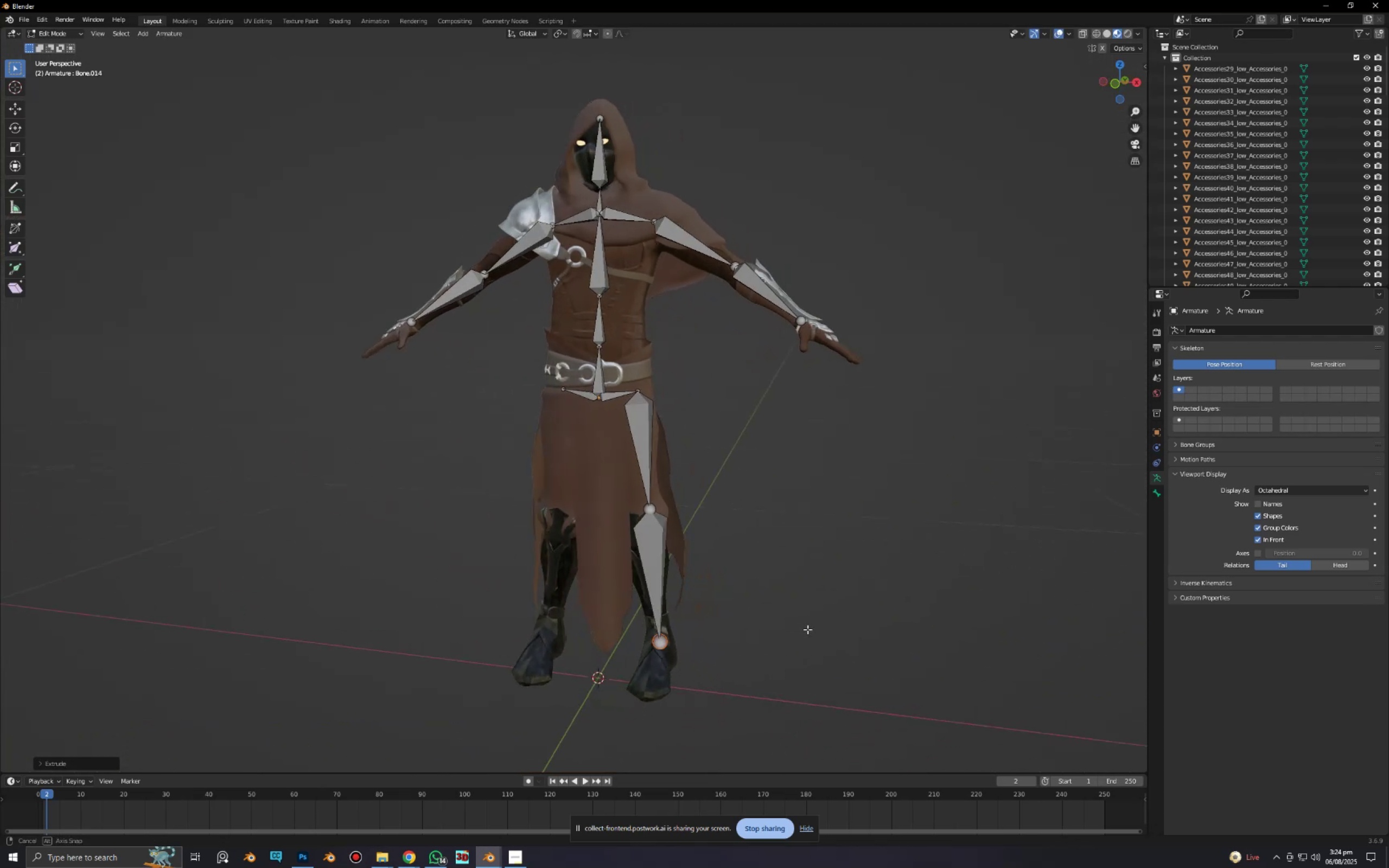 
key(Alt+AltLeft)
 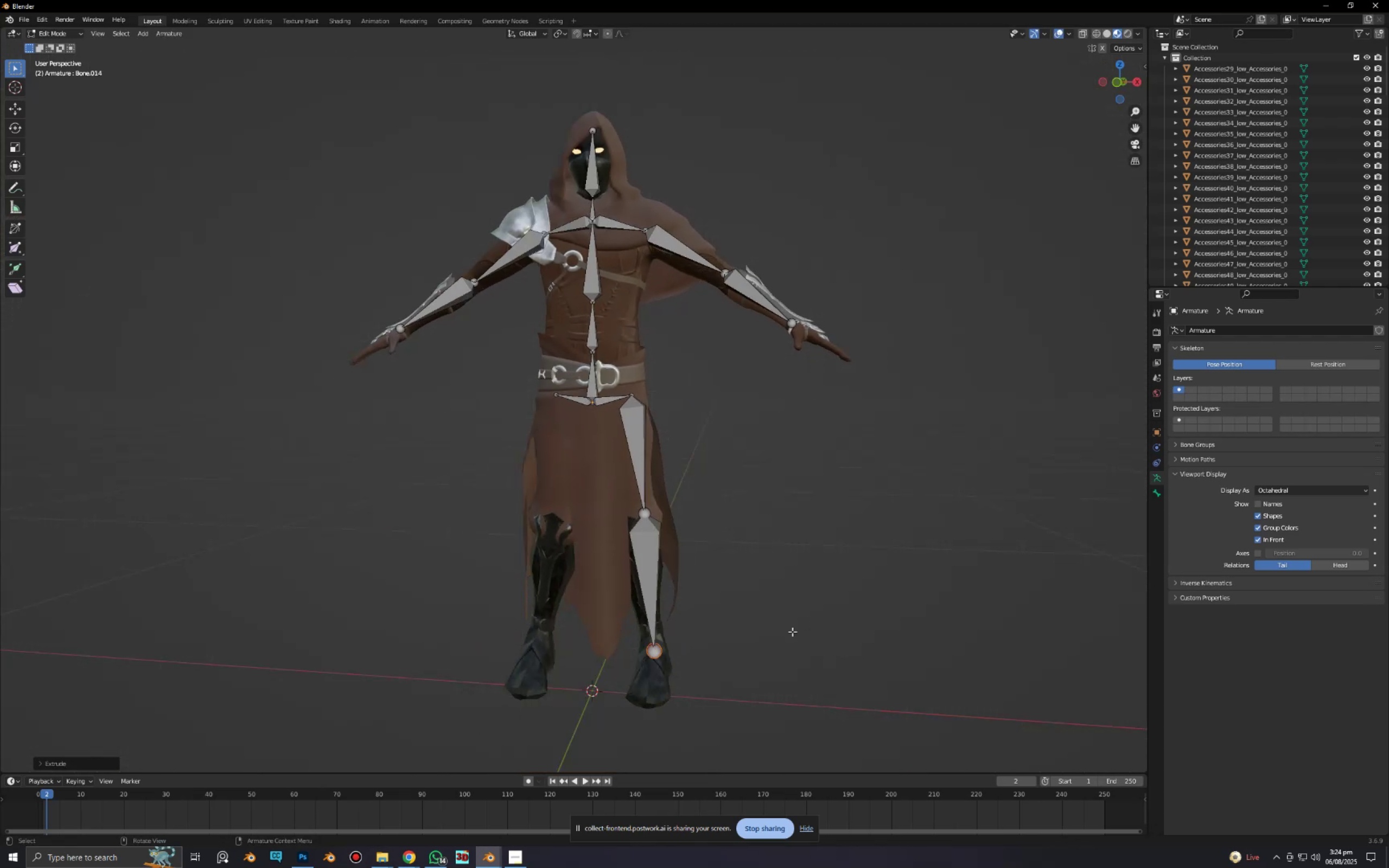 
scroll: coordinate [780, 636], scroll_direction: up, amount: 2.0
 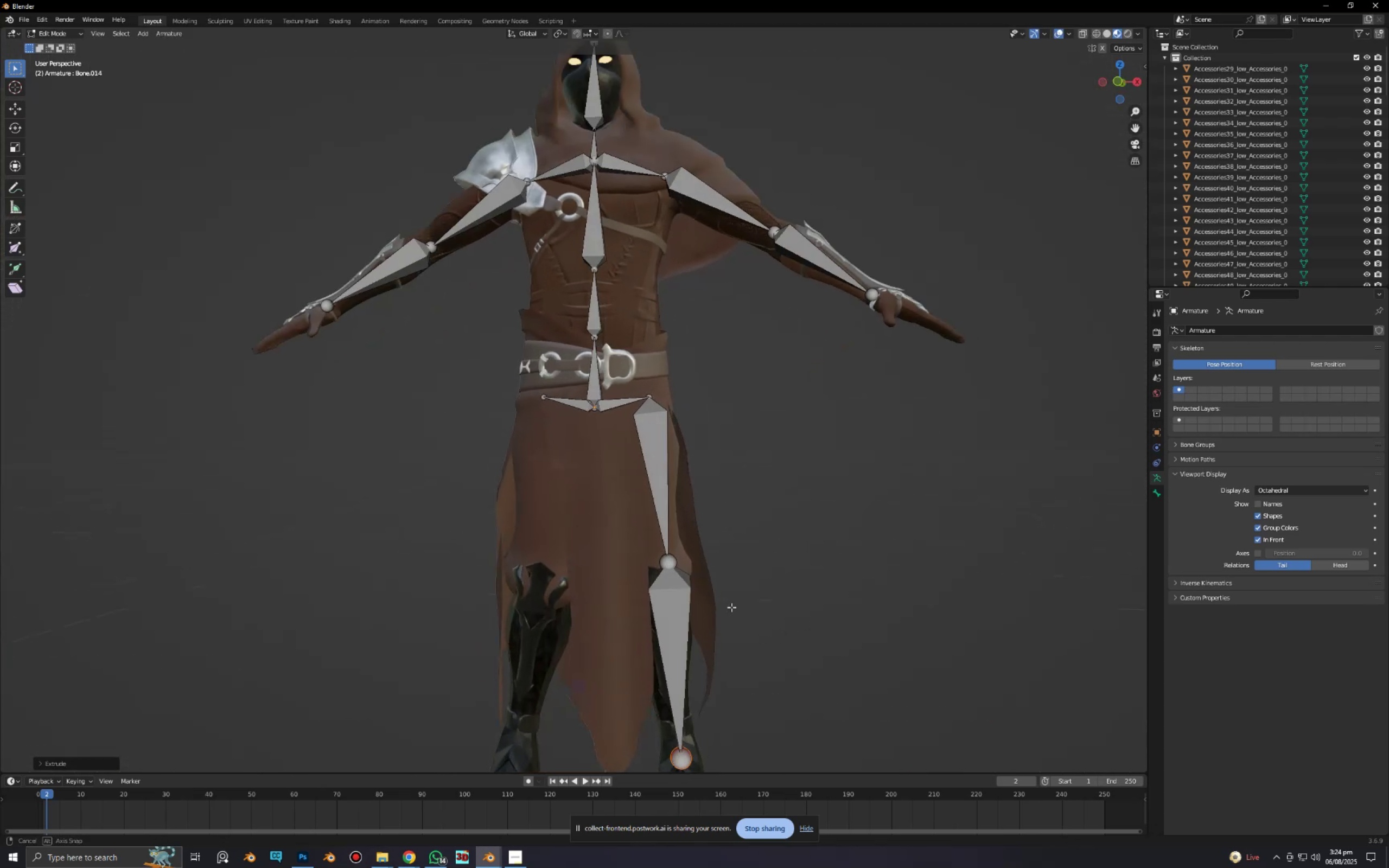 
key(Alt+AltLeft)
 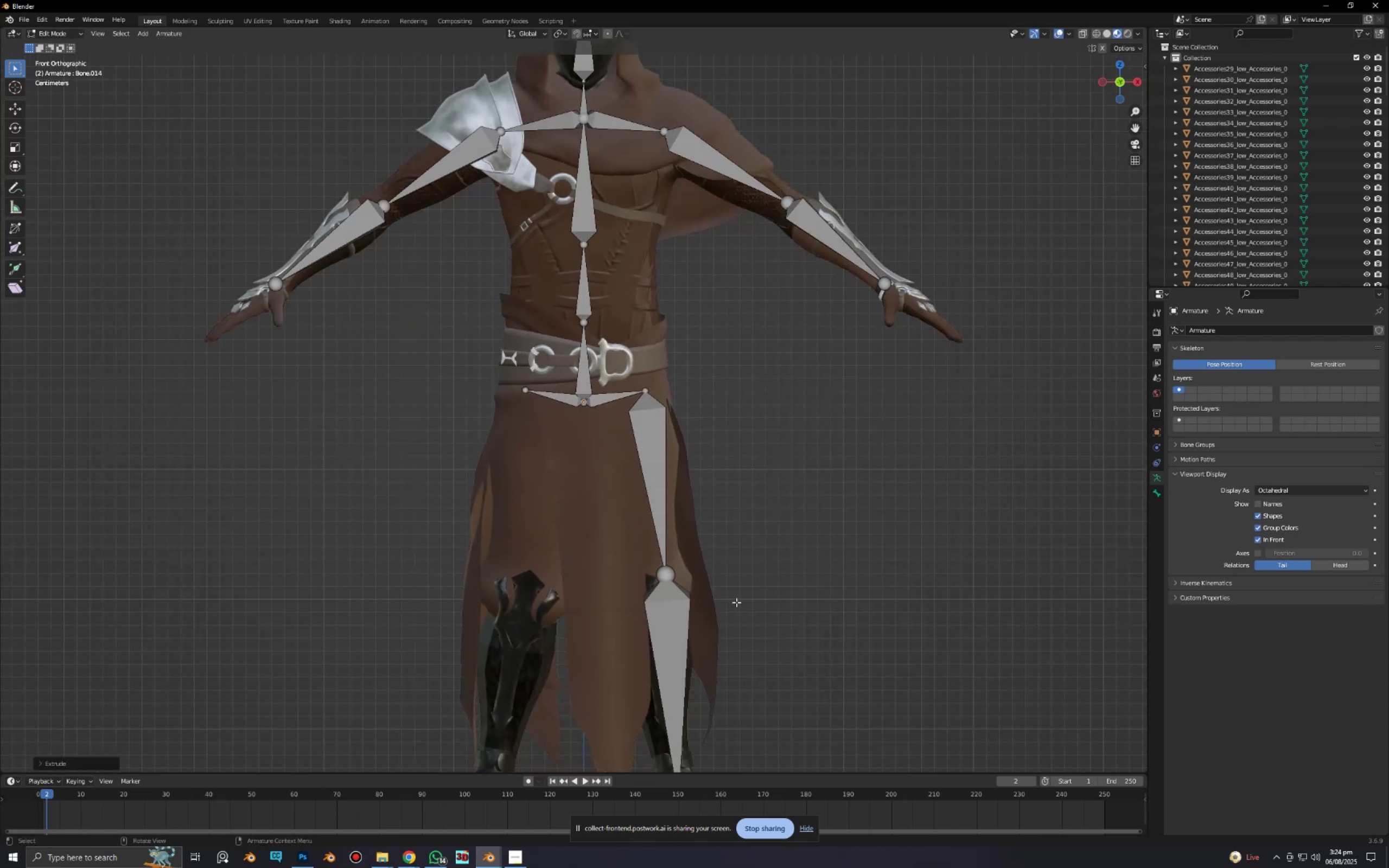 
hold_key(key=ShiftLeft, duration=0.37)
 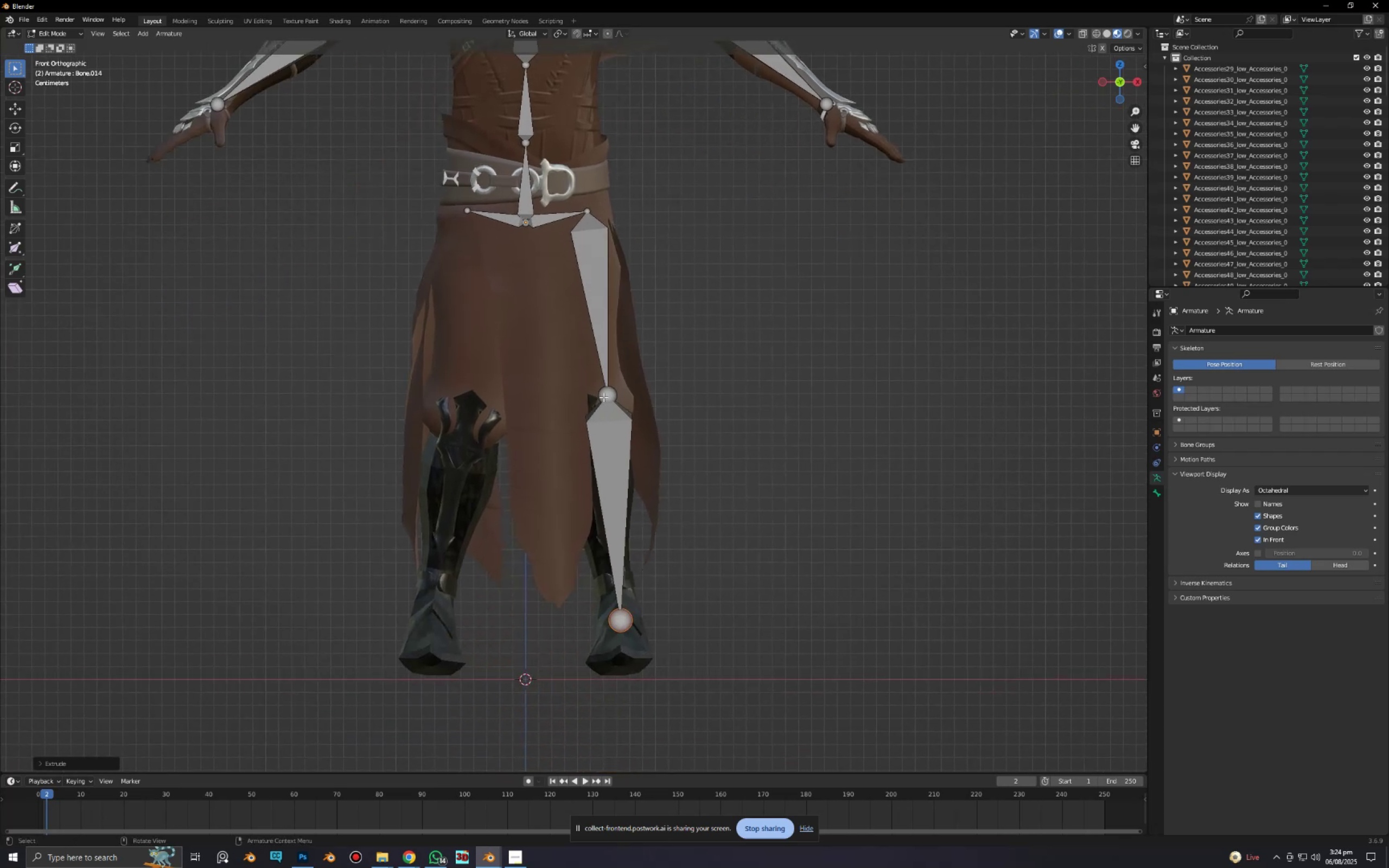 
left_click([603, 397])
 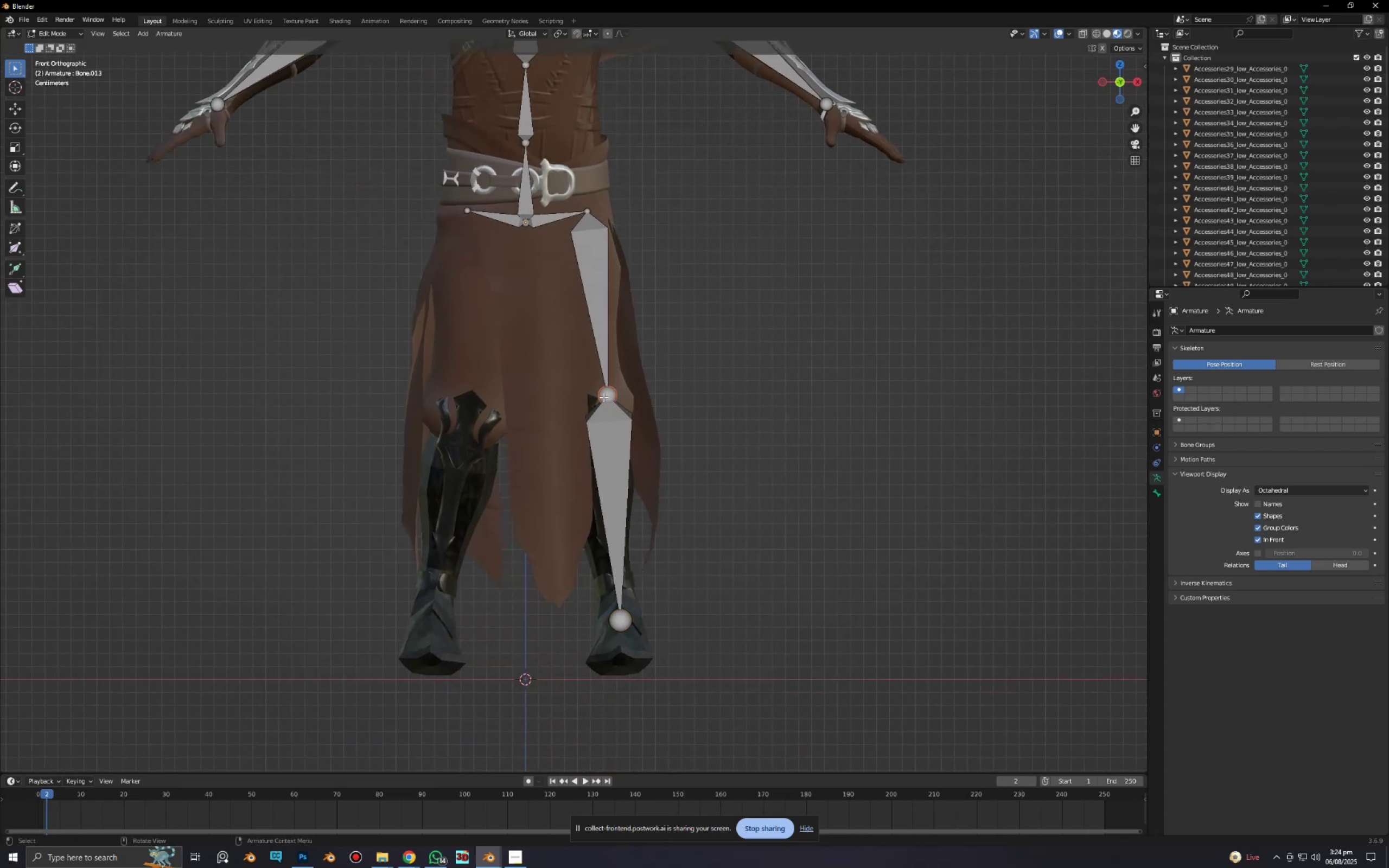 
type(gz)
 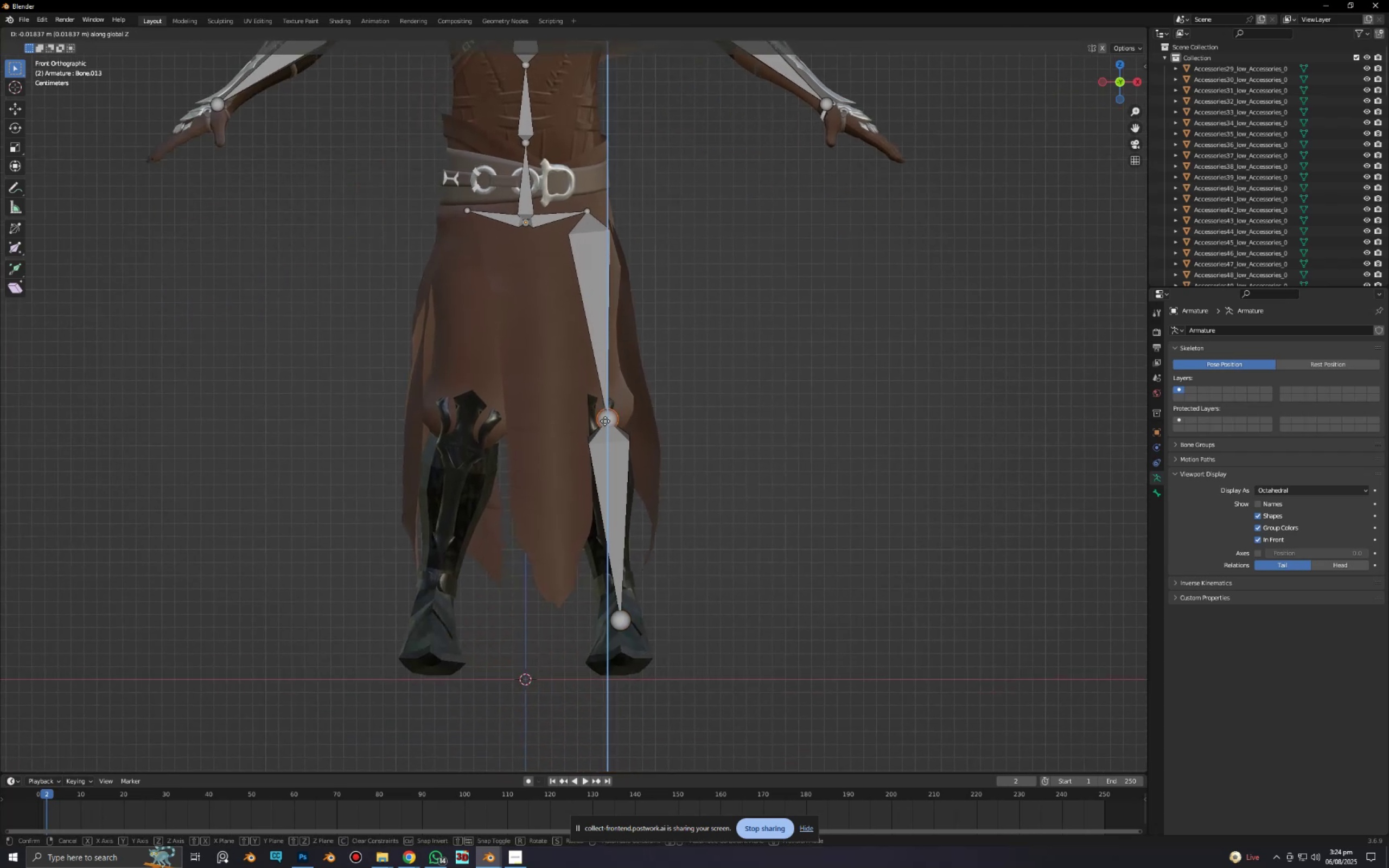 
left_click([606, 422])
 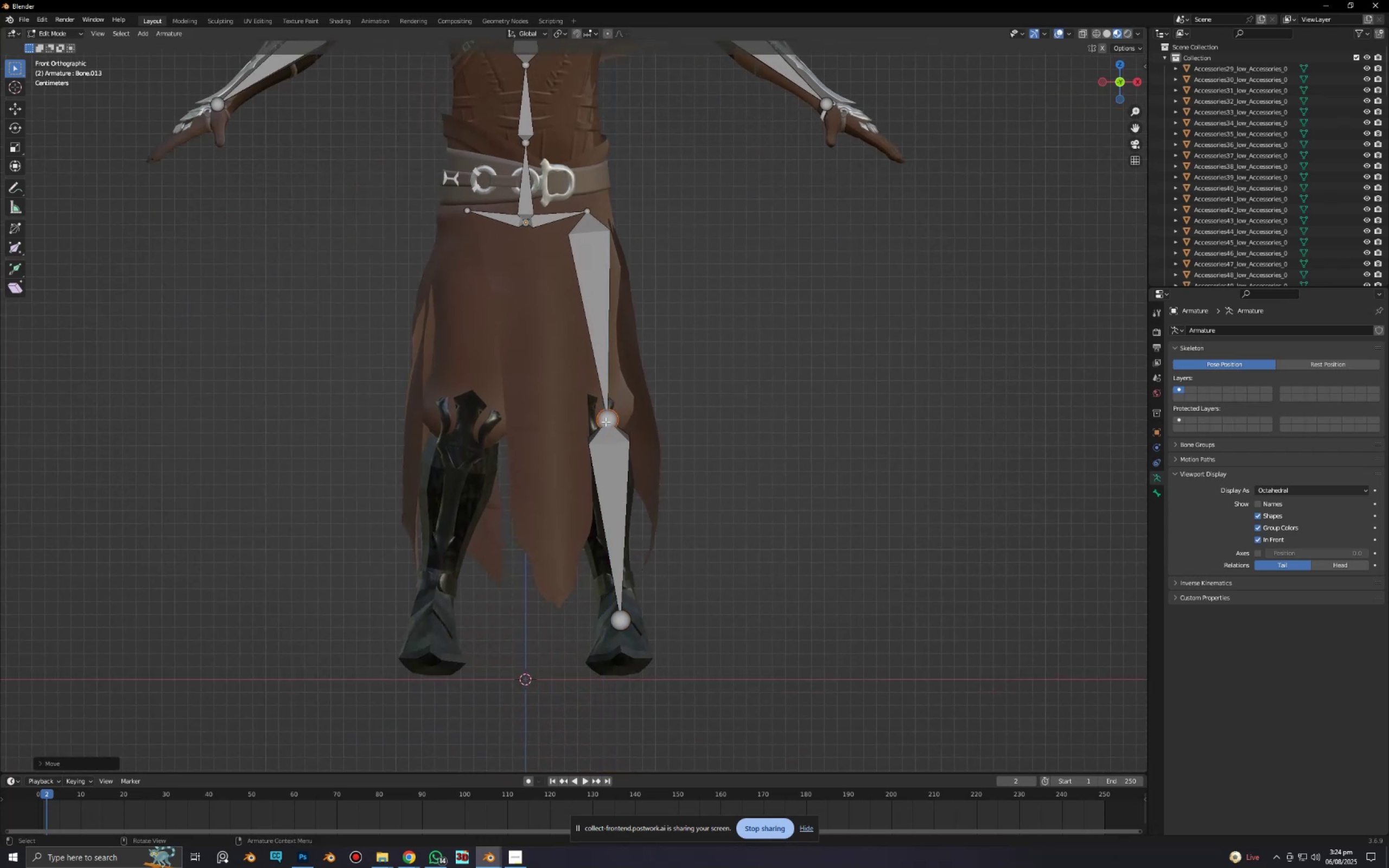 
type(gx)
 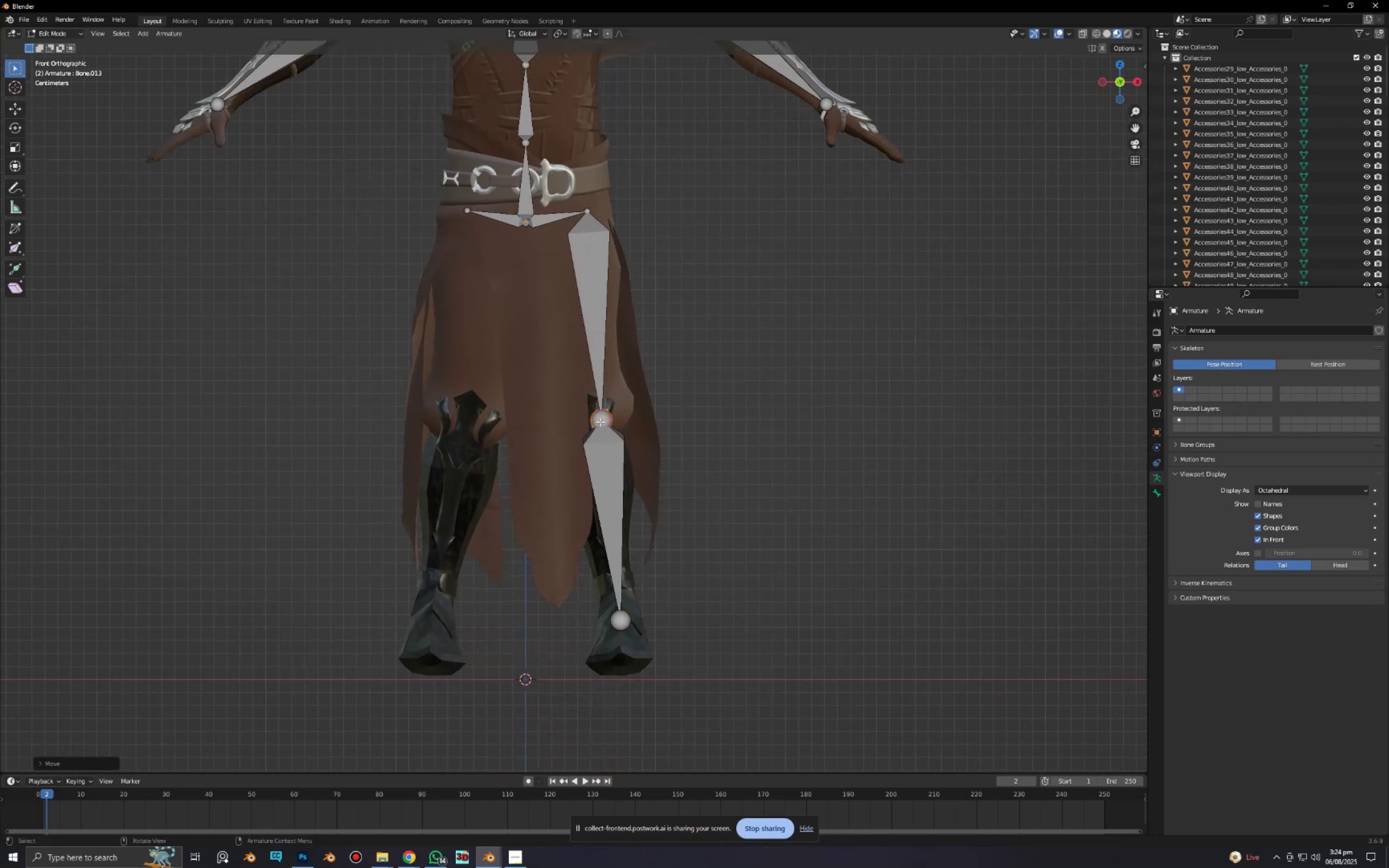 
scroll: coordinate [656, 488], scroll_direction: down, amount: 3.0
 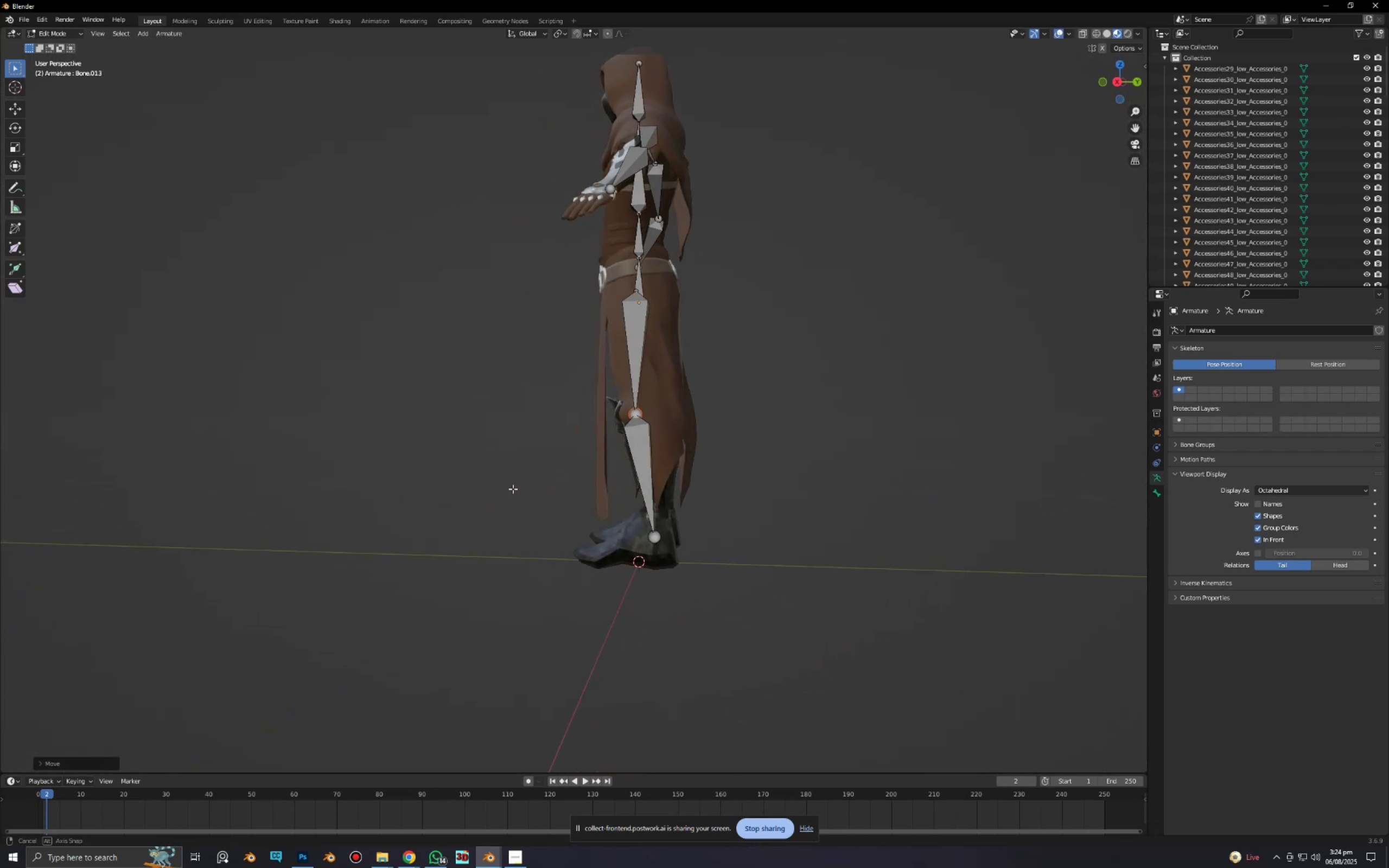 
key(Alt+AltLeft)
 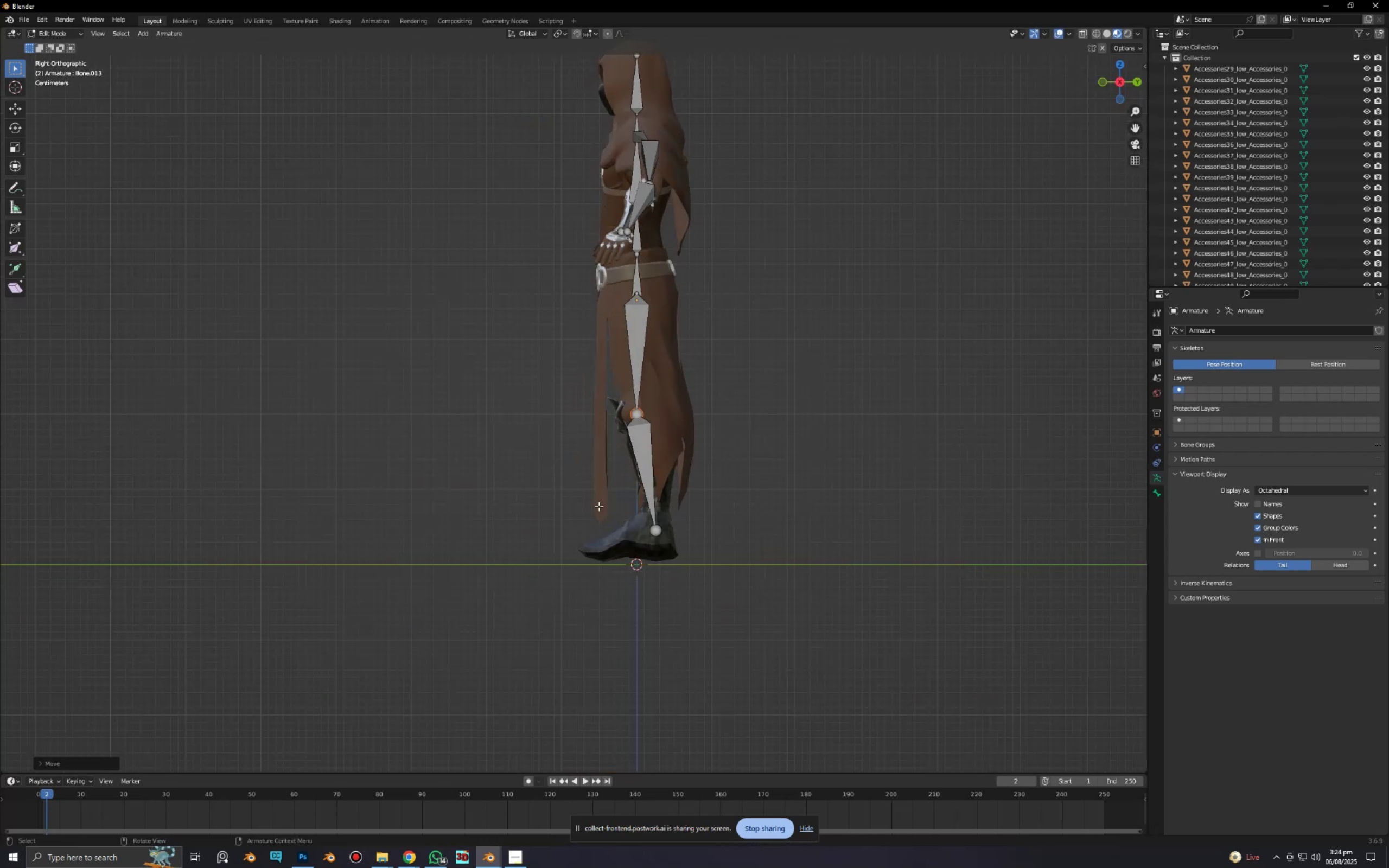 
scroll: coordinate [644, 497], scroll_direction: up, amount: 3.0
 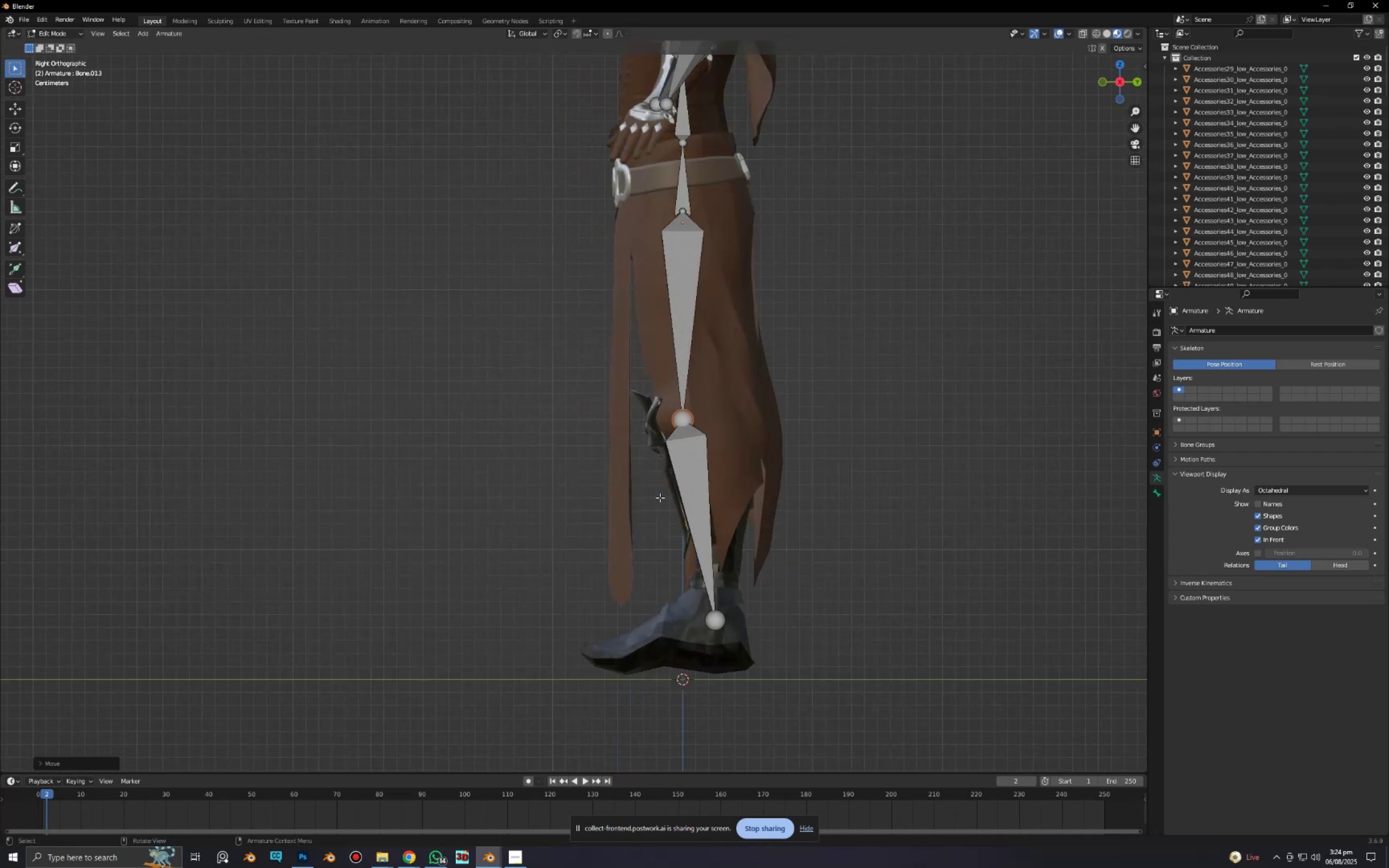 
hold_key(key=ShiftLeft, duration=0.44)
 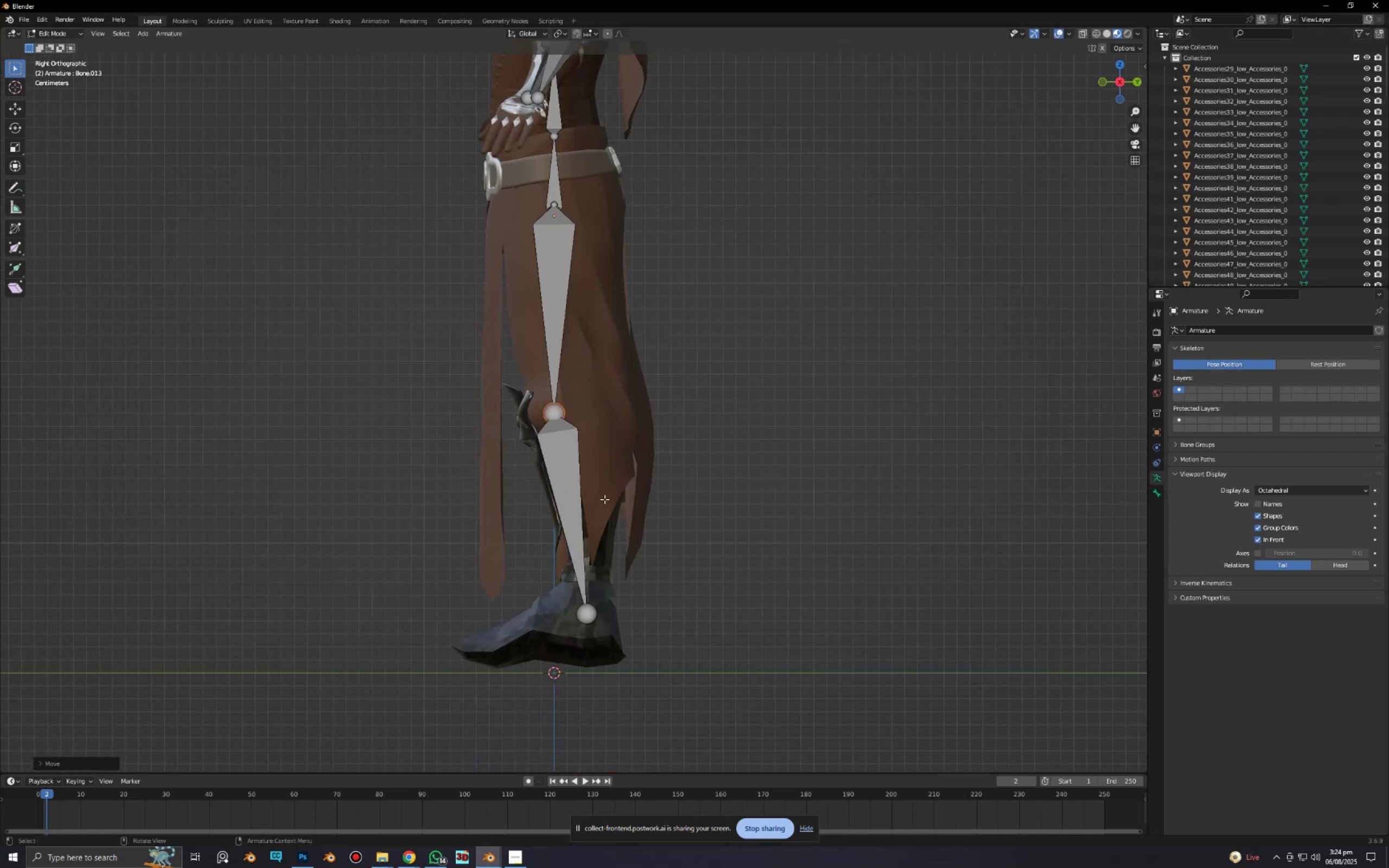 
type(gy)
 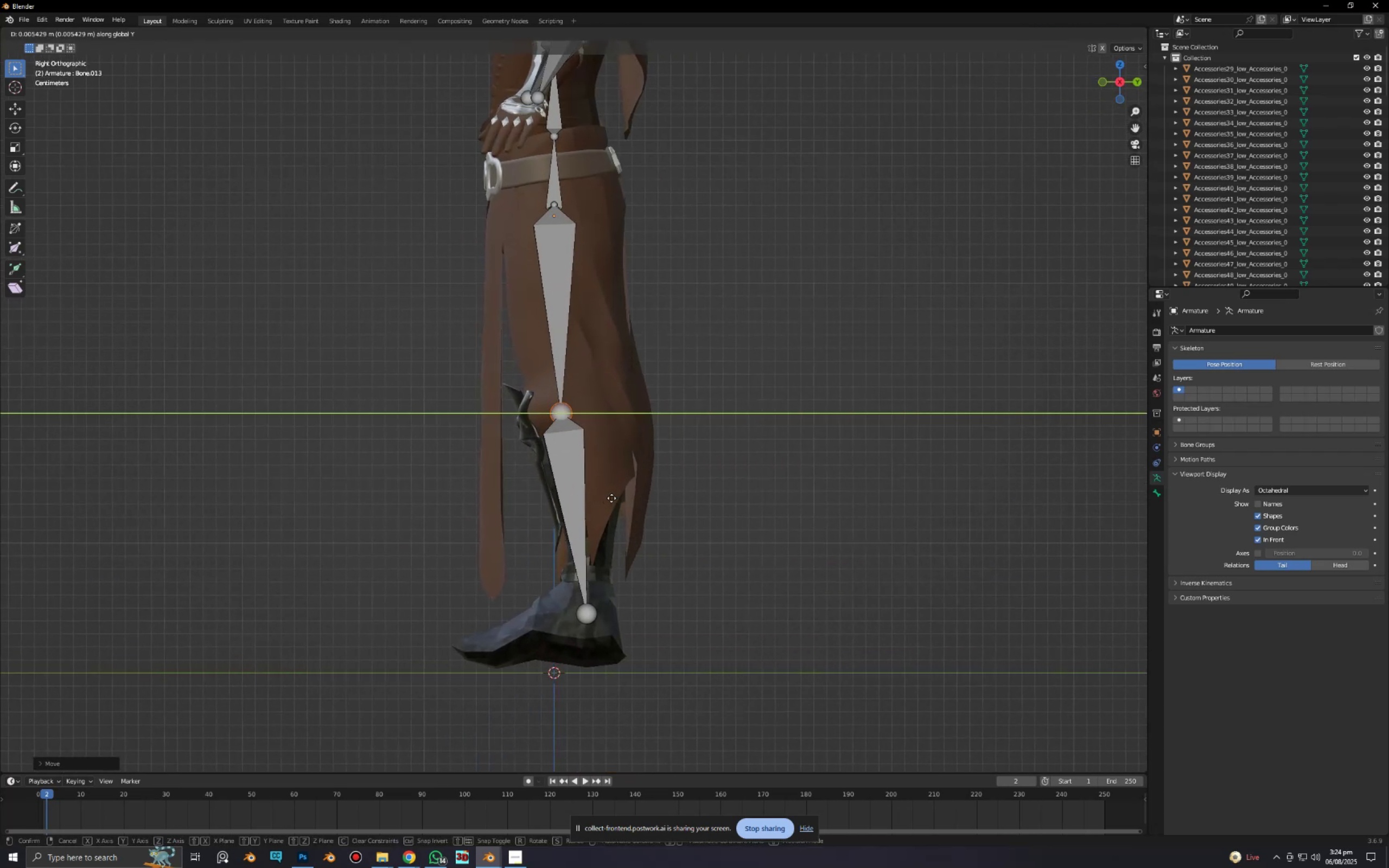 
left_click([611, 498])
 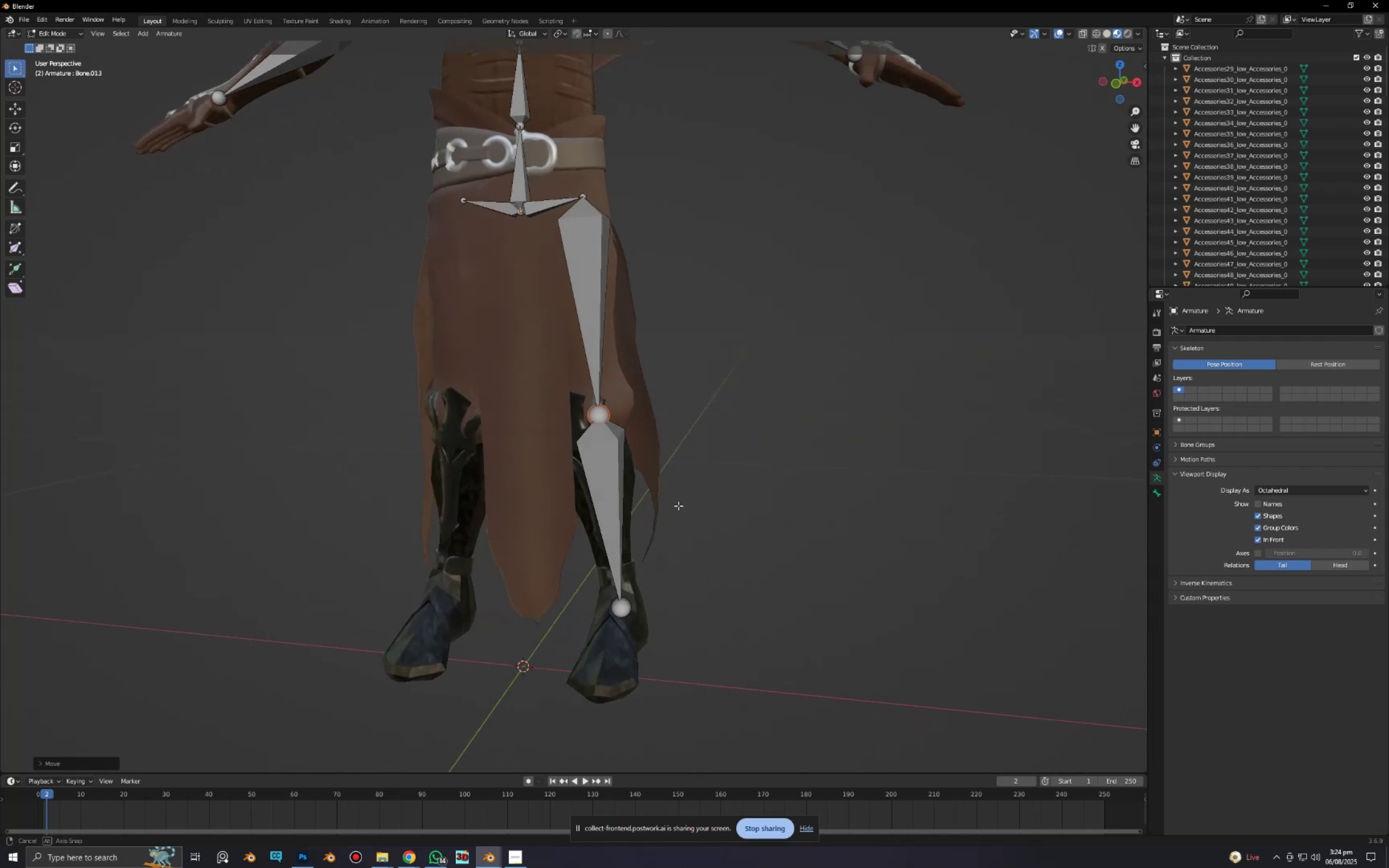 
key(Alt+AltLeft)
 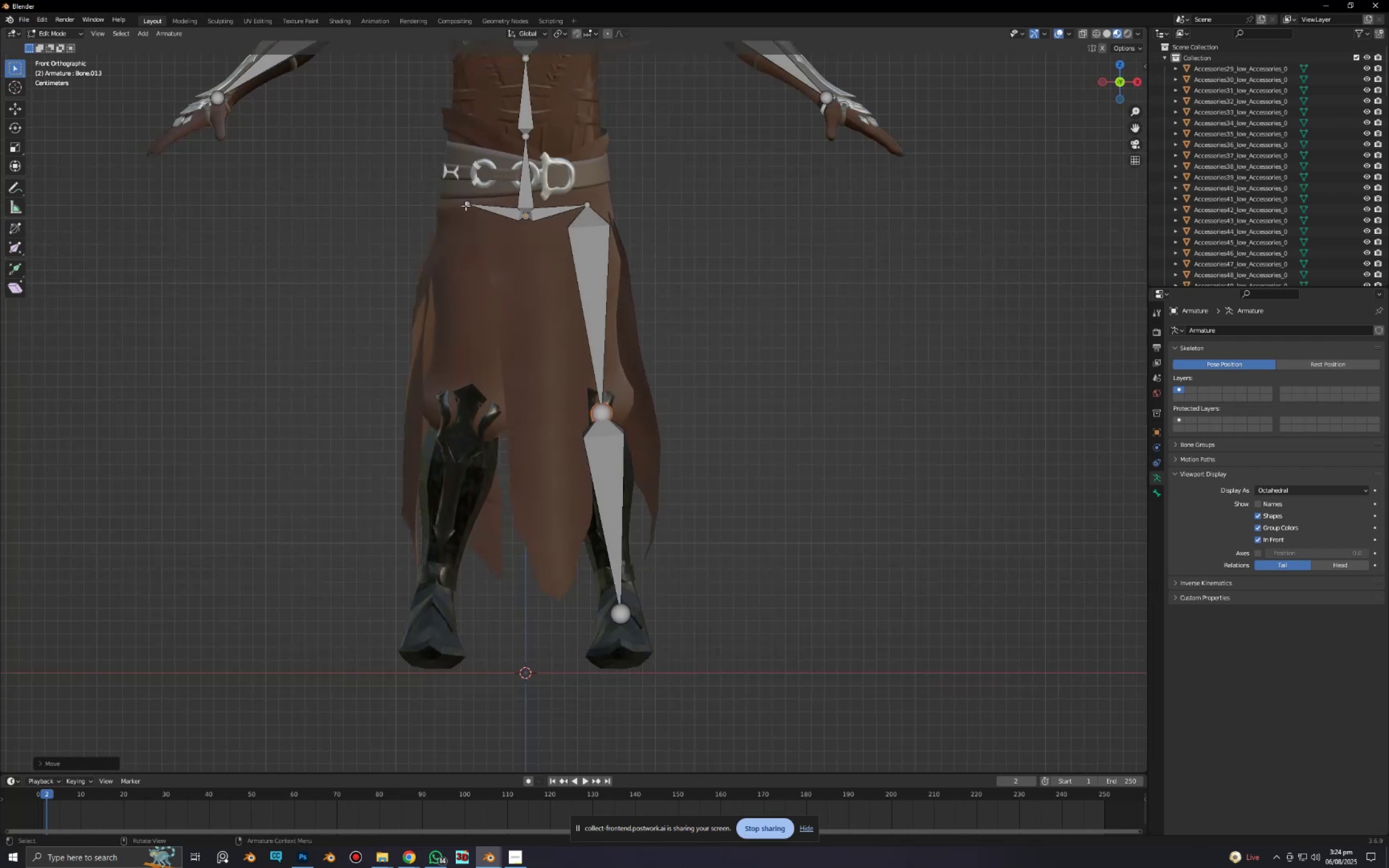 
type(ezgy)
 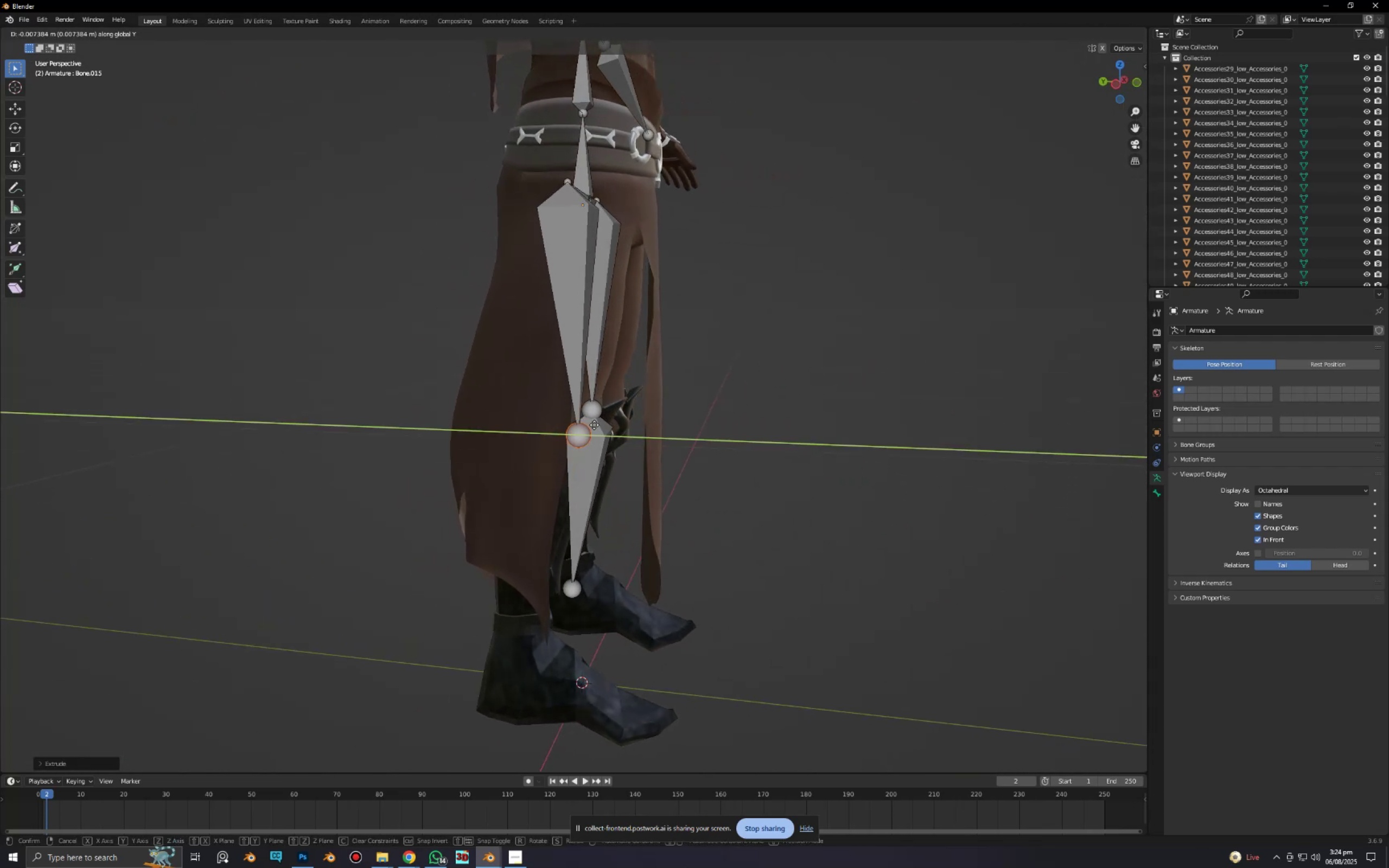 
left_click([594, 424])
 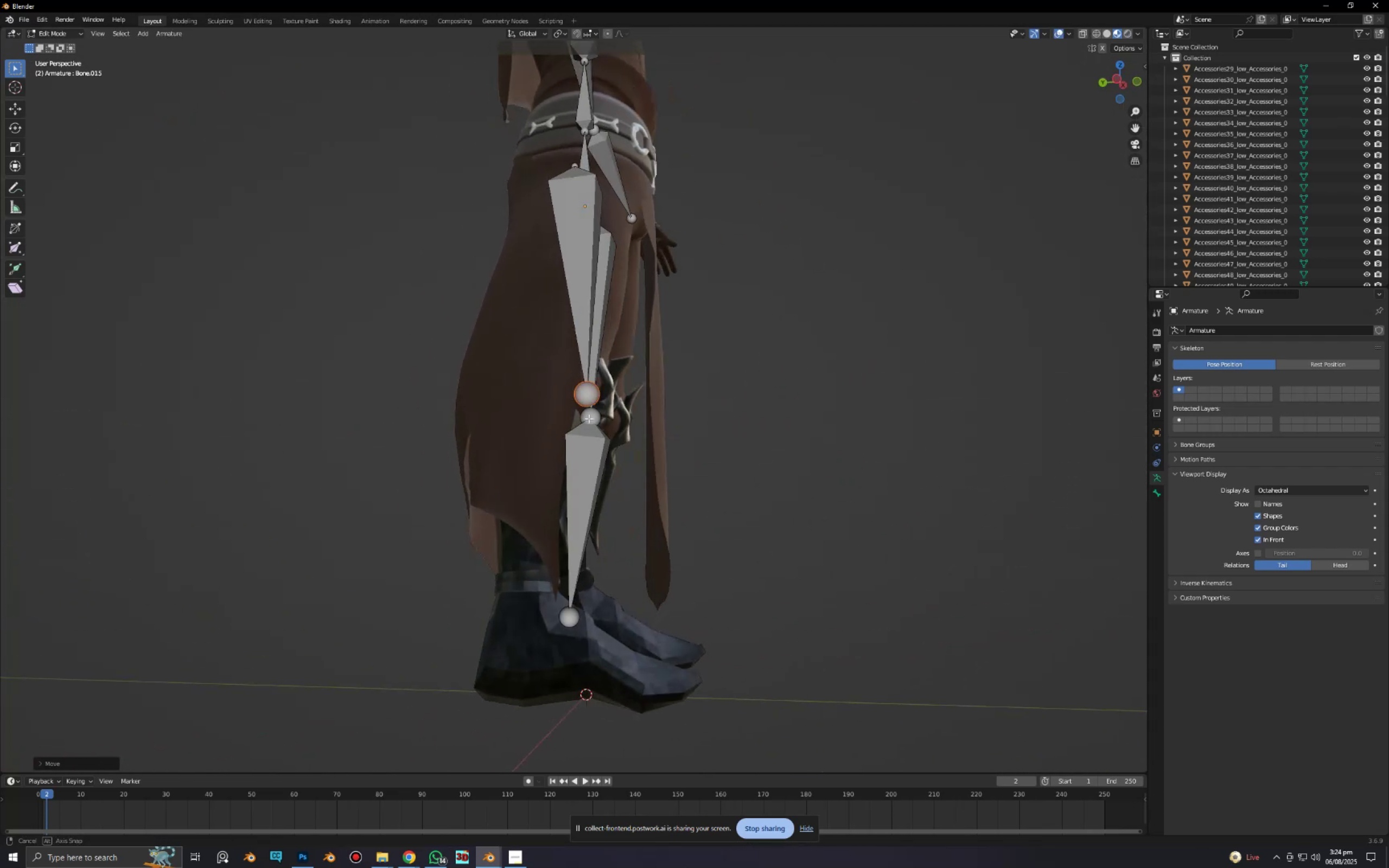 
key(Alt+AltLeft)
 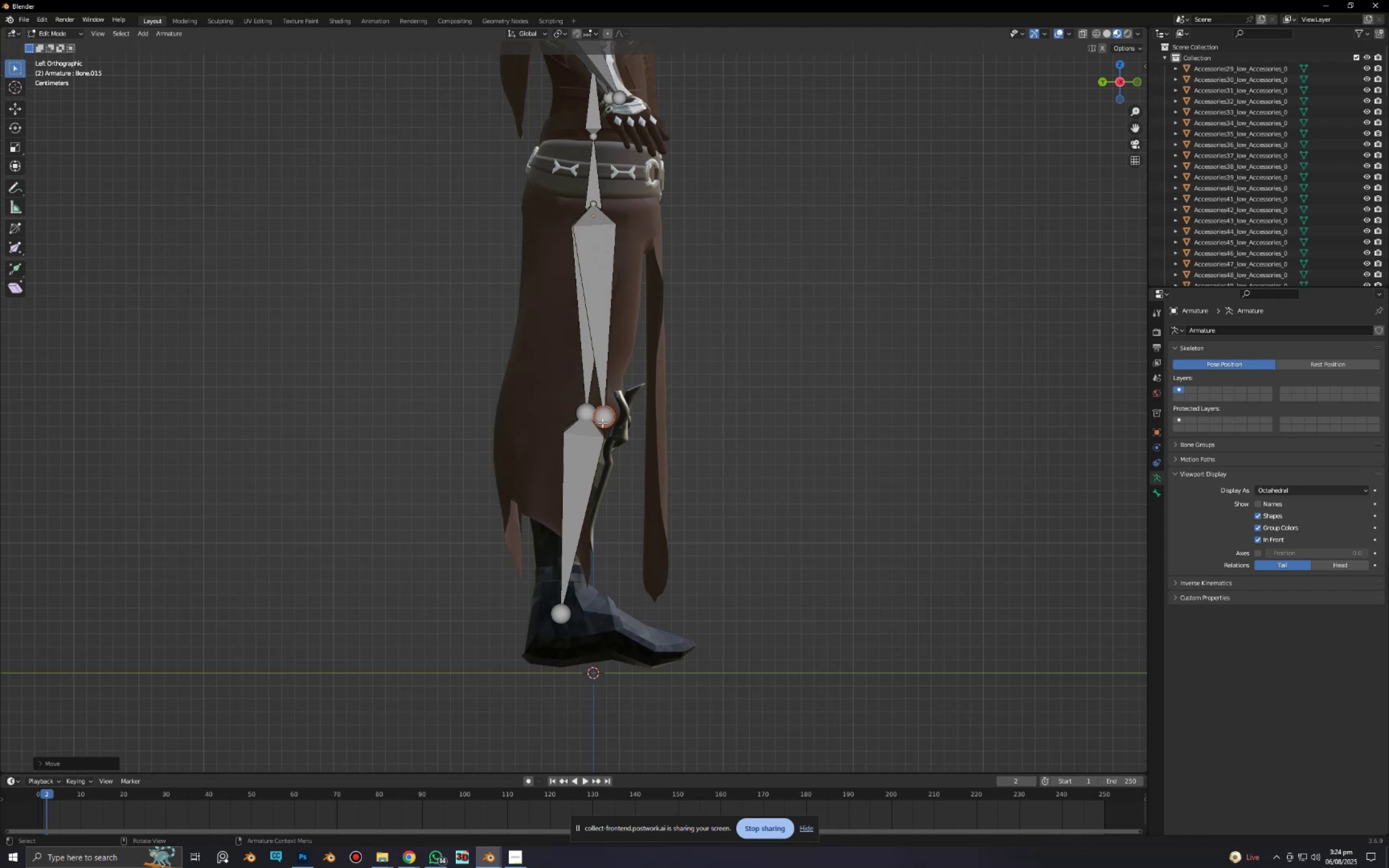 
type(gy)
 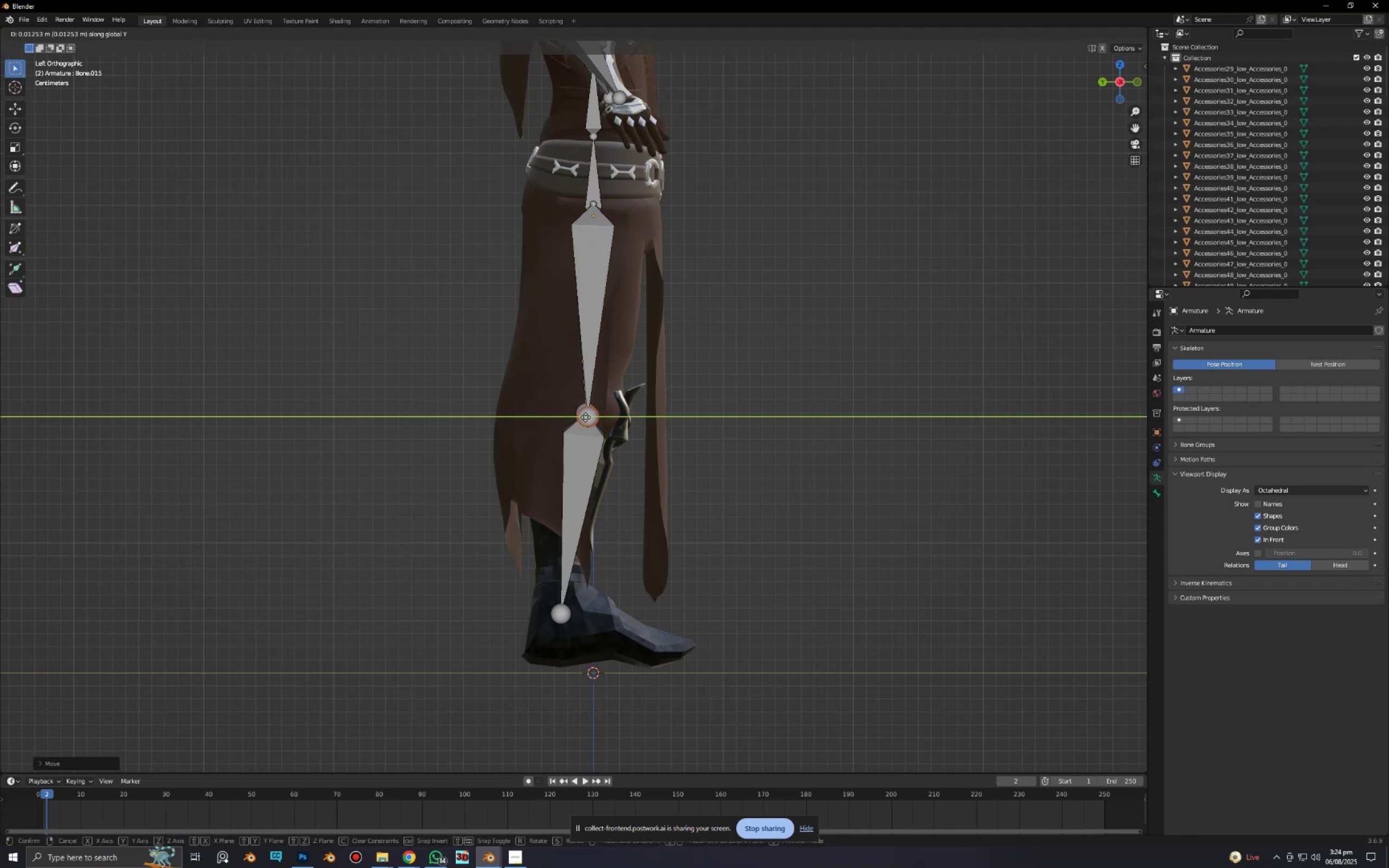 
left_click([584, 417])
 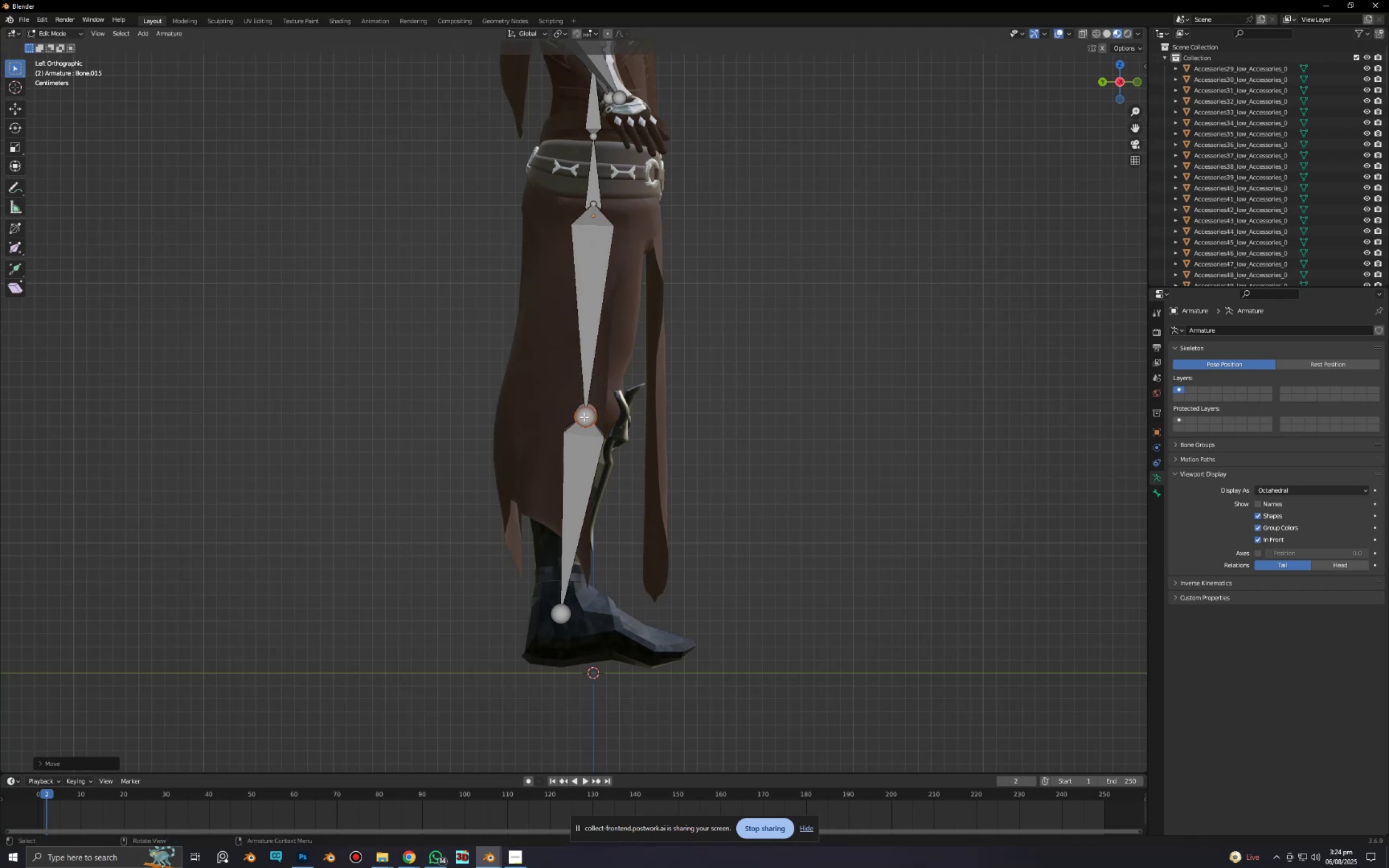 
key(R)
 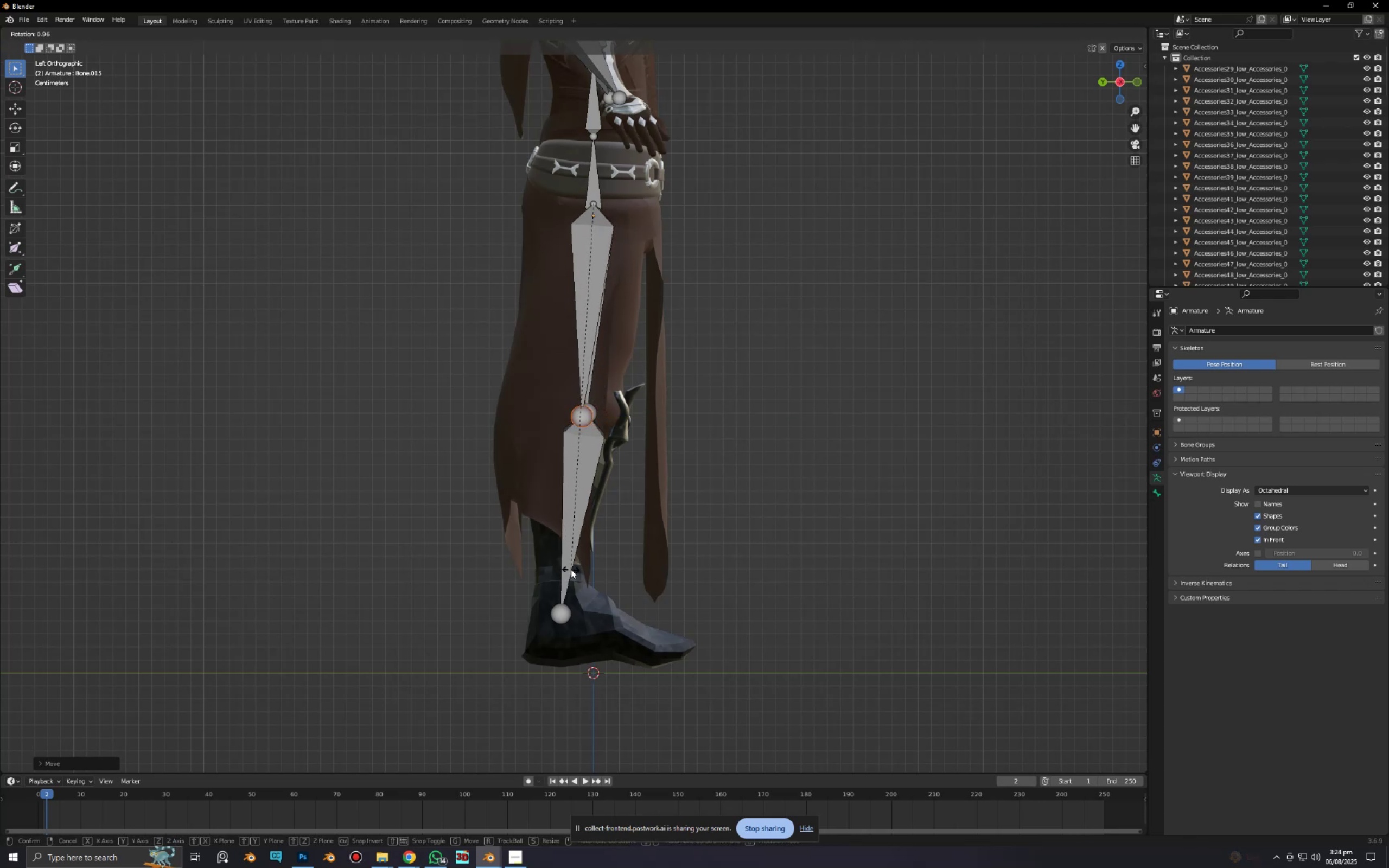 
right_click([571, 569])
 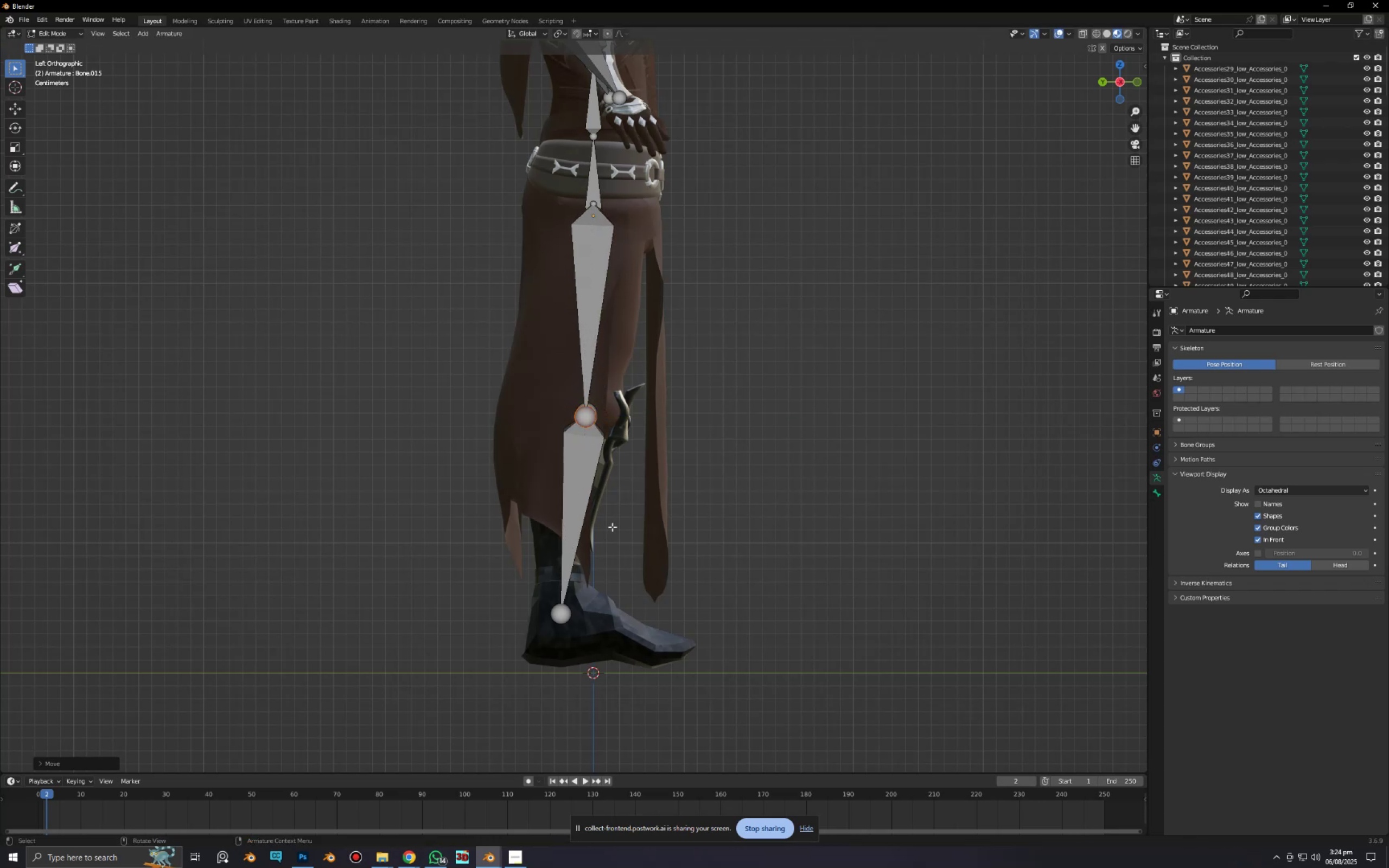 
key(E)
 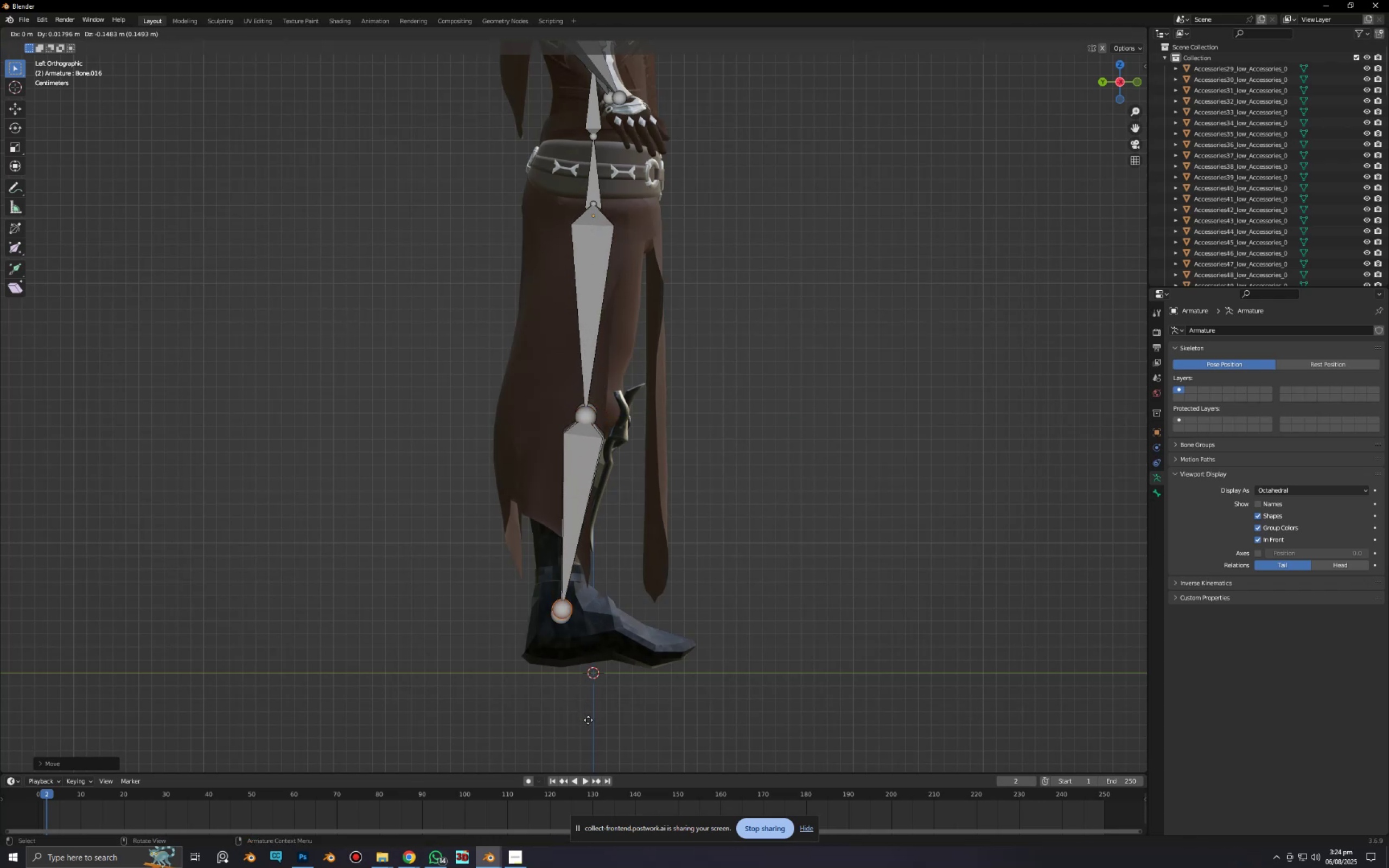 
left_click([587, 725])
 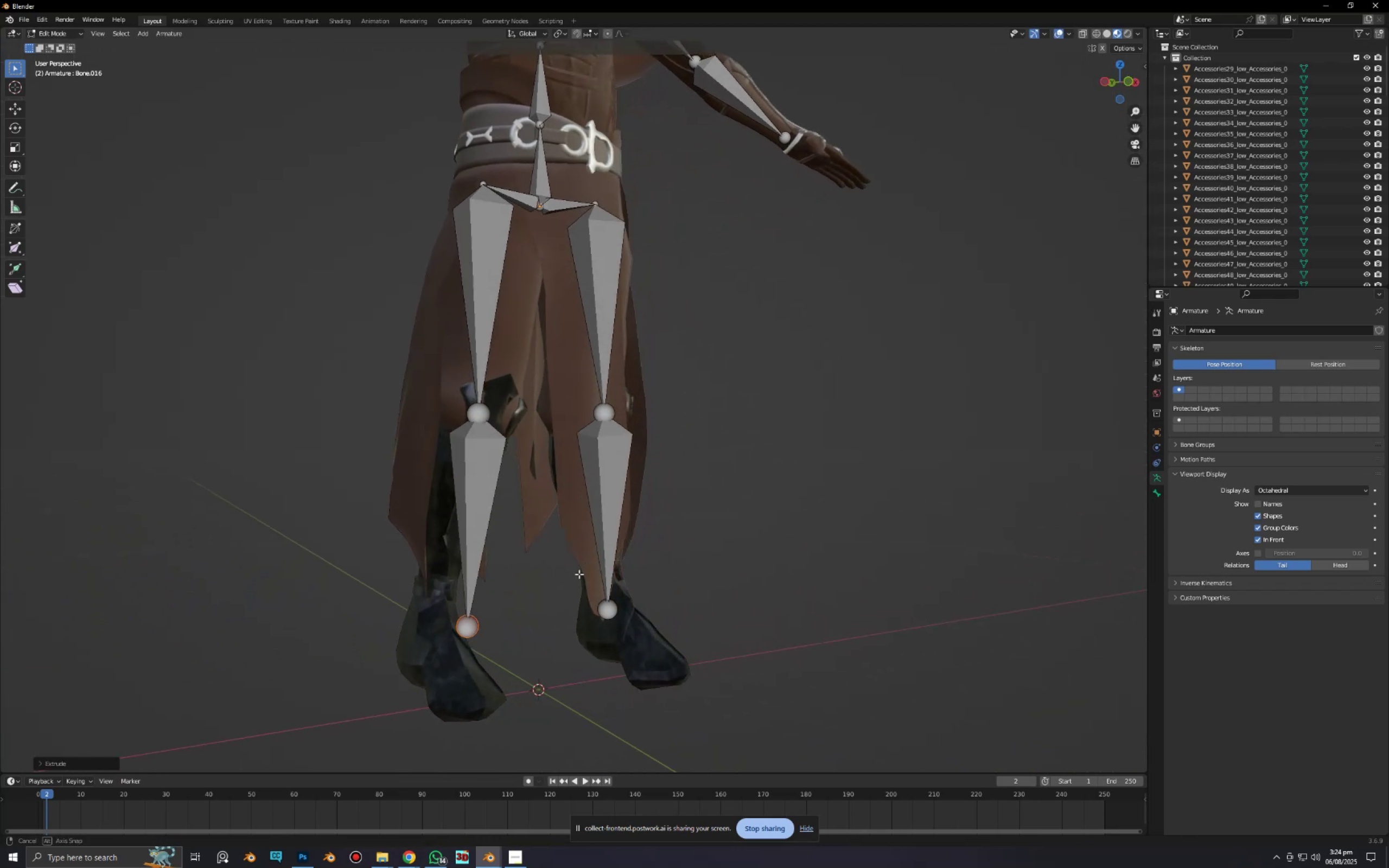 
key(Alt+AltLeft)
 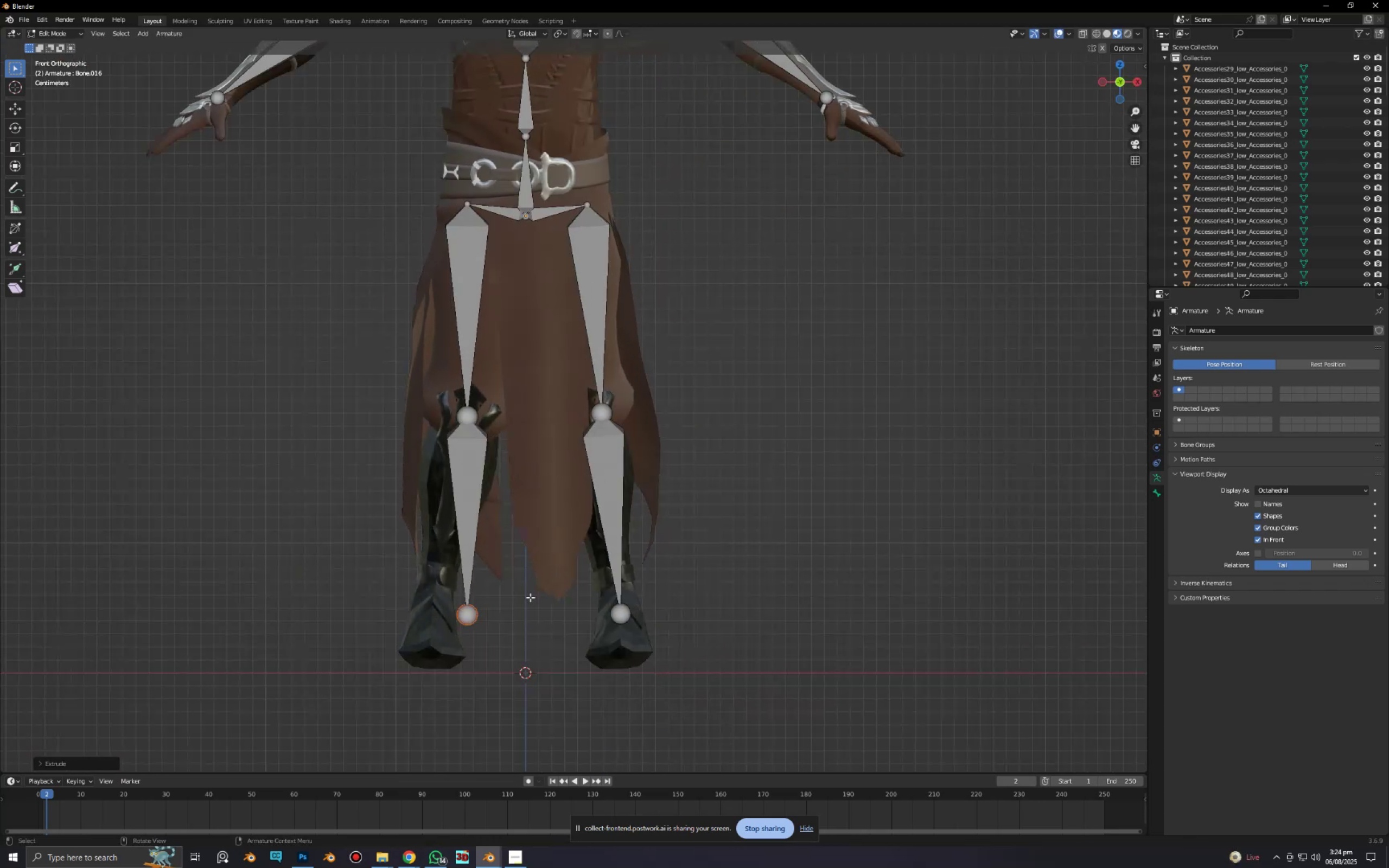 
scroll: coordinate [517, 606], scroll_direction: up, amount: 2.0
 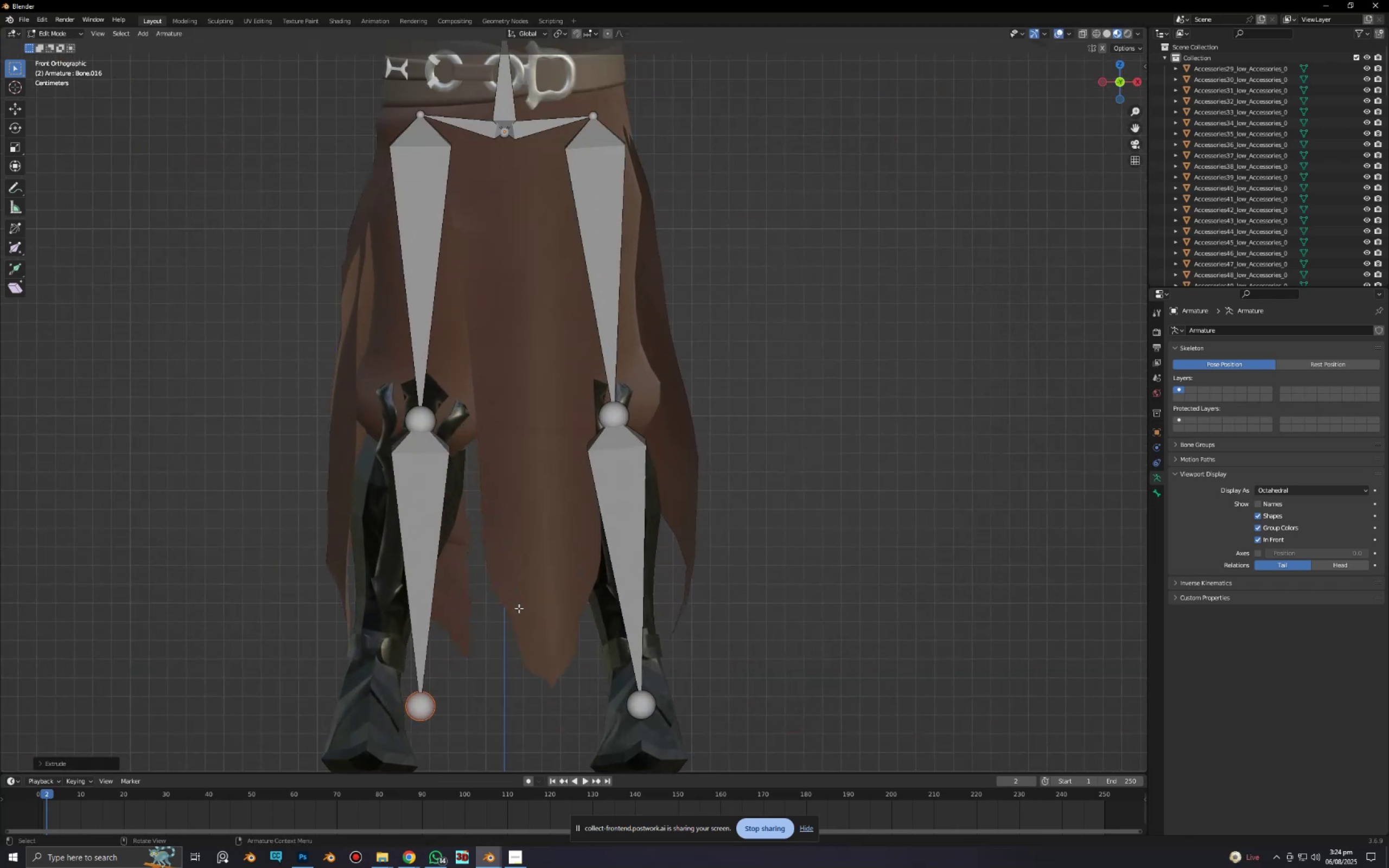 
hold_key(key=ShiftLeft, duration=0.51)
 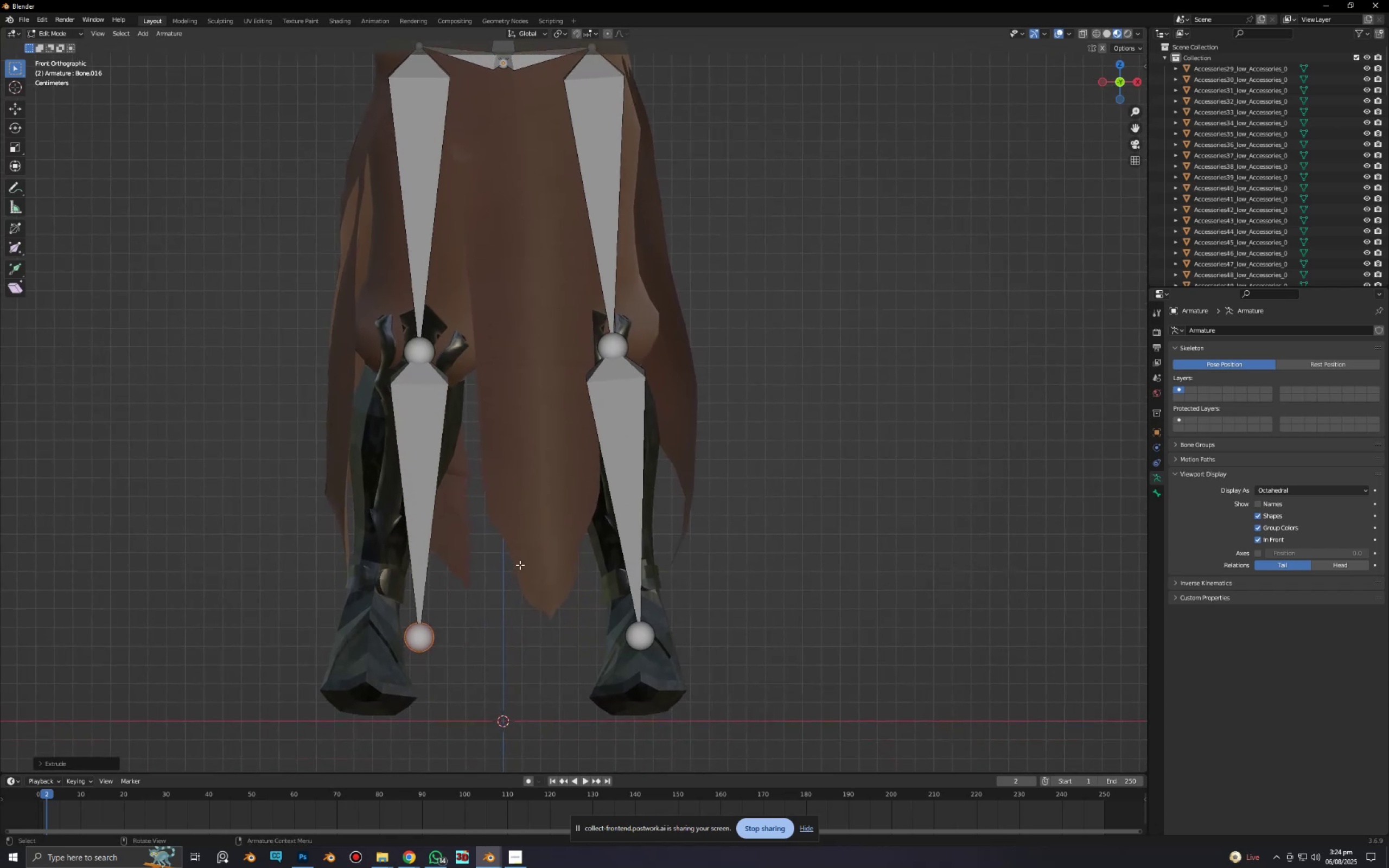 
type(gx)
 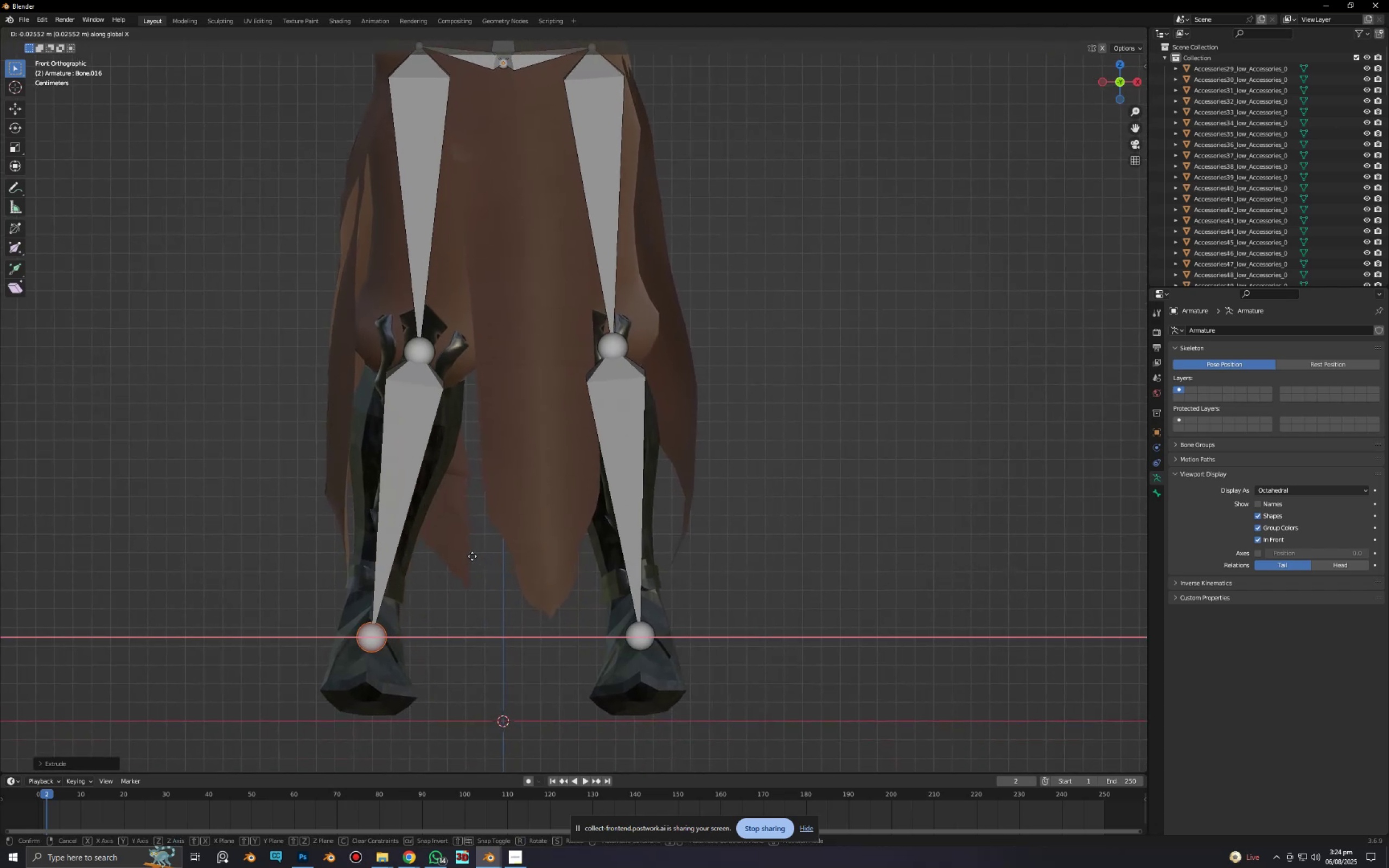 
left_click([472, 556])
 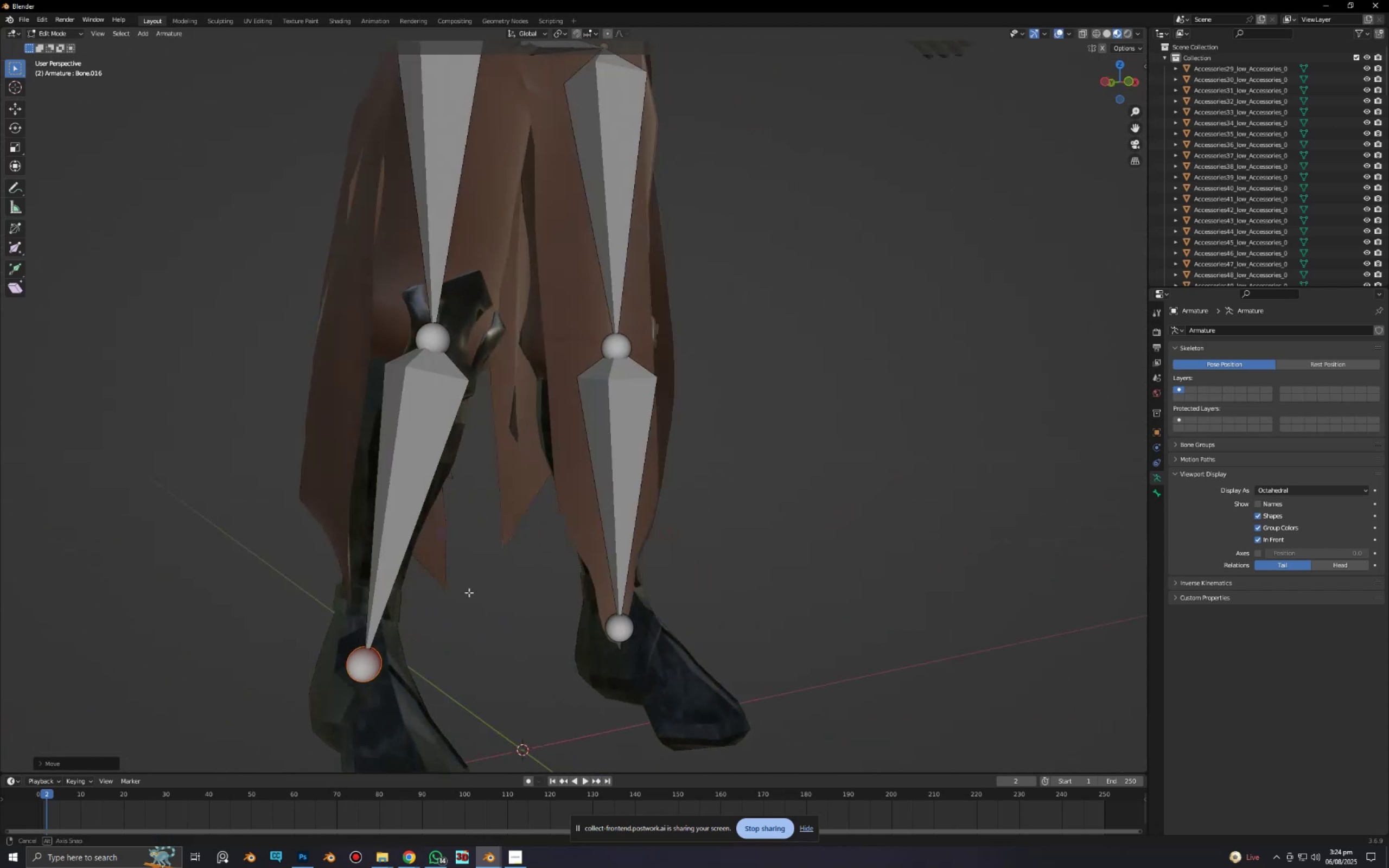 
type(gx)
 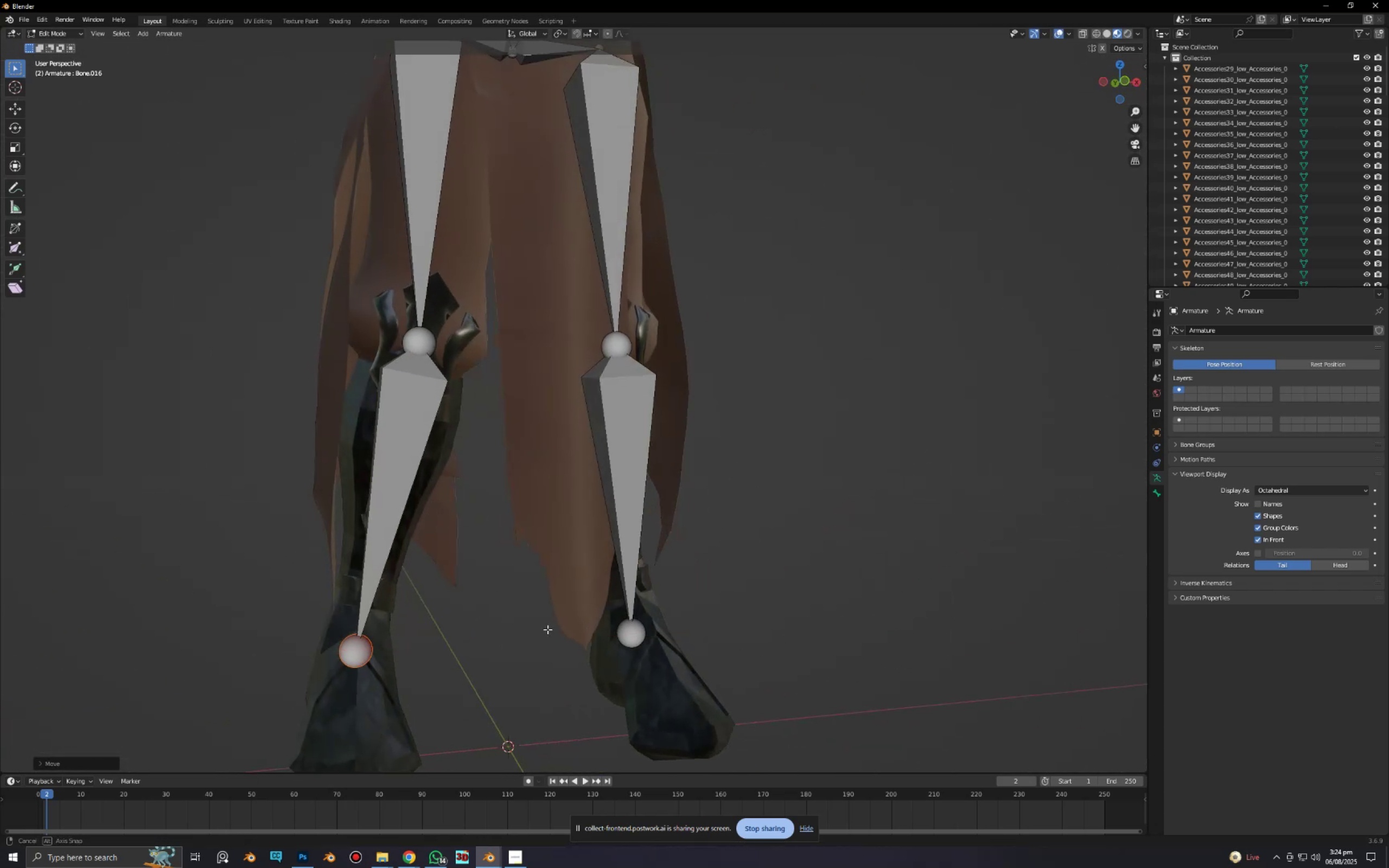 
key(Alt+AltLeft)
 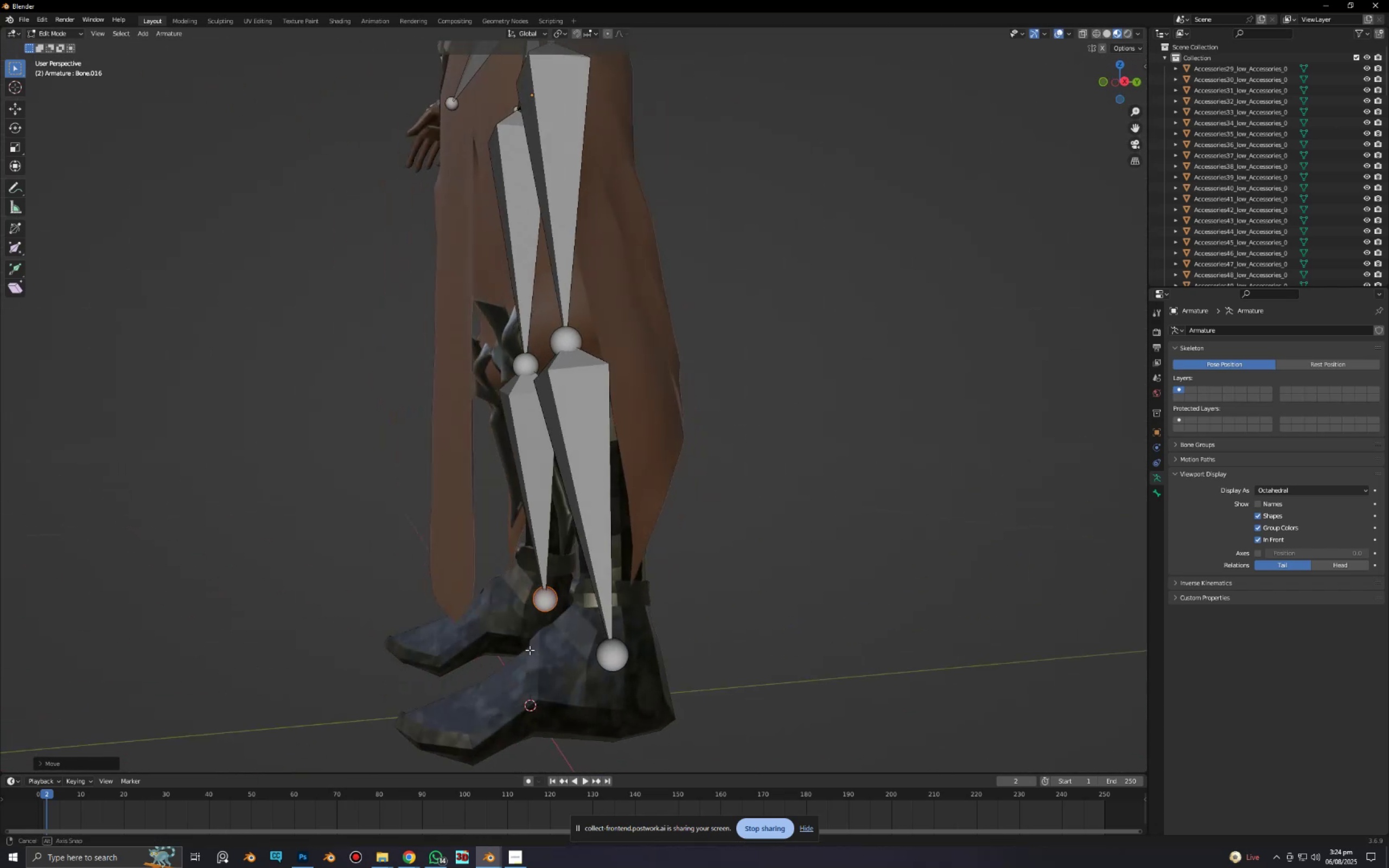 
key(Alt+AltLeft)
 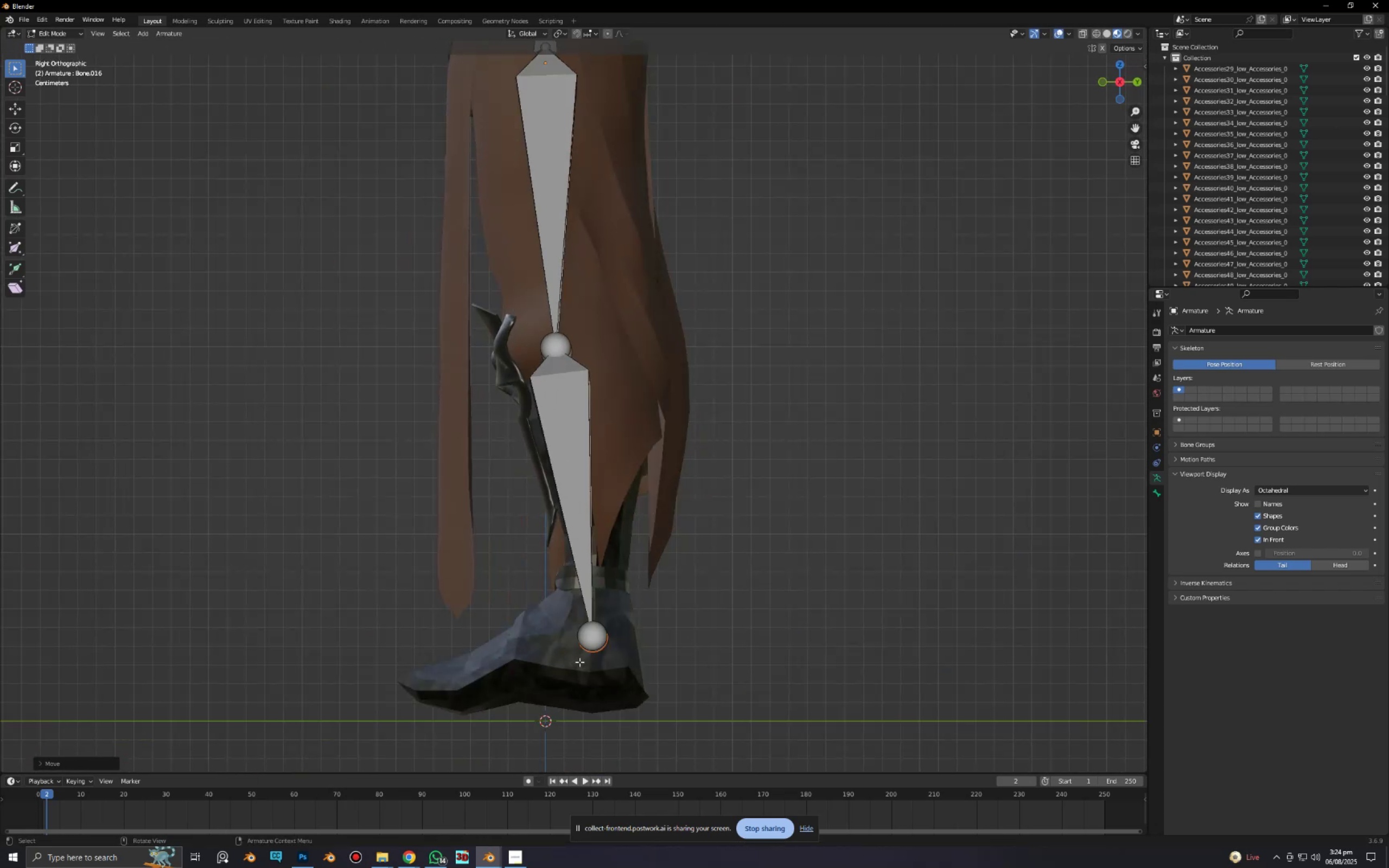 
scroll: coordinate [589, 659], scroll_direction: up, amount: 1.0
 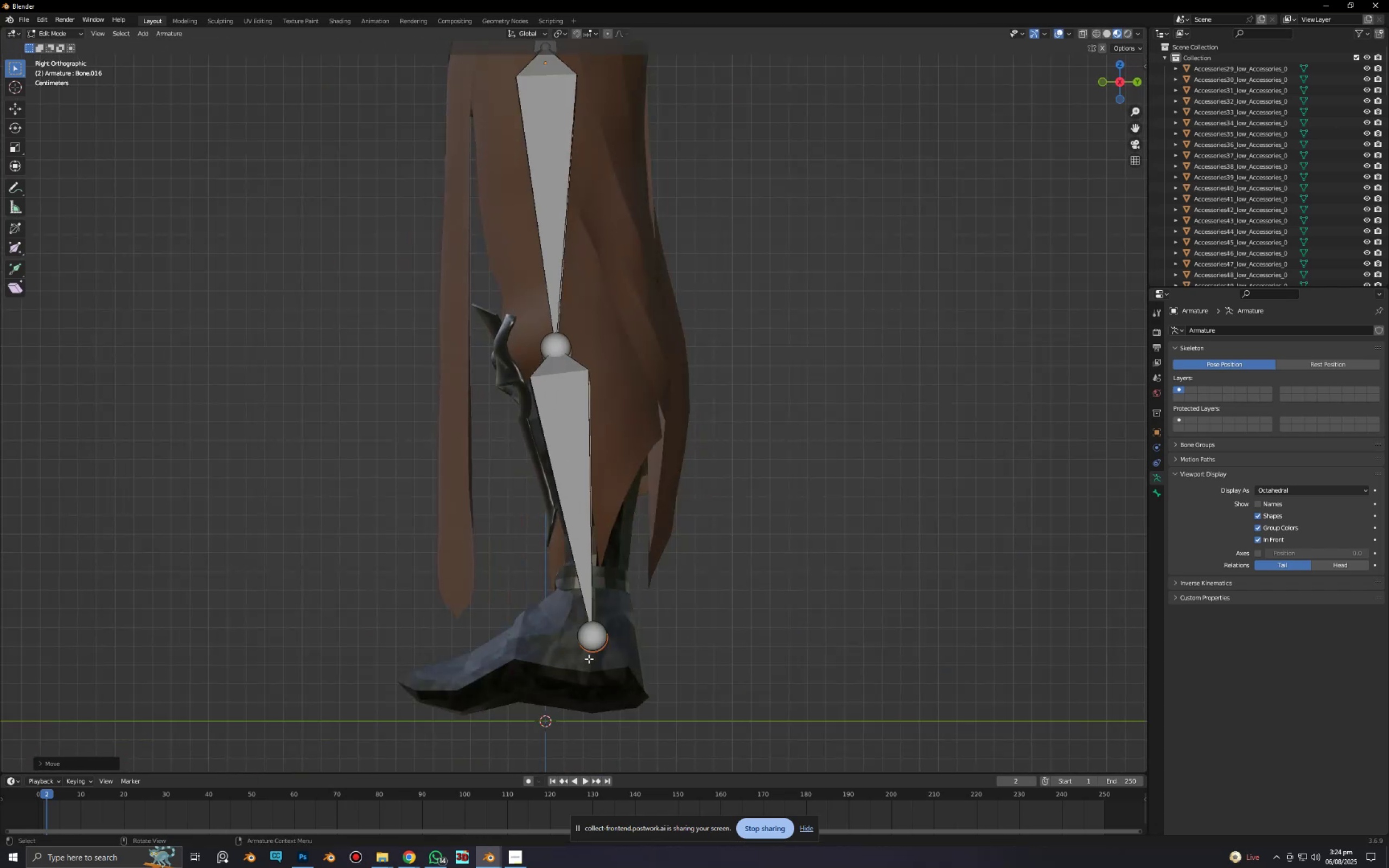 
key(Shift+ShiftLeft)
 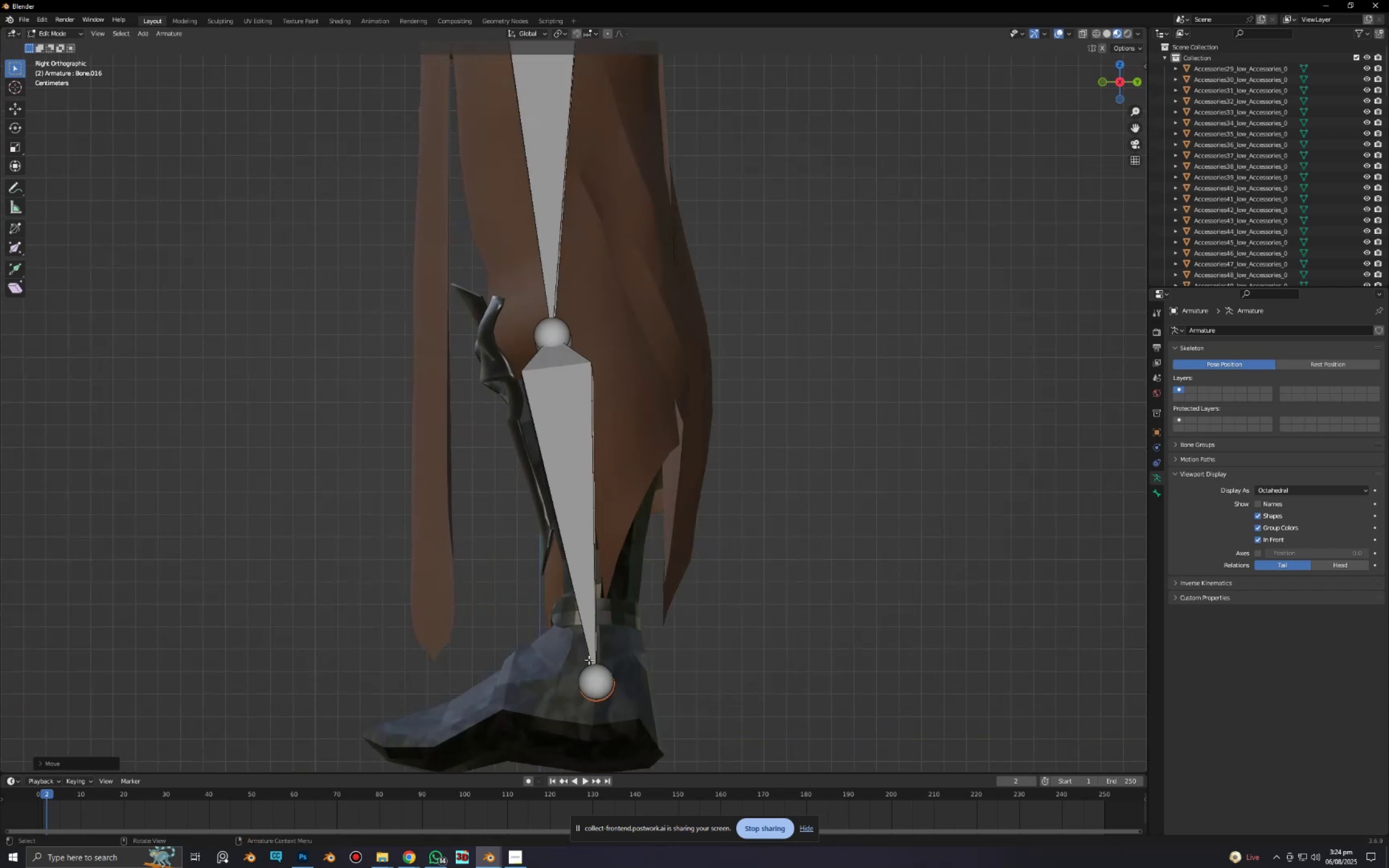 
hold_key(key=ShiftLeft, duration=0.38)
 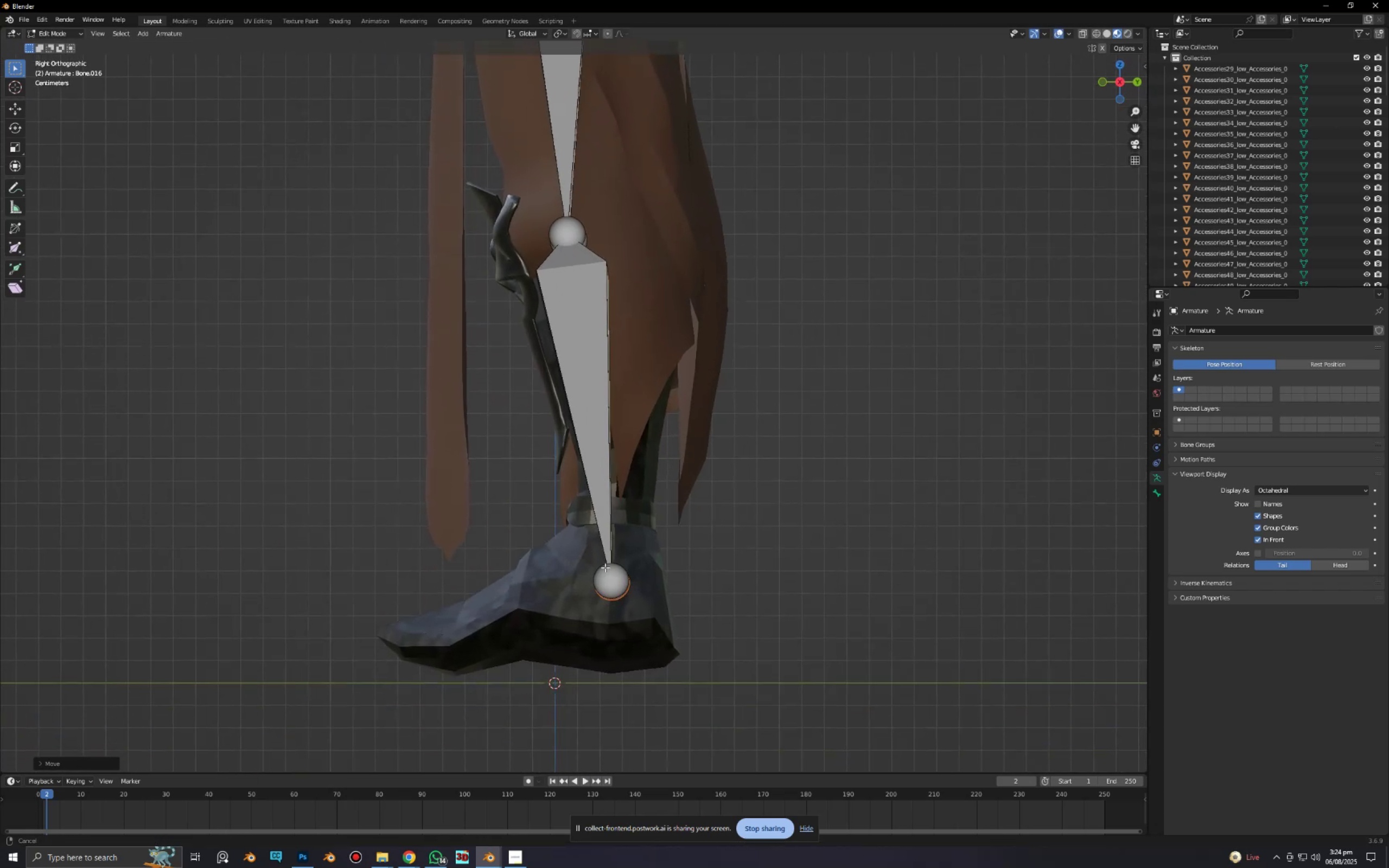 
scroll: coordinate [605, 567], scroll_direction: up, amount: 3.0
 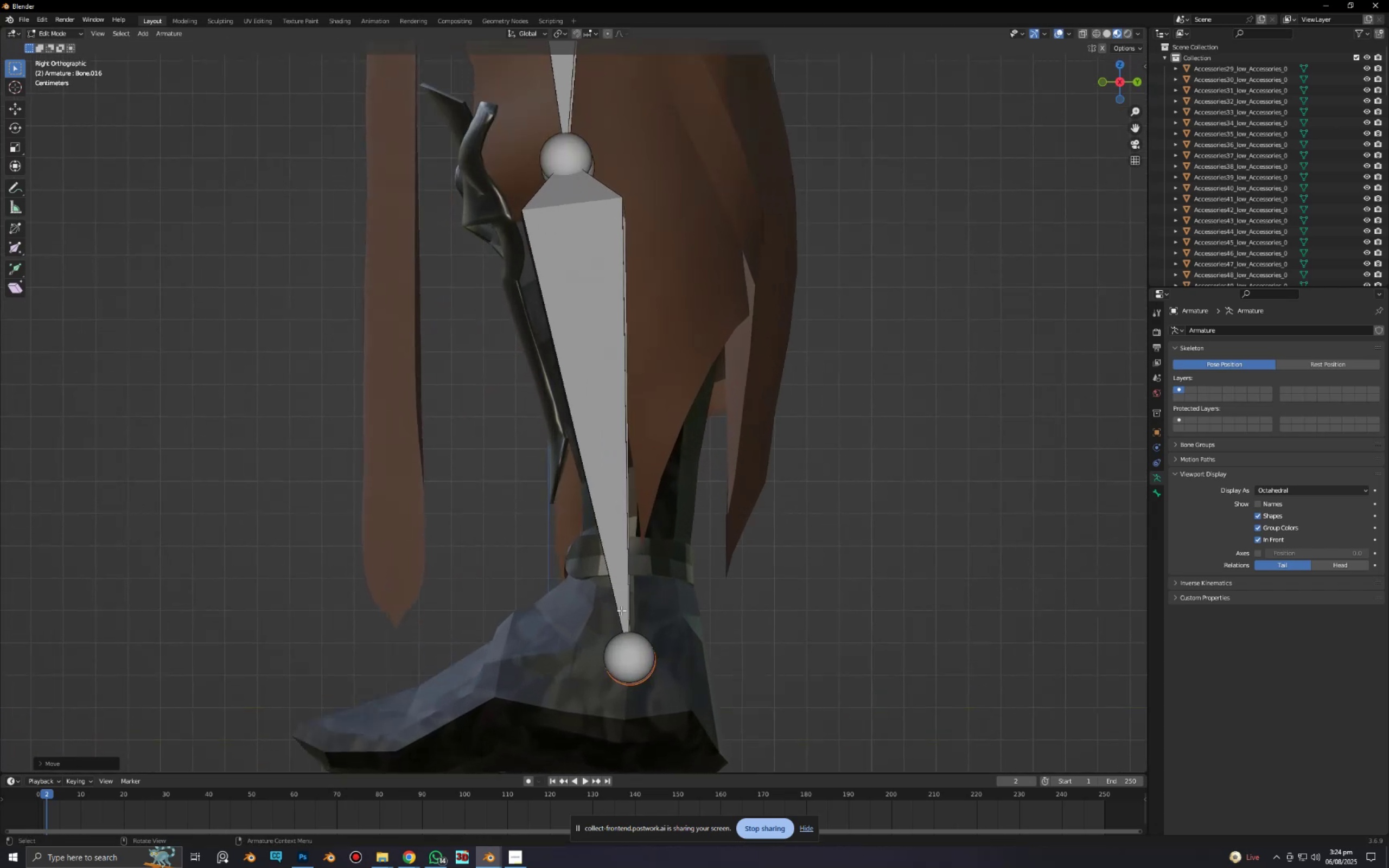 
hold_key(key=ShiftLeft, duration=0.46)
 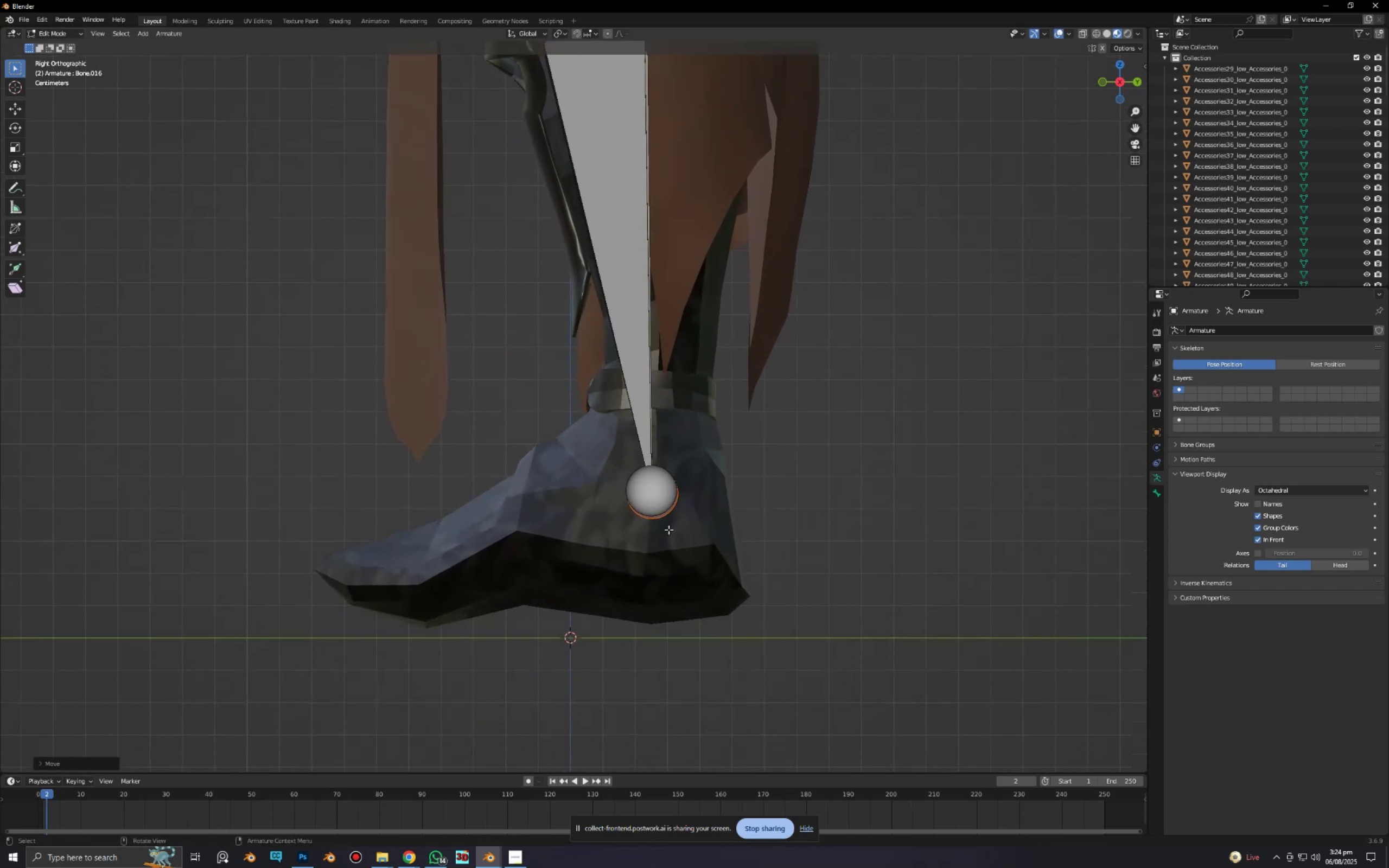 
key(E)
 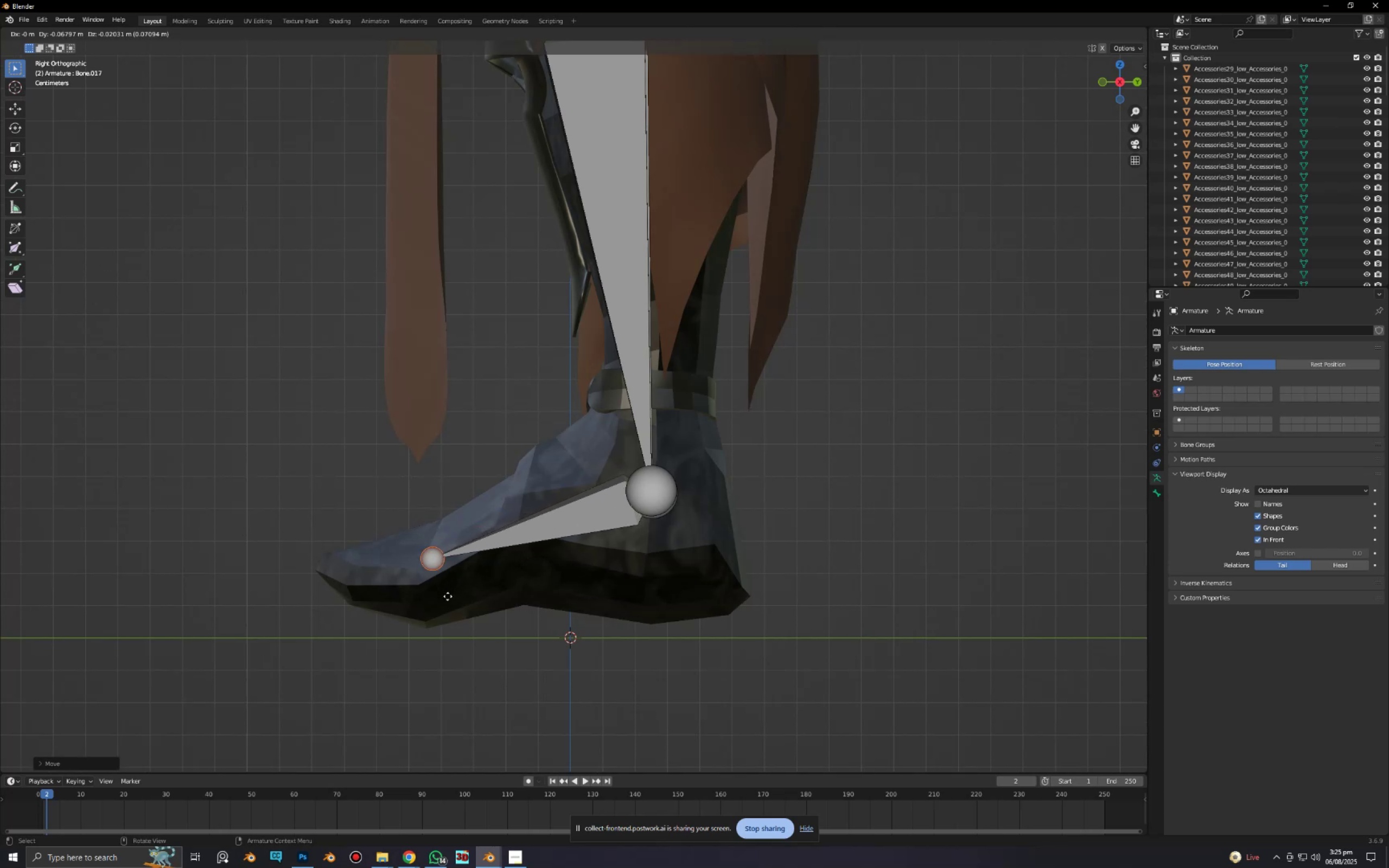 
left_click([419, 601])
 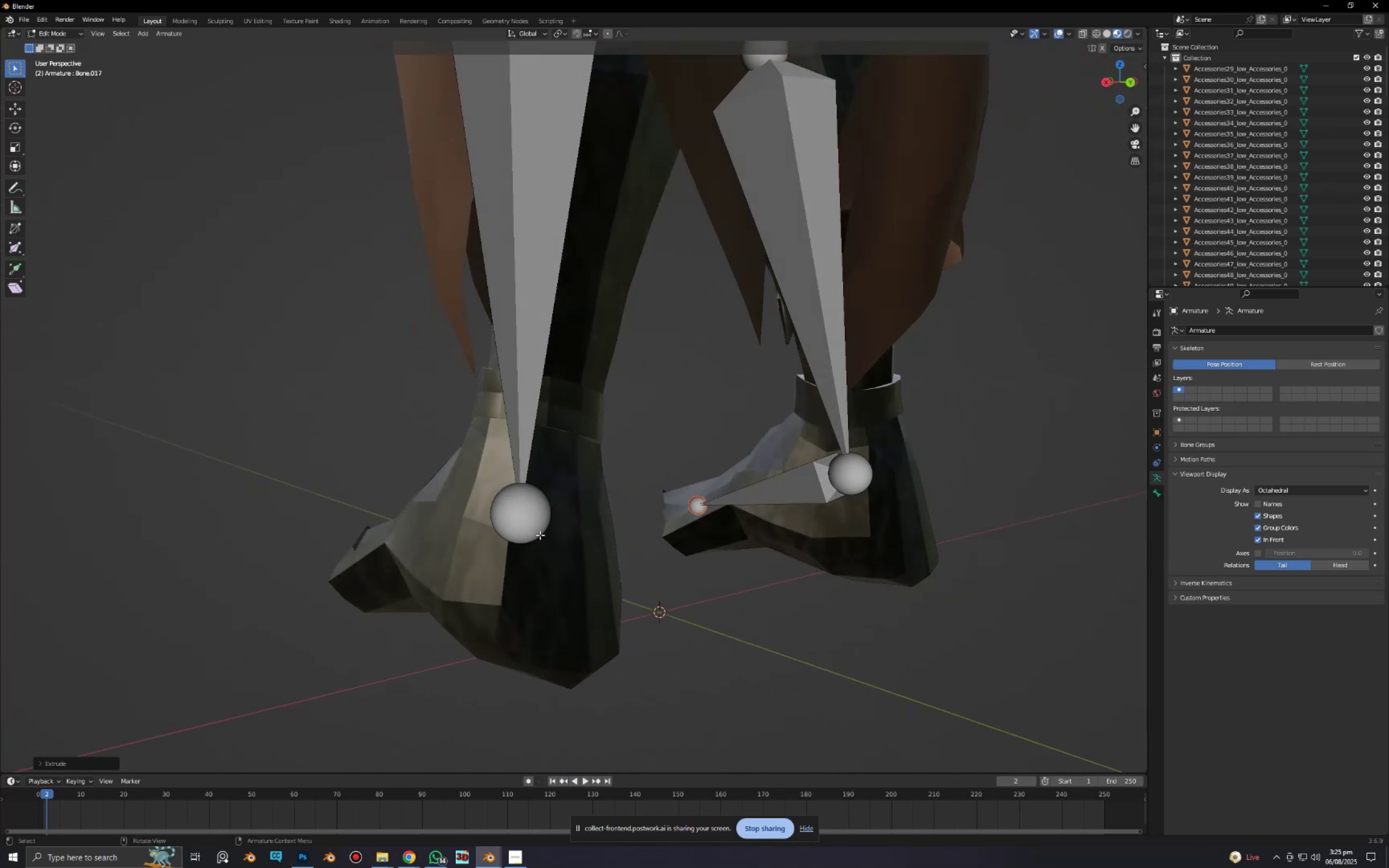 
left_click([538, 531])
 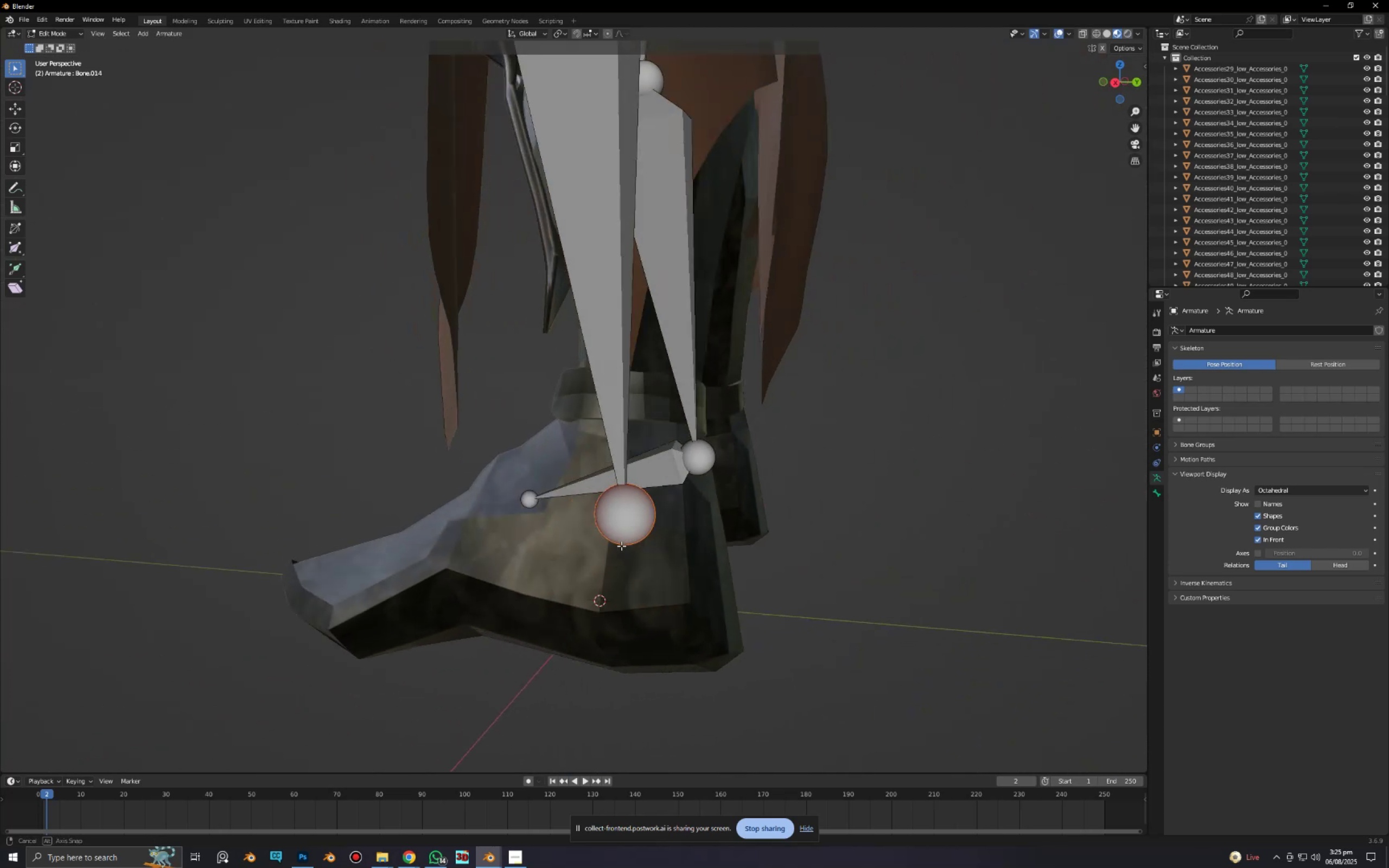 
key(Alt+AltLeft)
 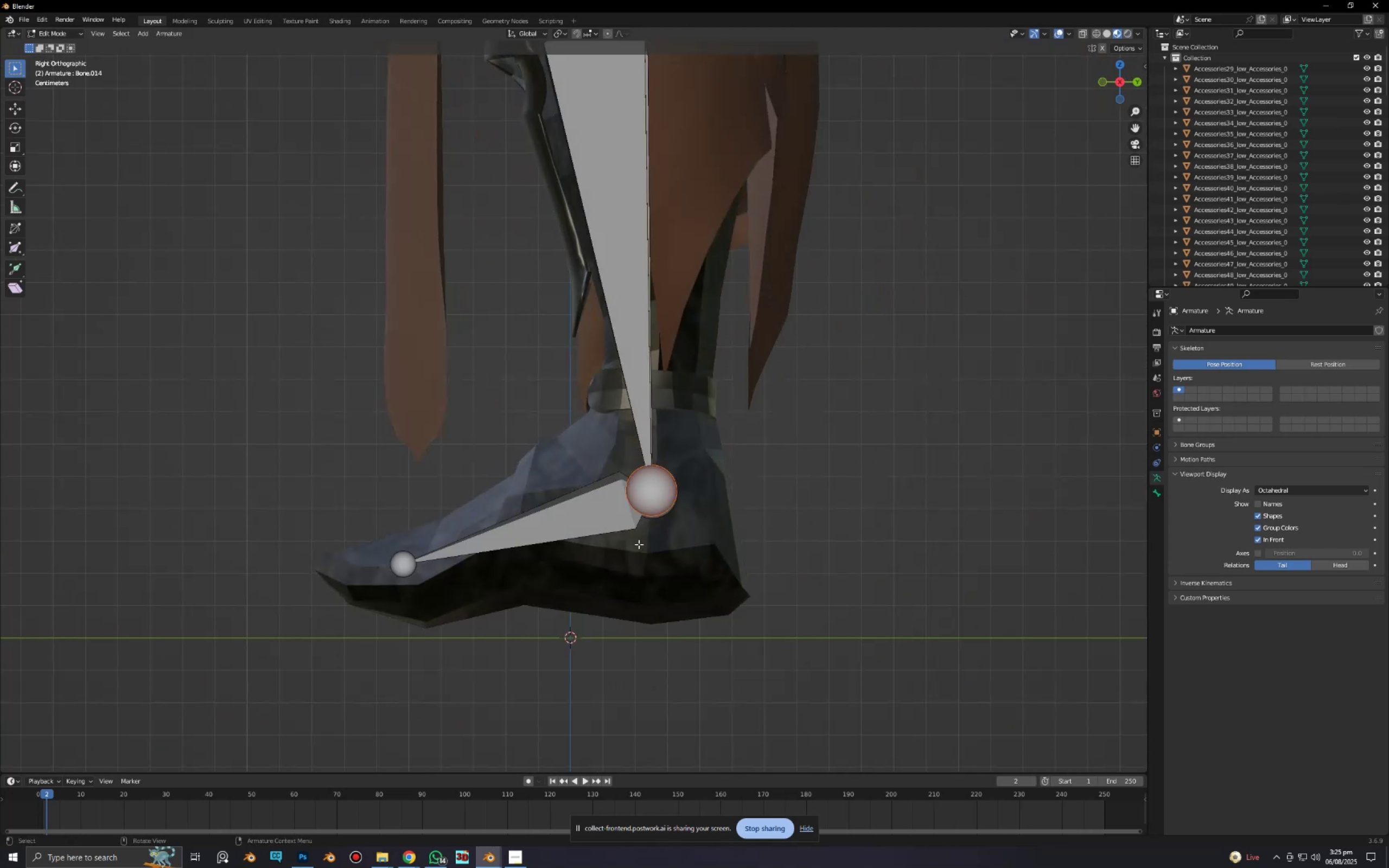 
key(E)
 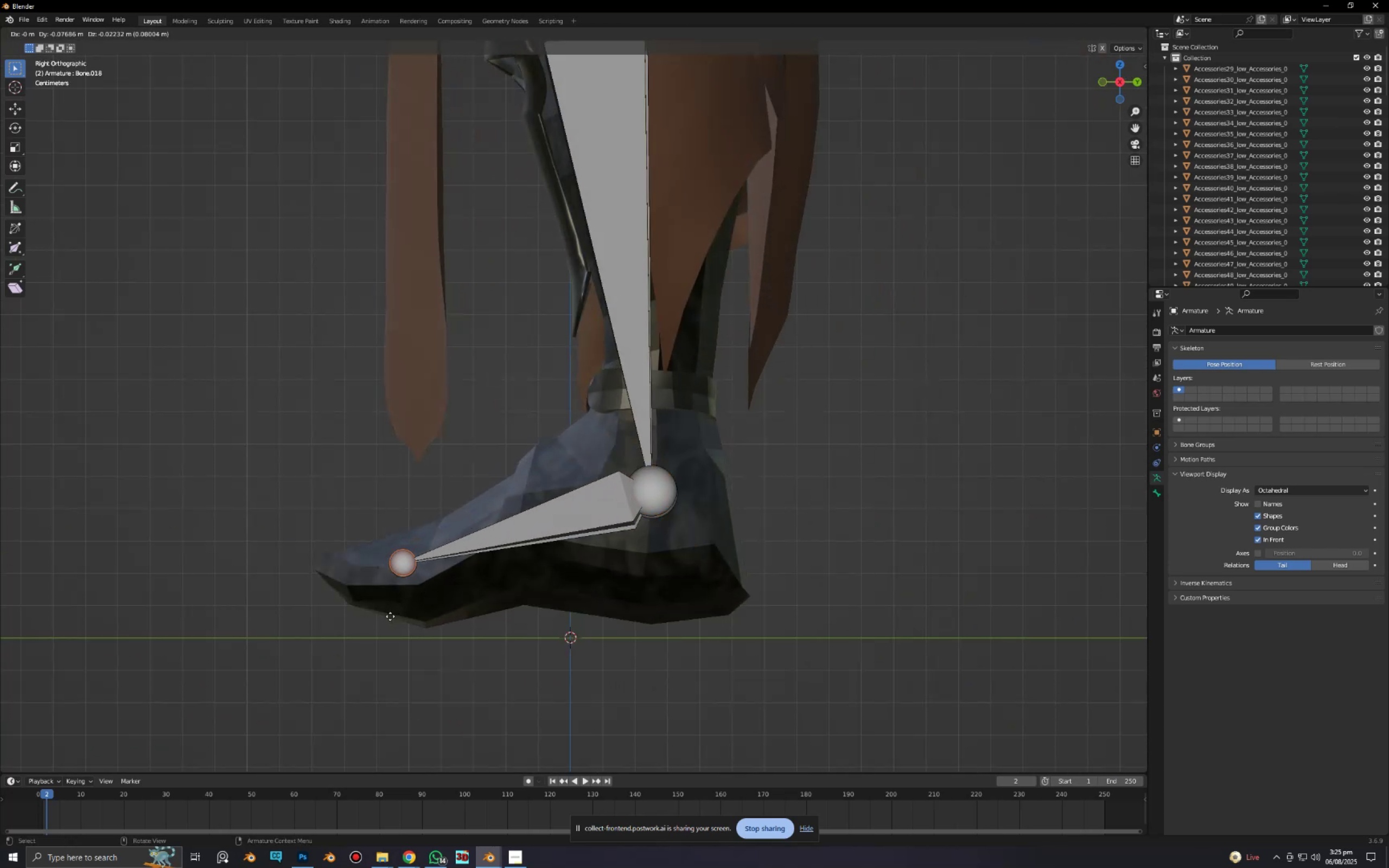 
left_click([390, 618])
 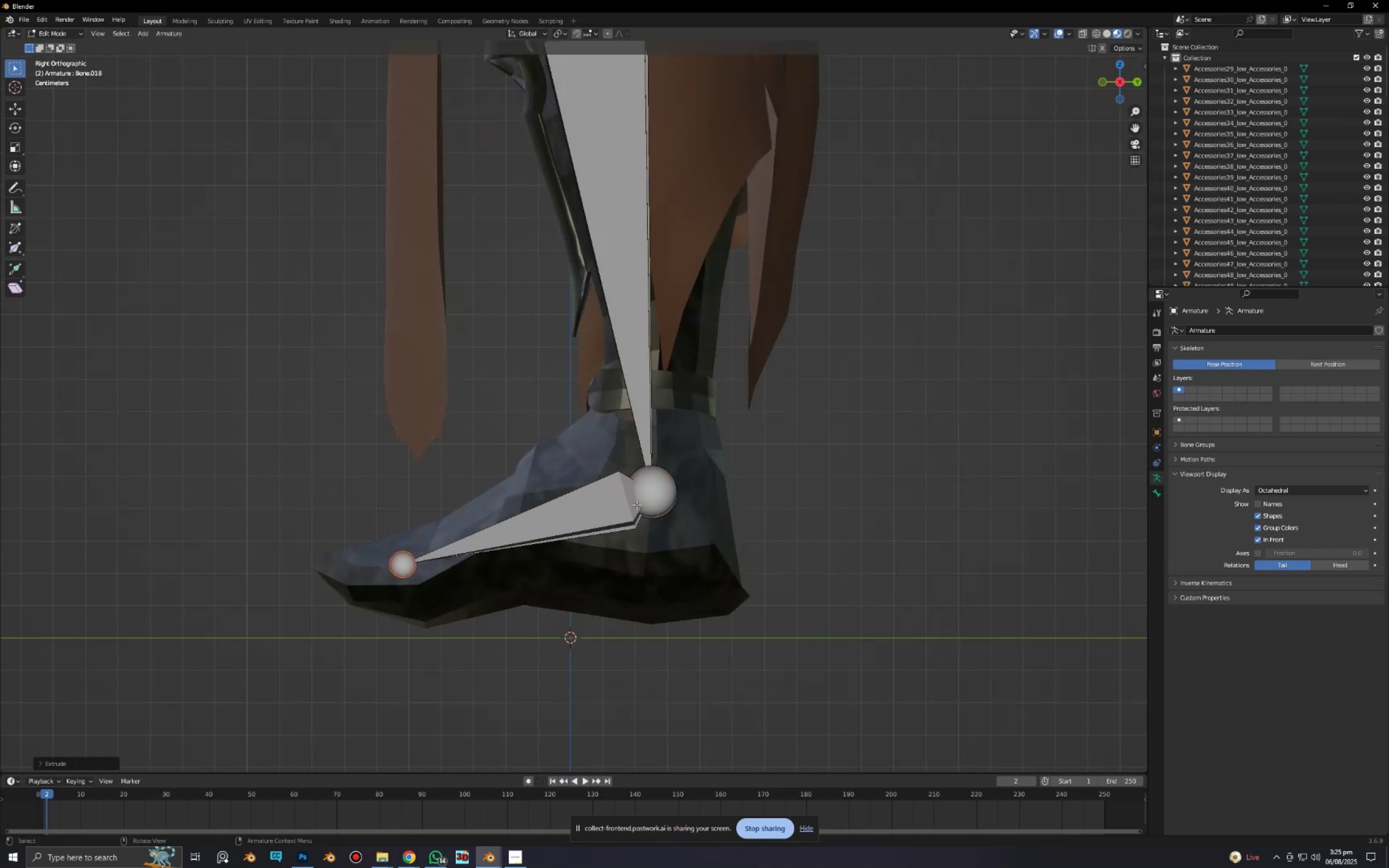 
left_click([650, 505])
 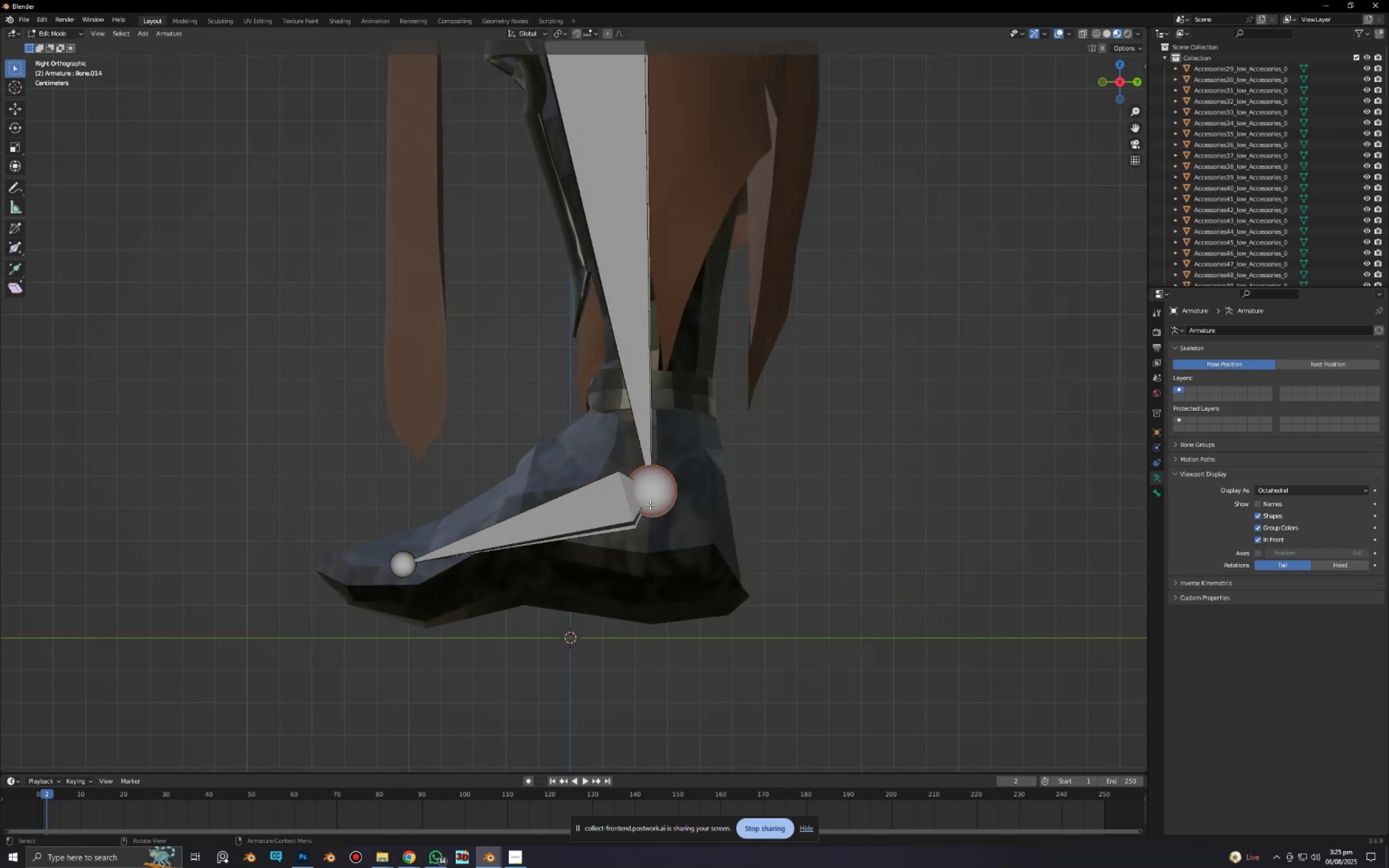 
key(E)
 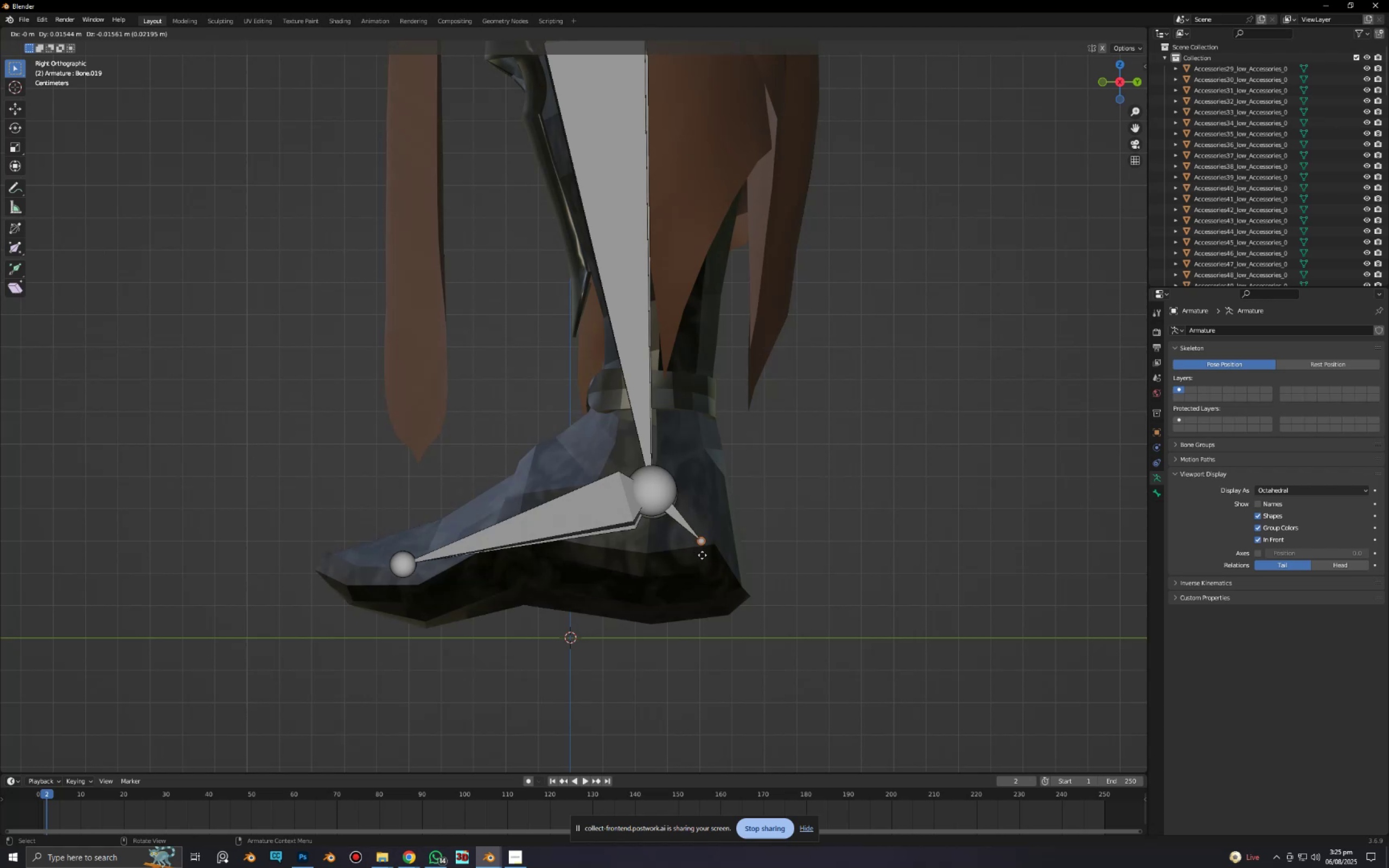 
left_click([702, 555])
 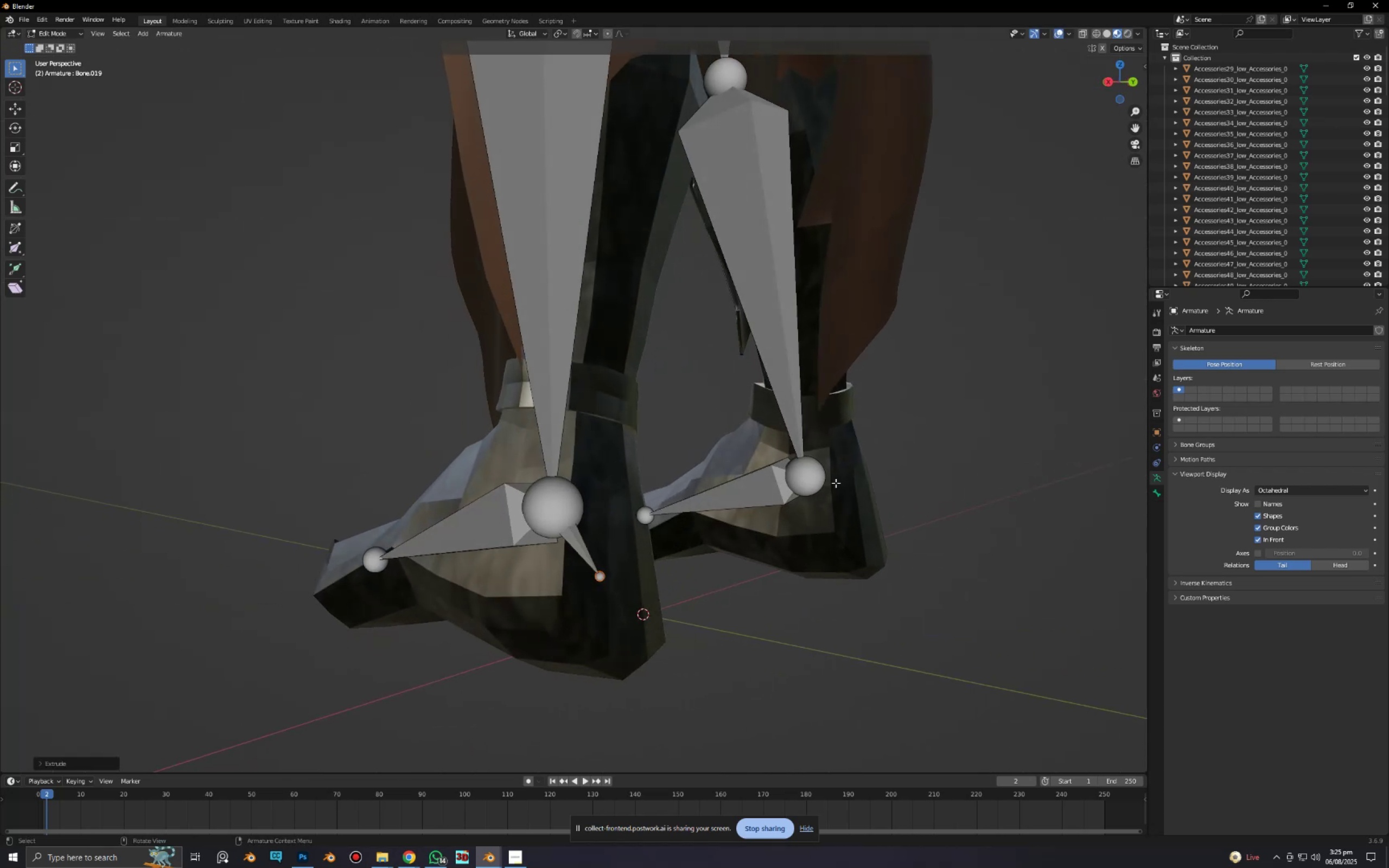 
left_click([819, 483])
 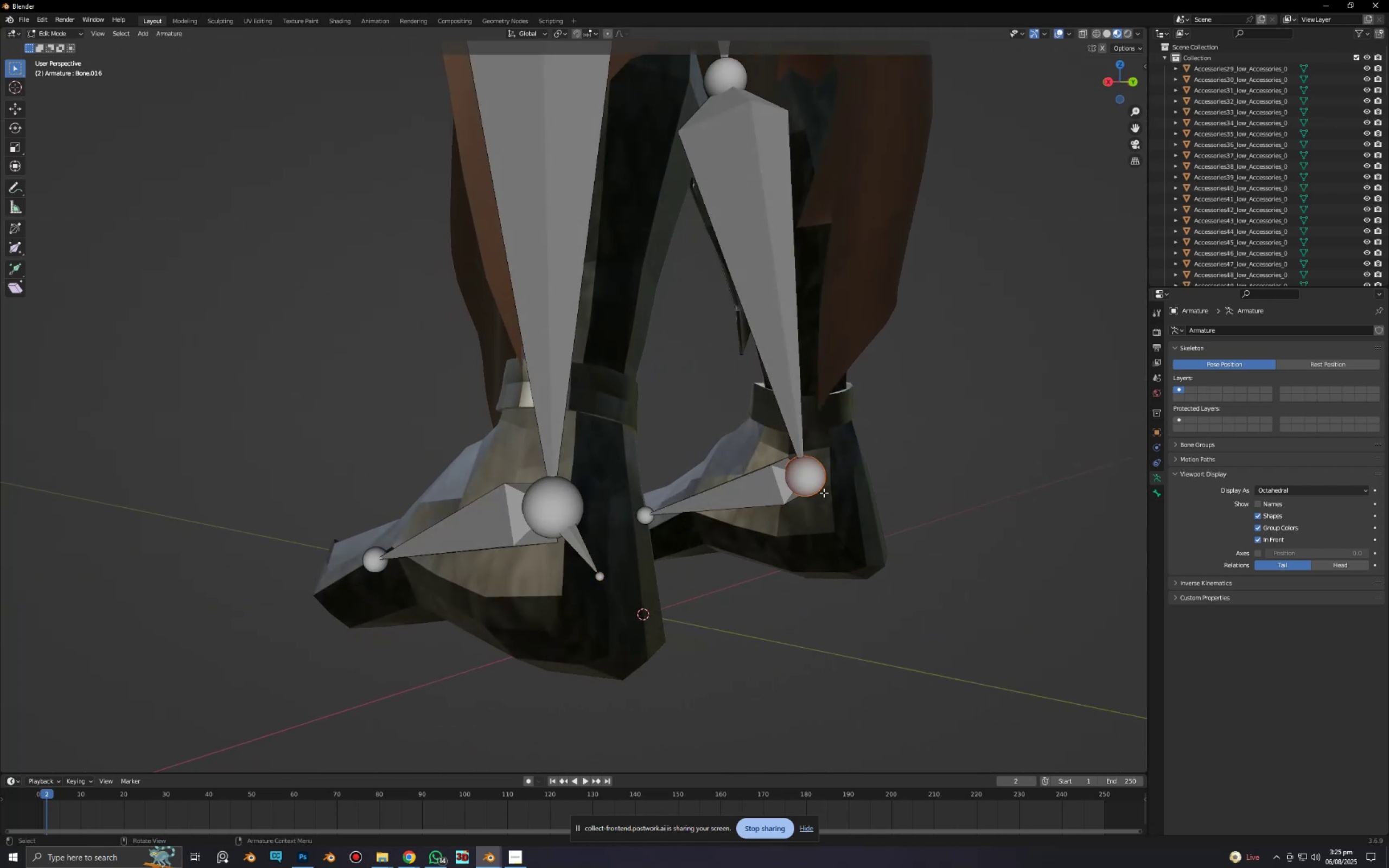 
key(E)
 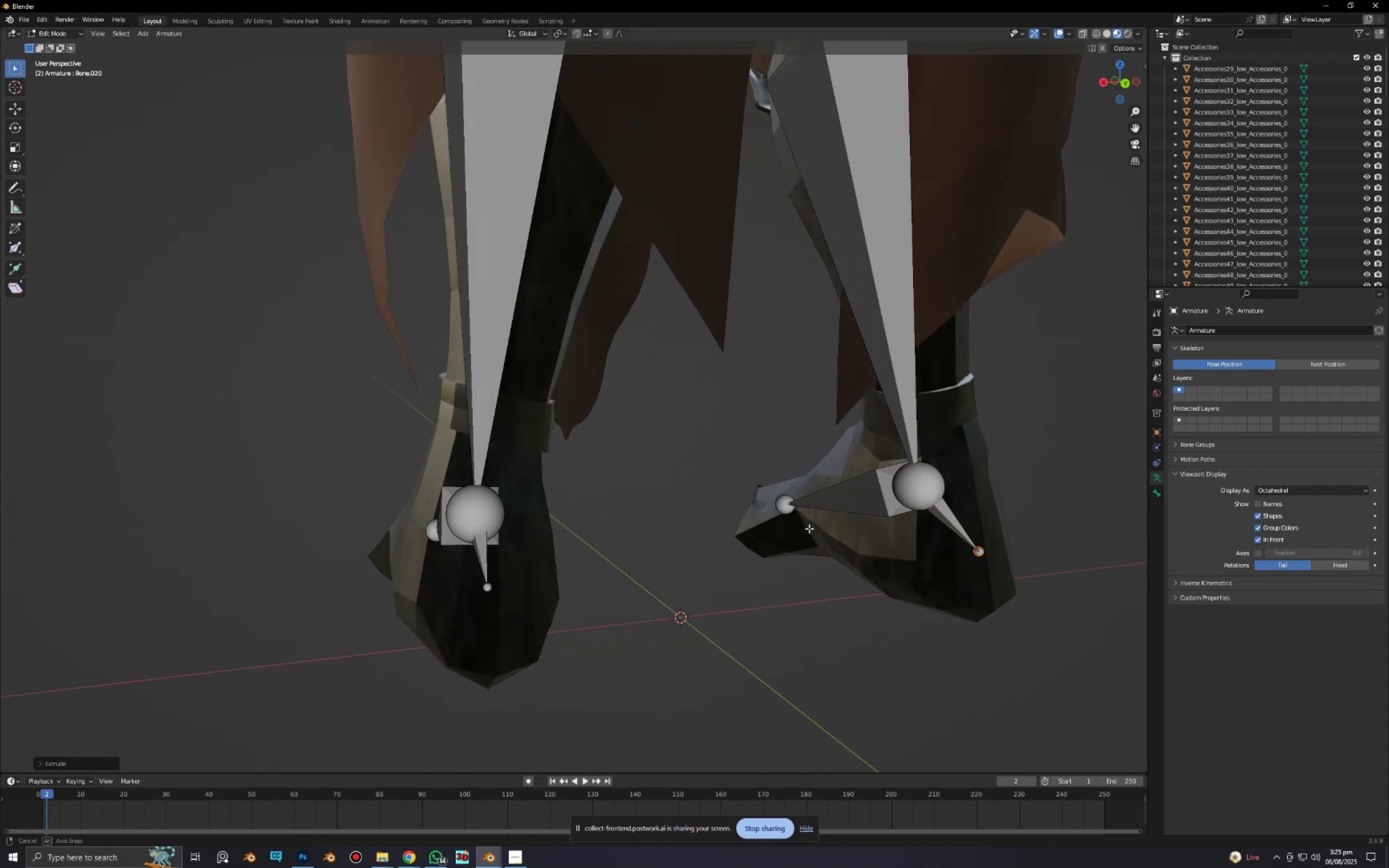 
scroll: coordinate [829, 521], scroll_direction: down, amount: 4.0
 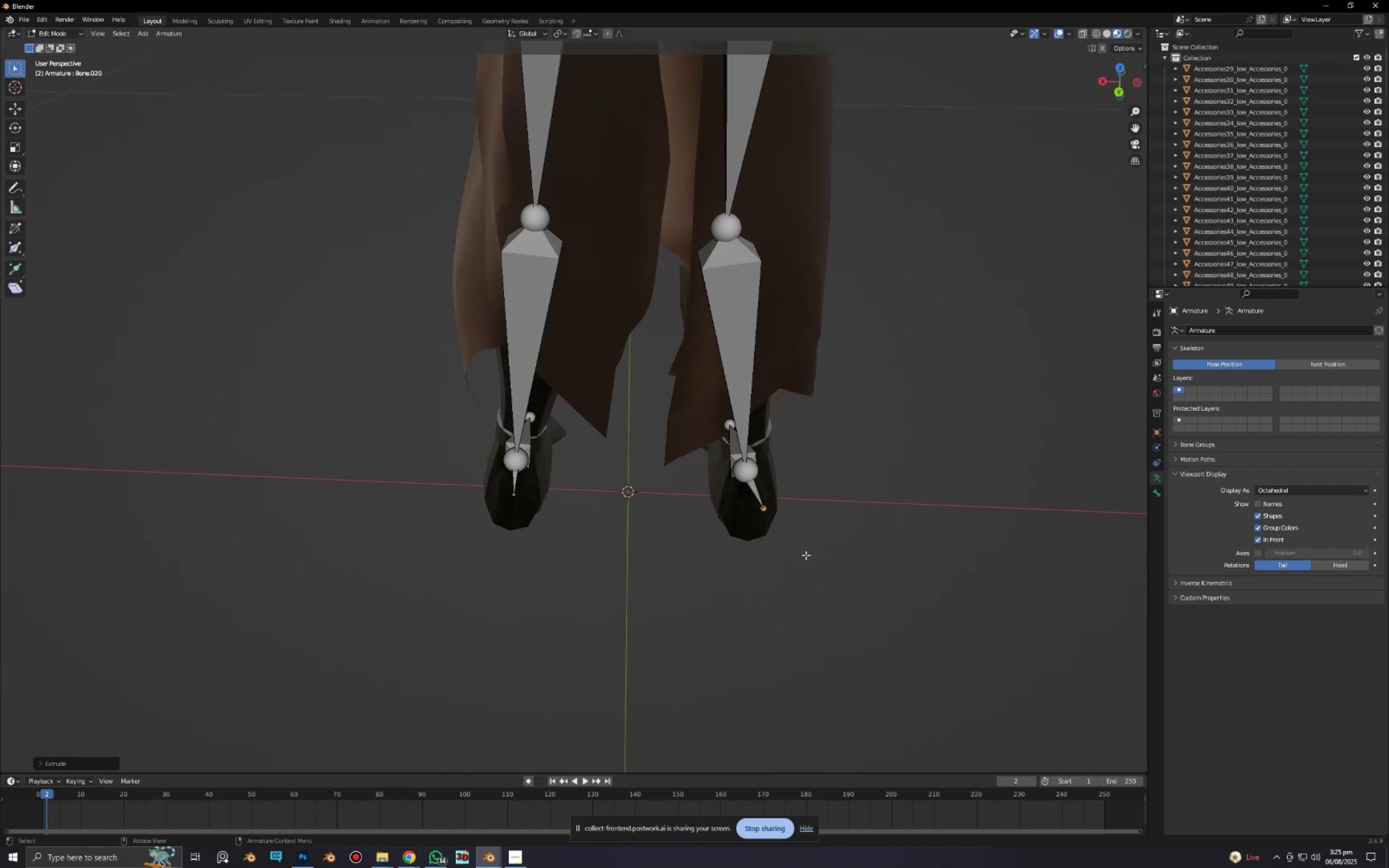 
type(gx)
 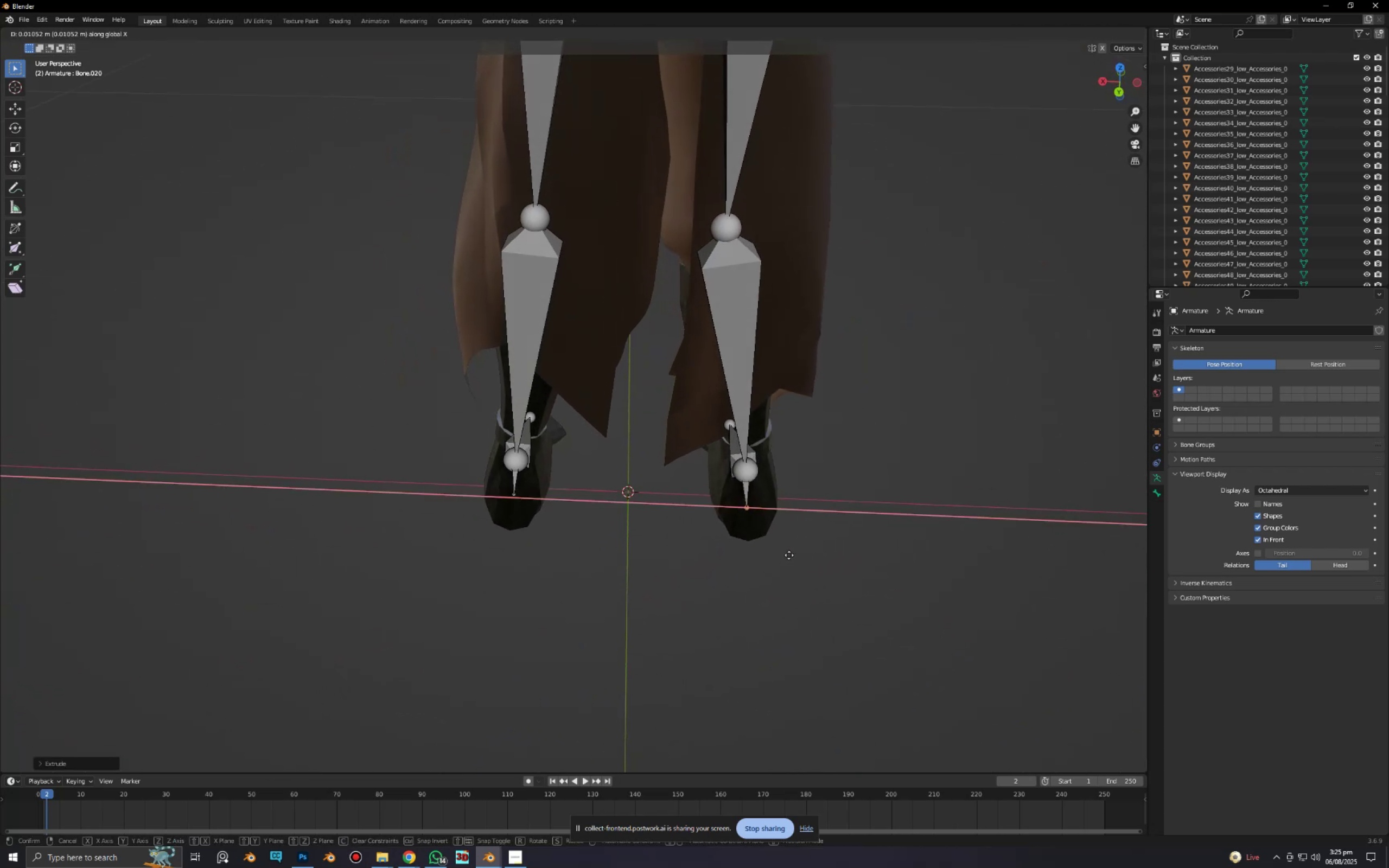 
left_click([789, 555])
 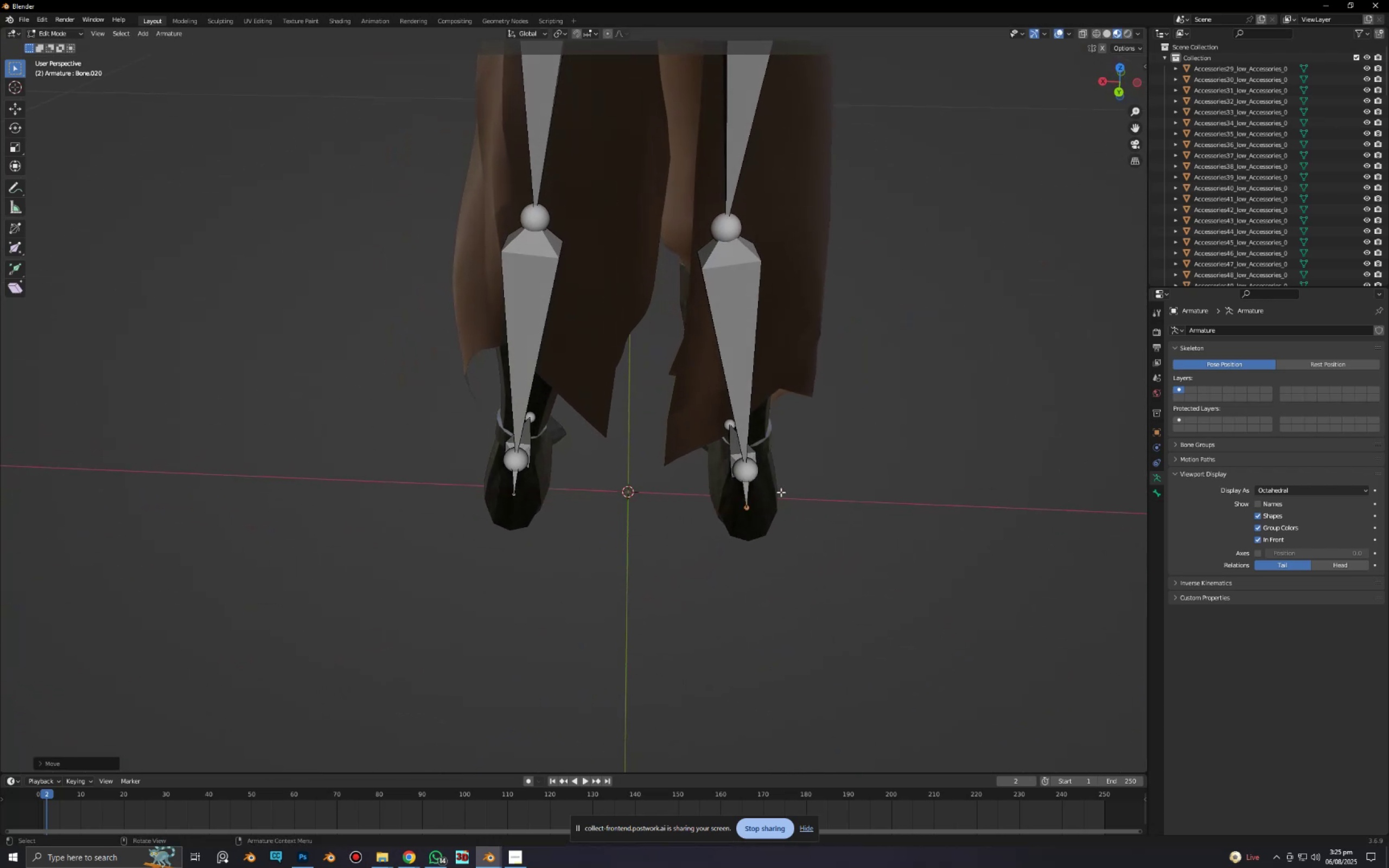 
scroll: coordinate [792, 489], scroll_direction: down, amount: 4.0
 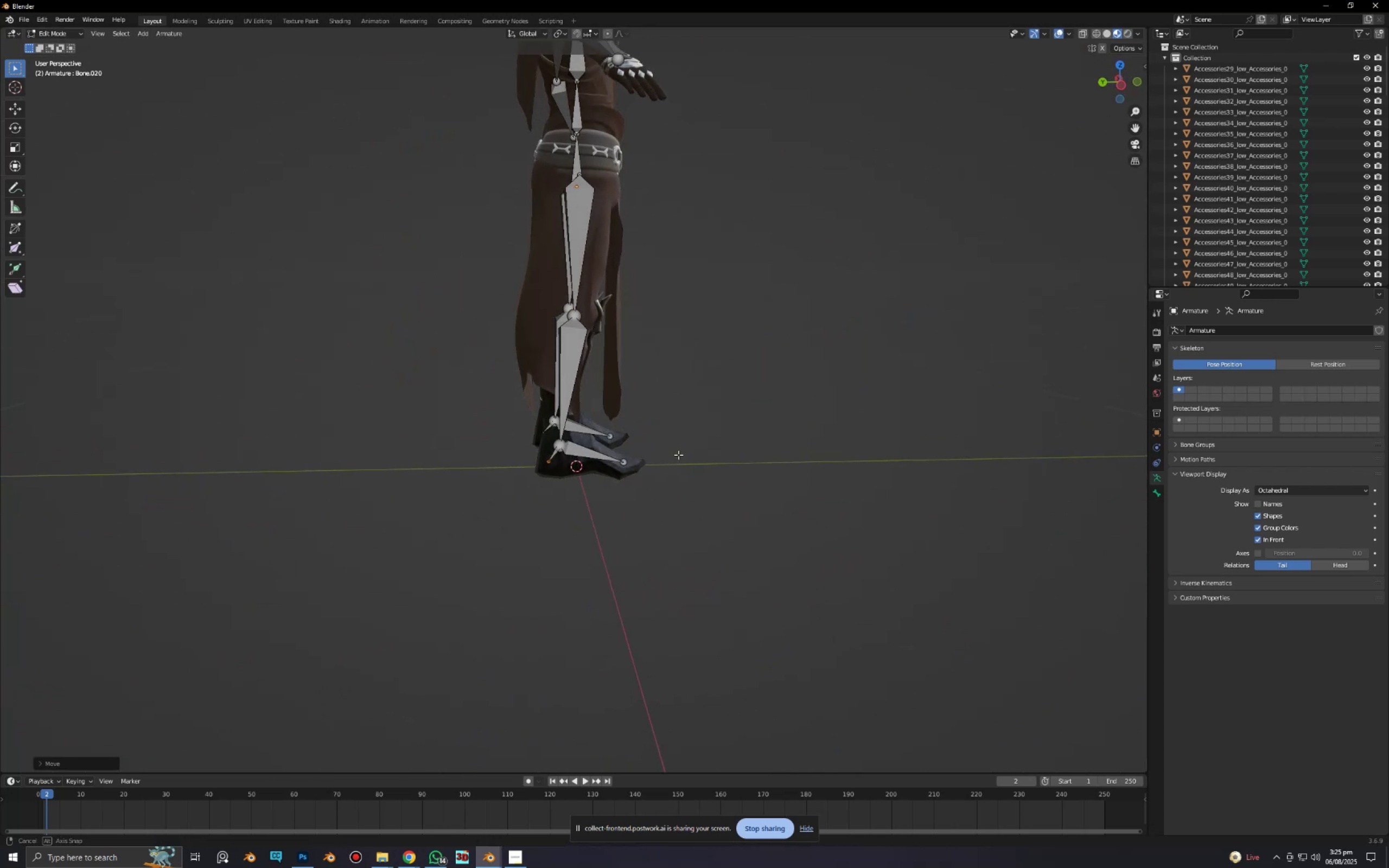 
key(Alt+AltLeft)
 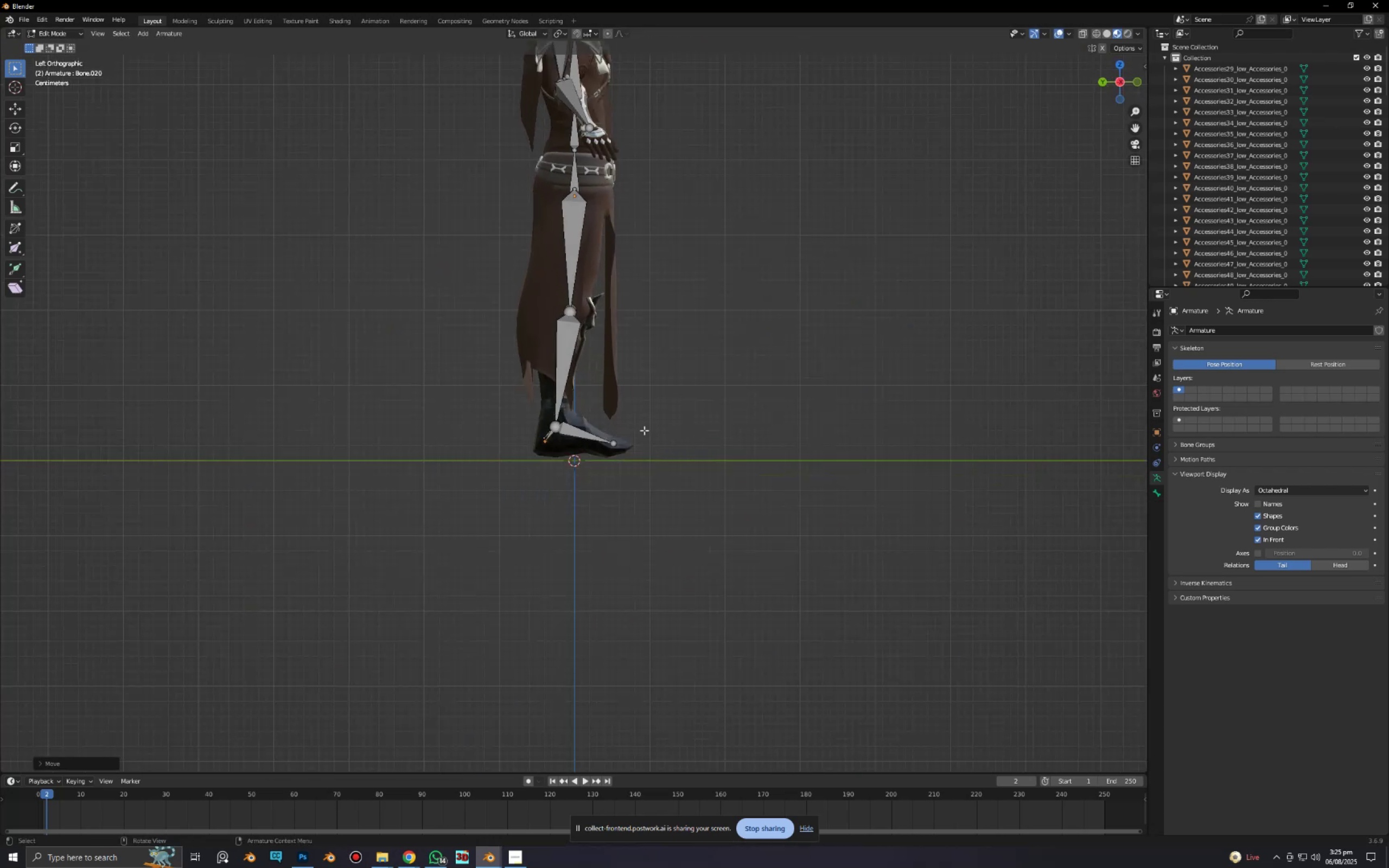 
hold_key(key=ShiftLeft, duration=0.43)
 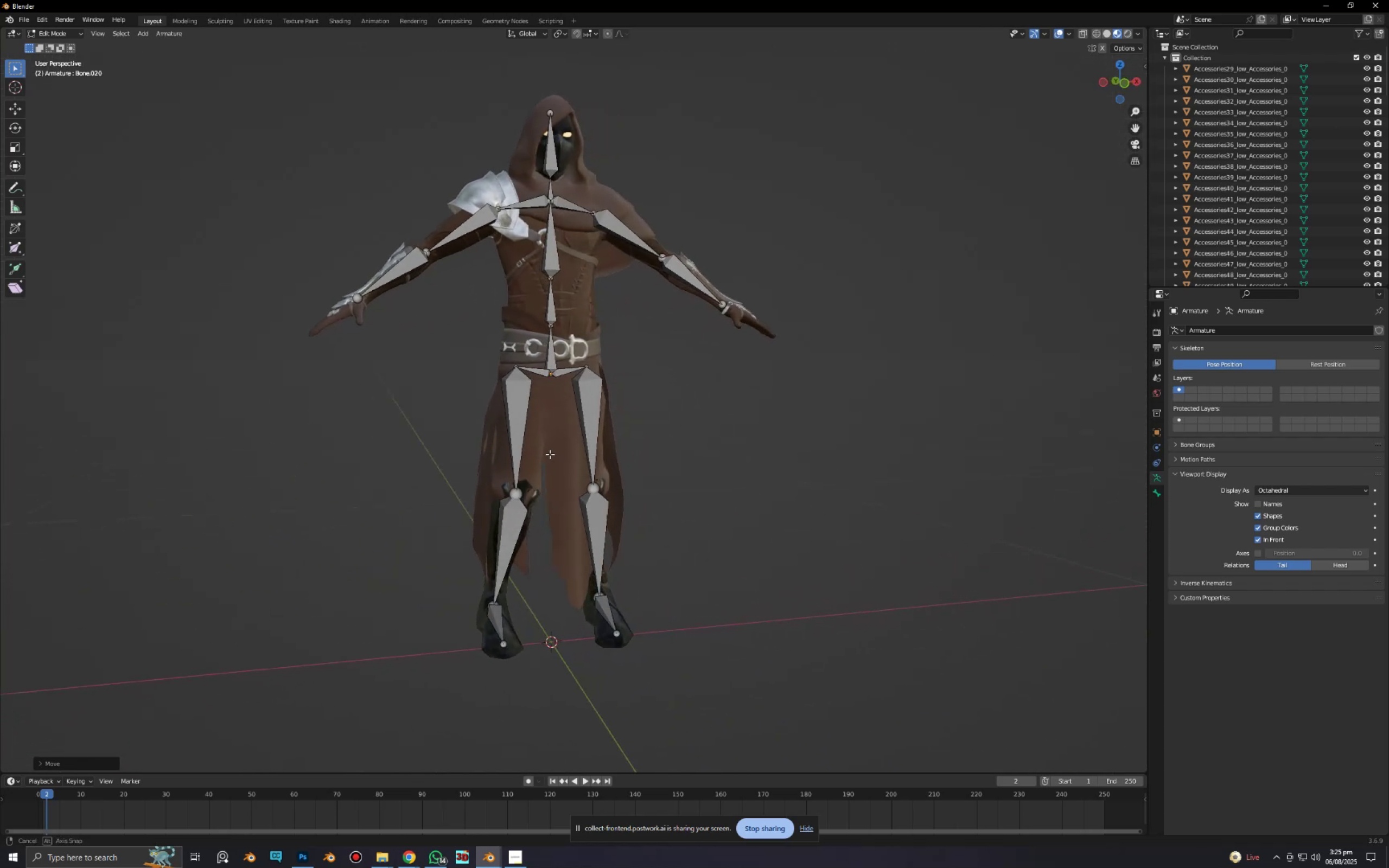 
key(Alt+AltLeft)
 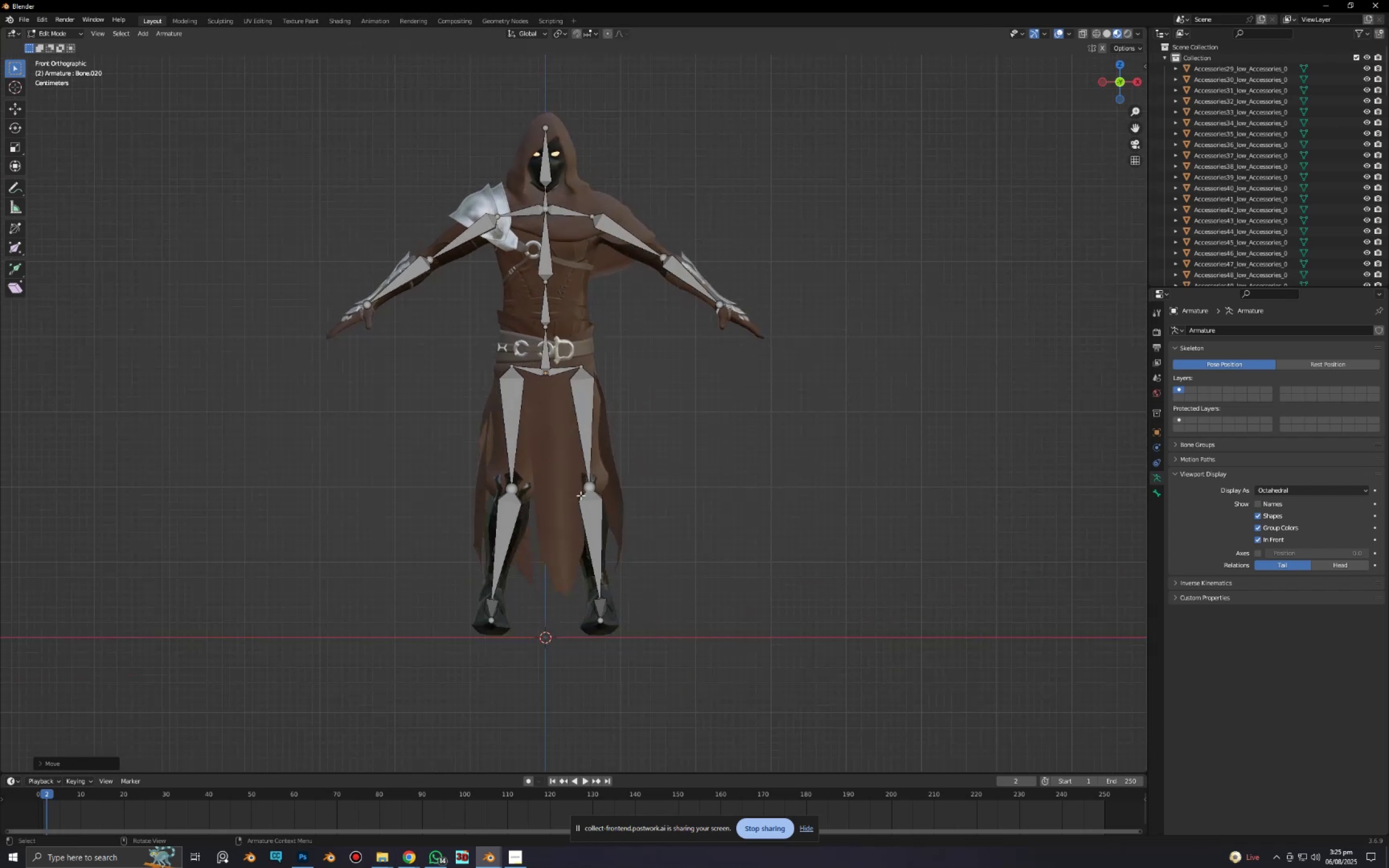 
scroll: coordinate [635, 427], scroll_direction: up, amount: 4.0
 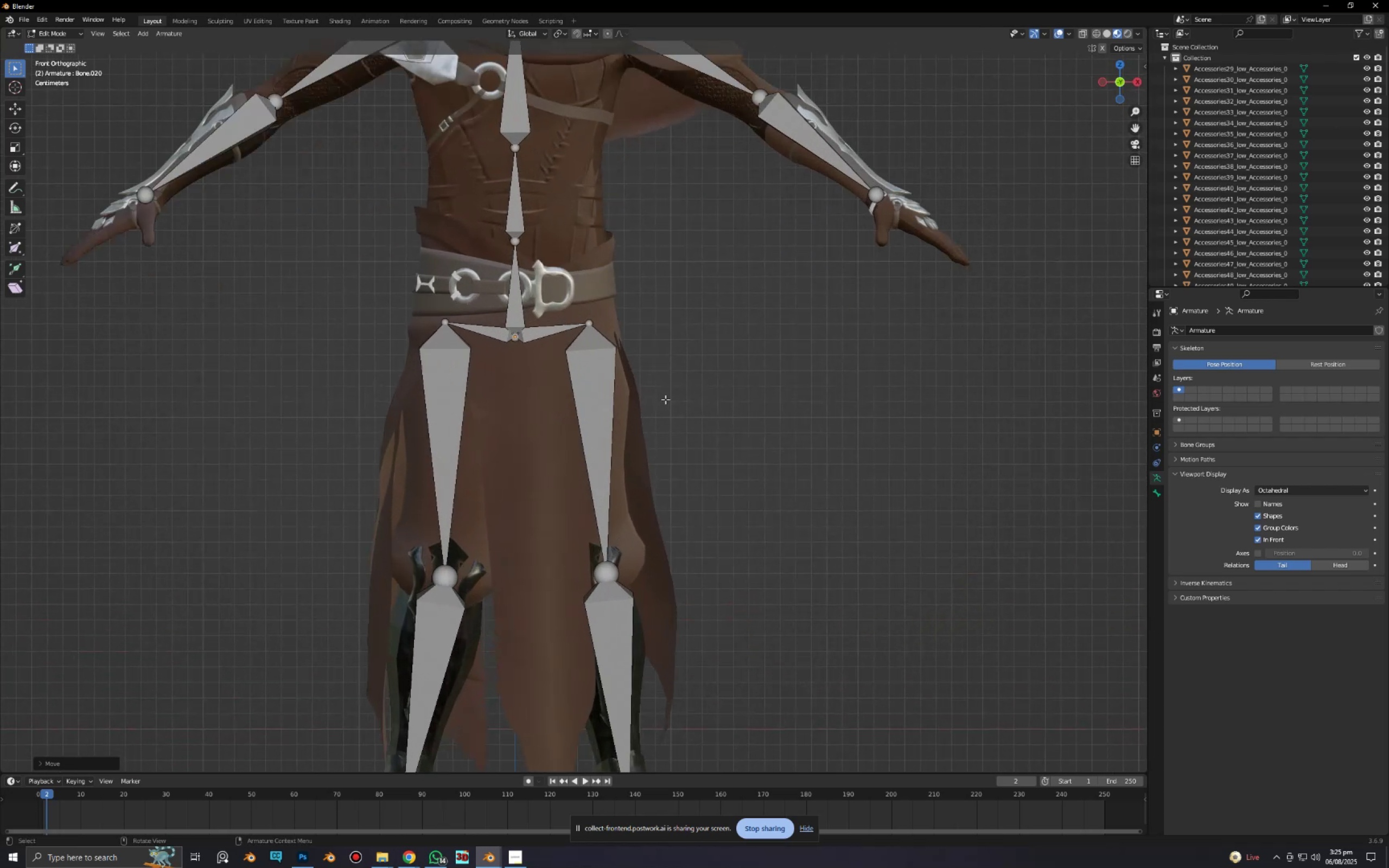 
hold_key(key=ShiftLeft, duration=0.53)
 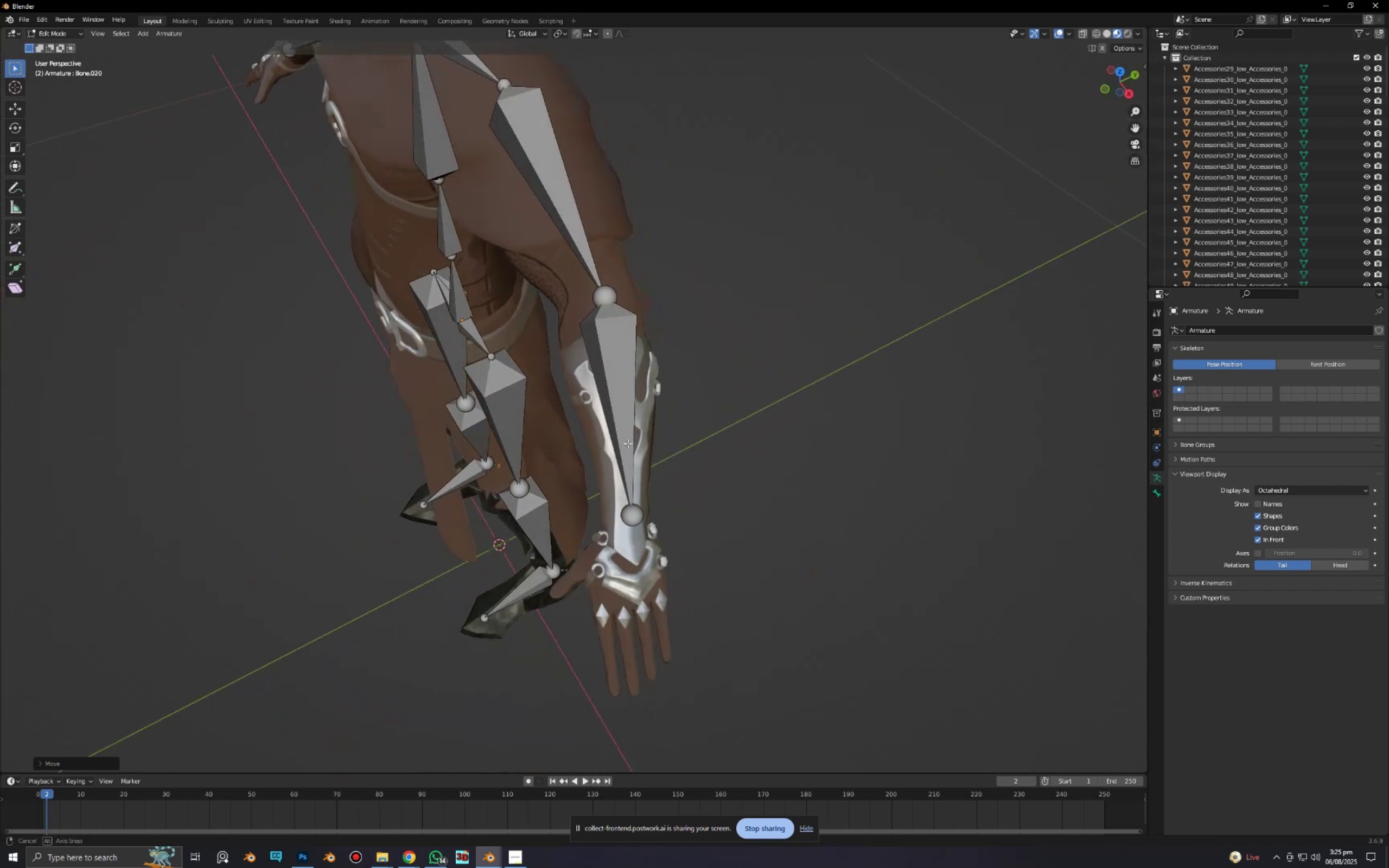 
hold_key(key=AltLeft, duration=0.35)
 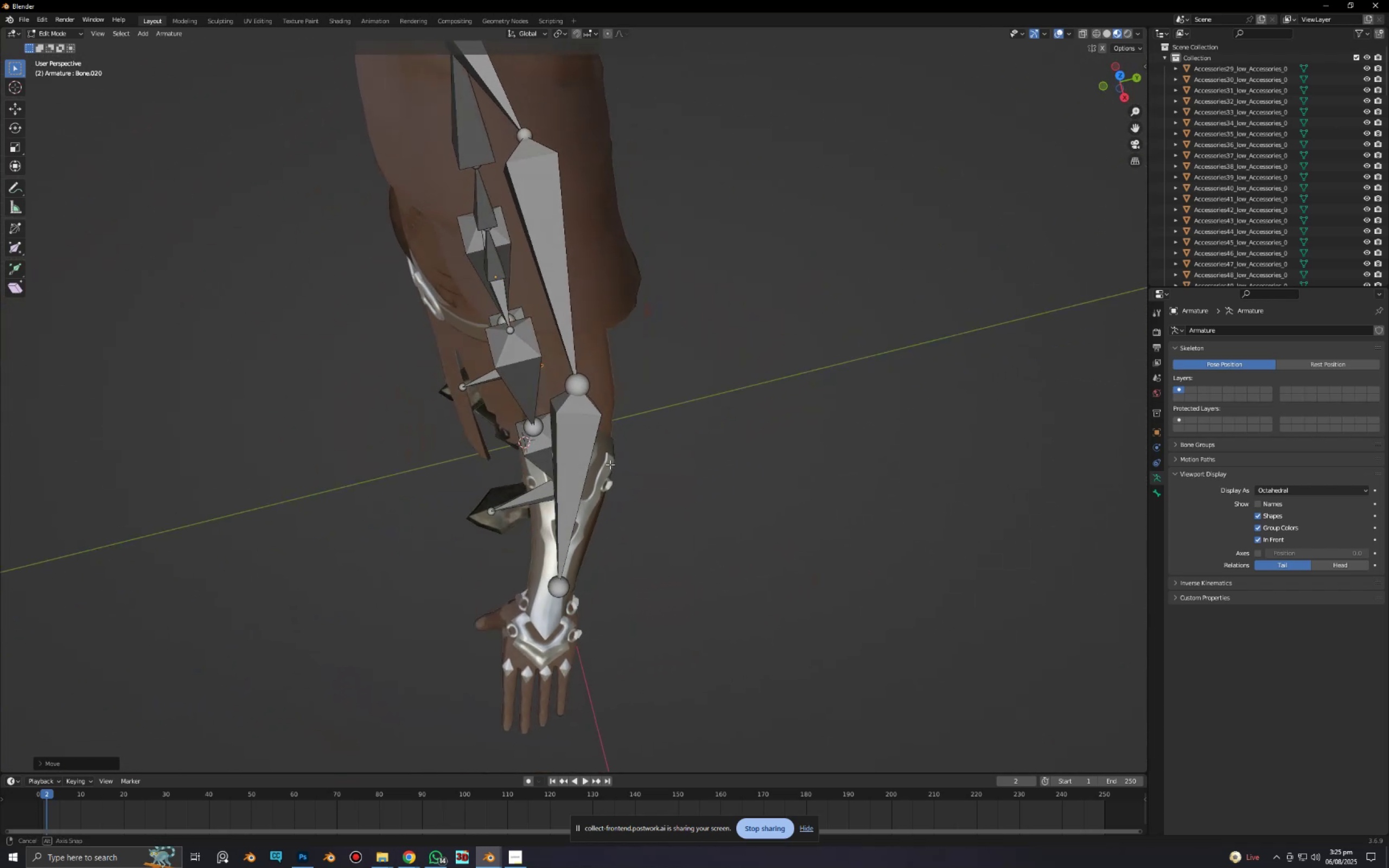 
hold_key(key=AltLeft, duration=0.74)
 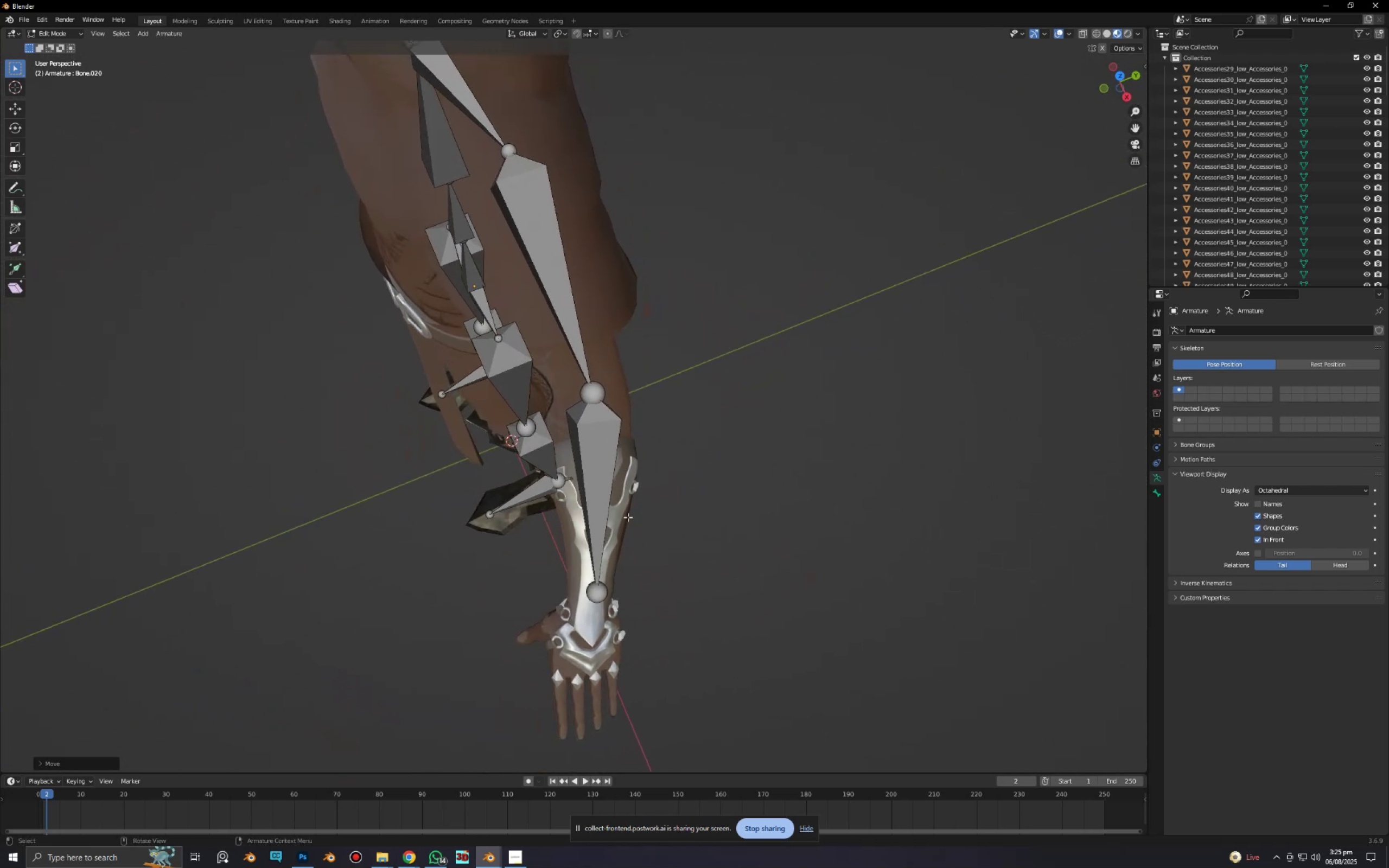 
scroll: coordinate [667, 598], scroll_direction: up, amount: 3.0
 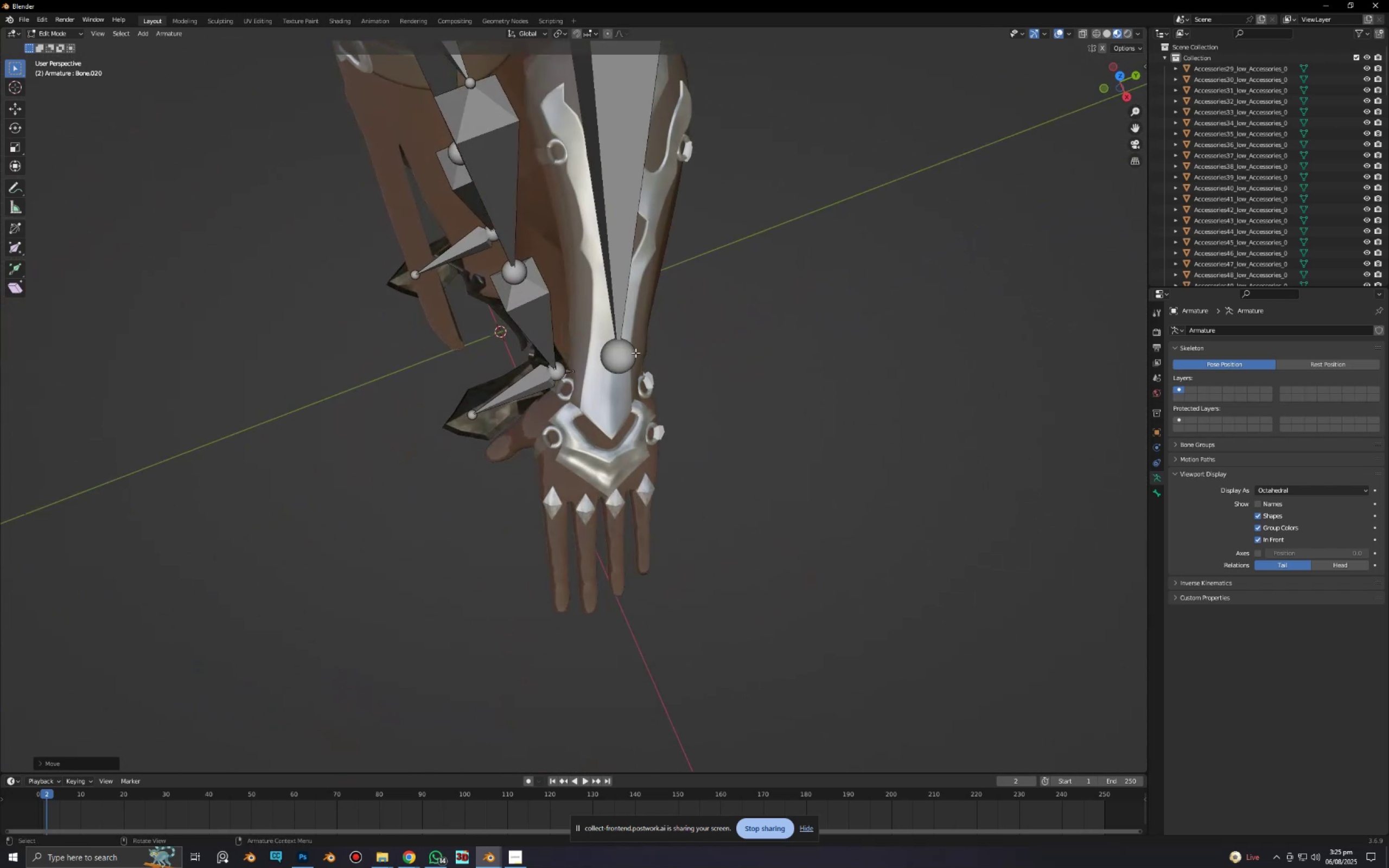 
hold_key(key=ShiftLeft, duration=0.39)
 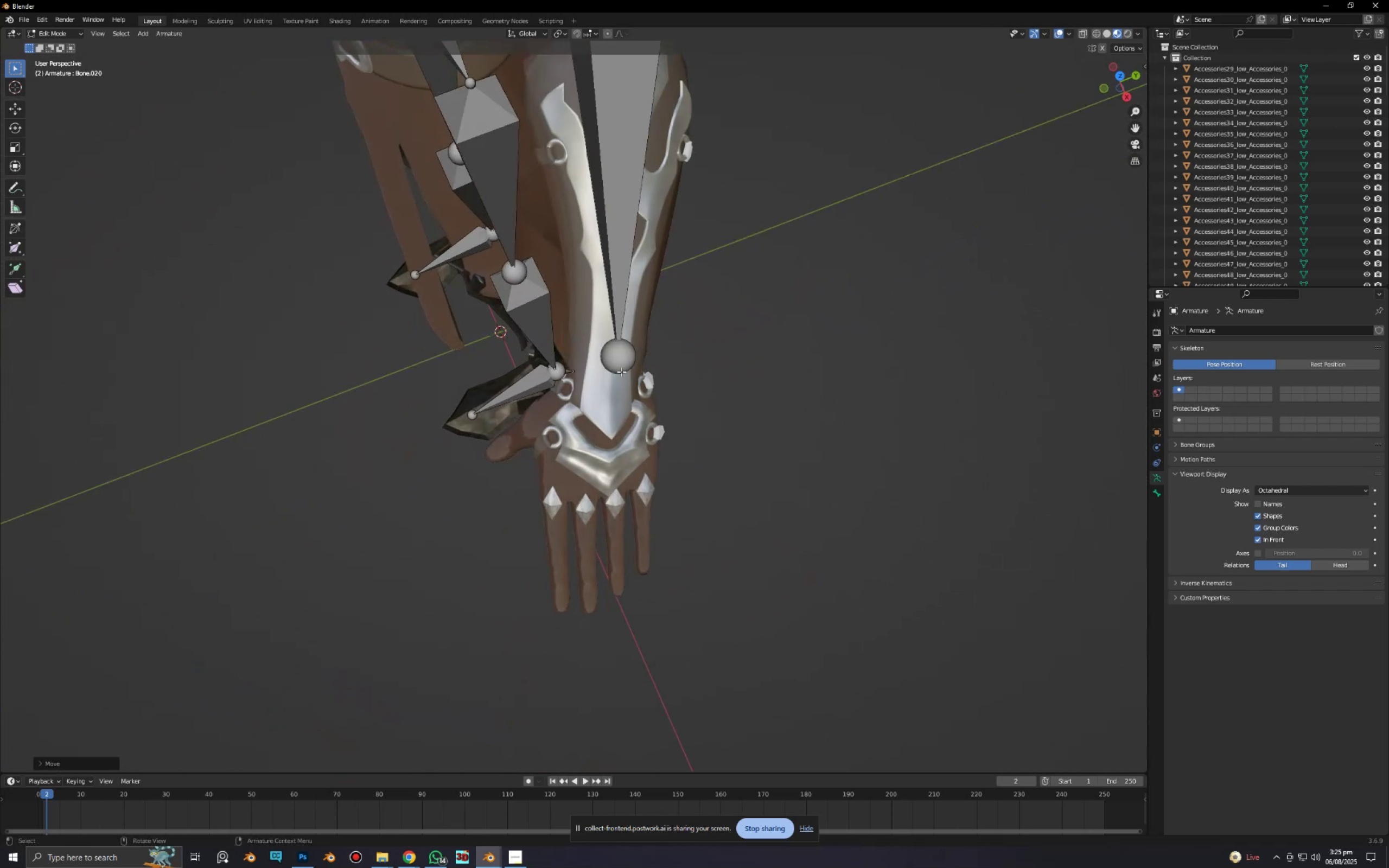 
left_click([621, 372])
 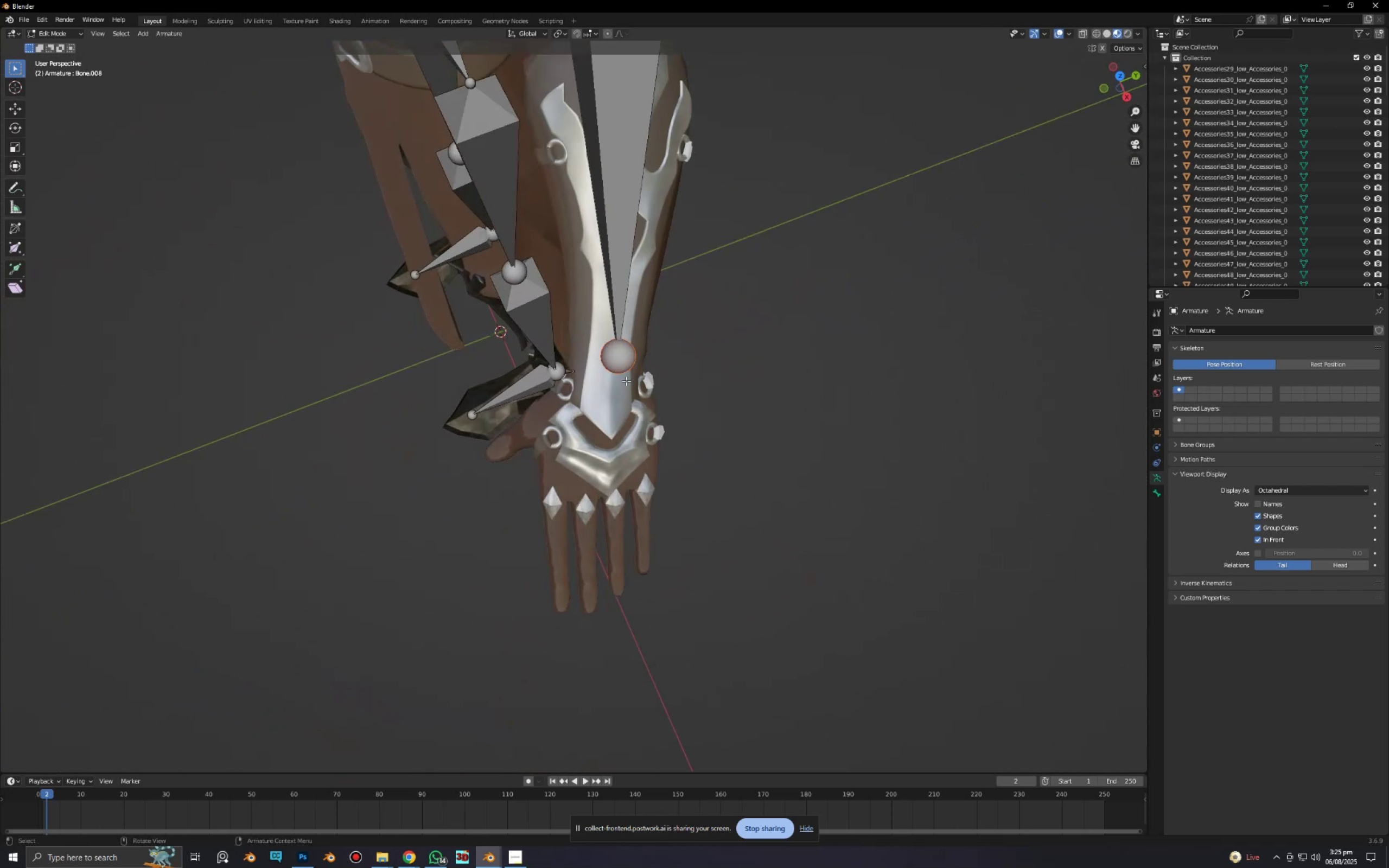 
scroll: coordinate [626, 381], scroll_direction: up, amount: 1.0
 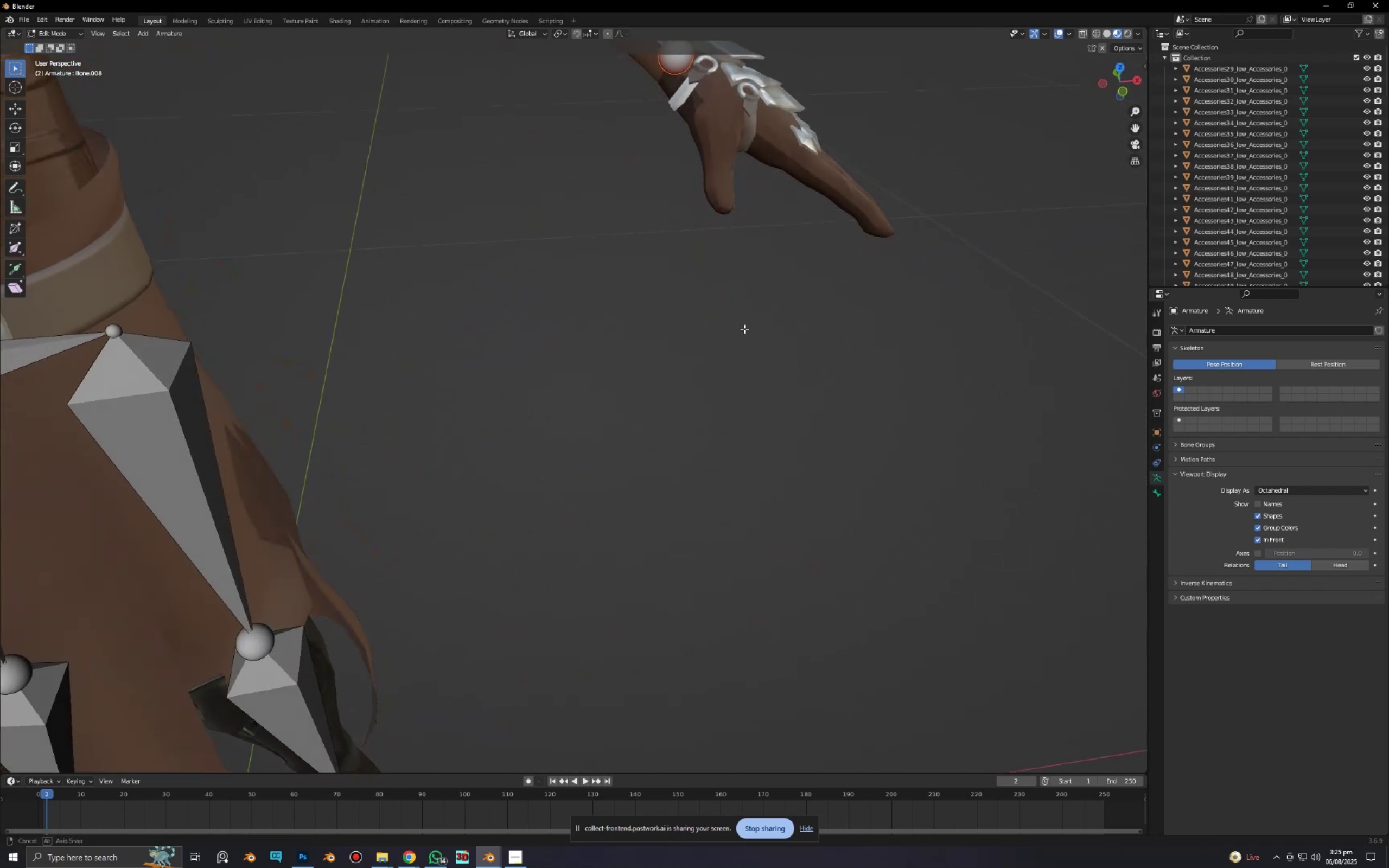 
key(Alt+AltLeft)
 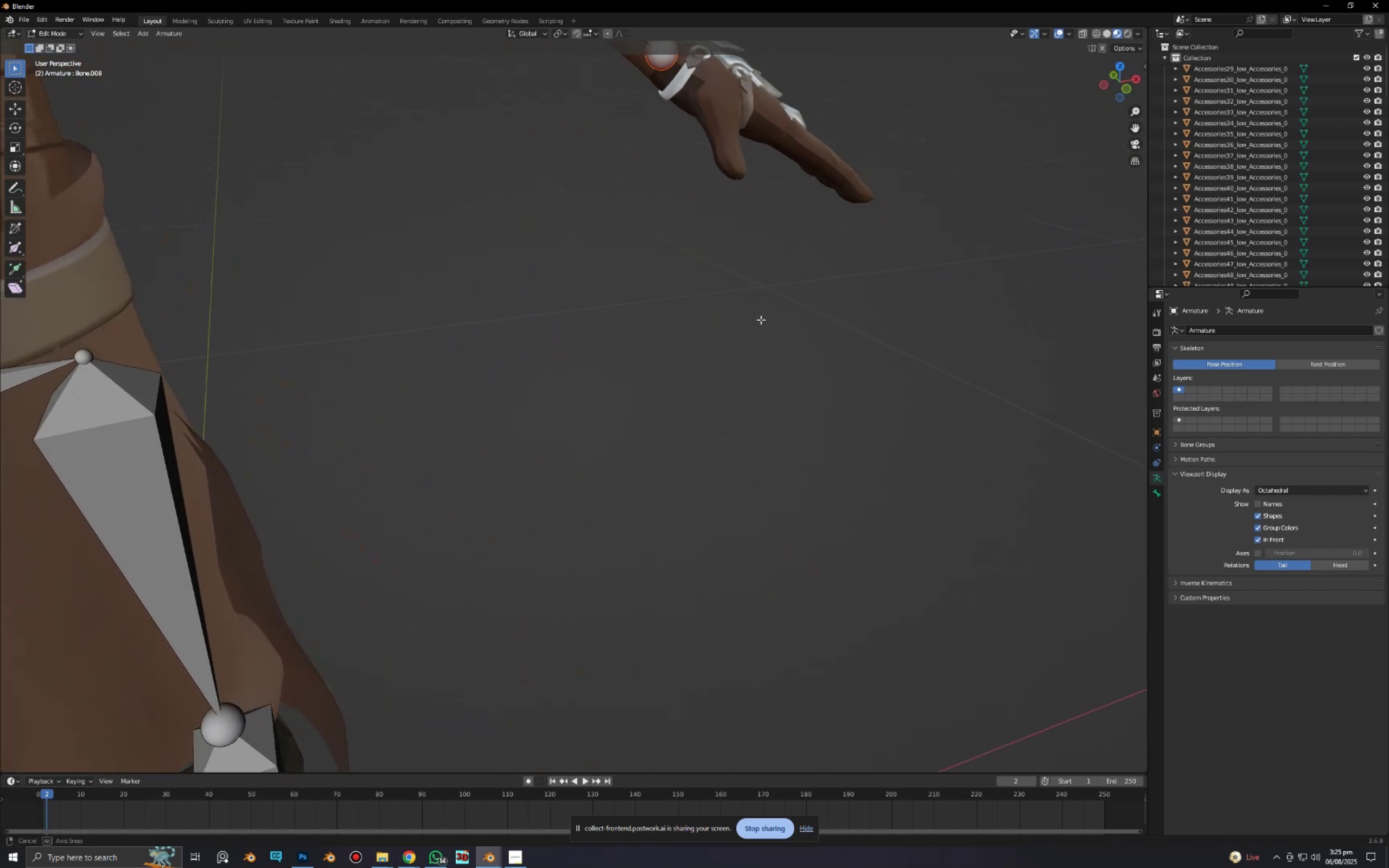 
key(Alt+AltLeft)
 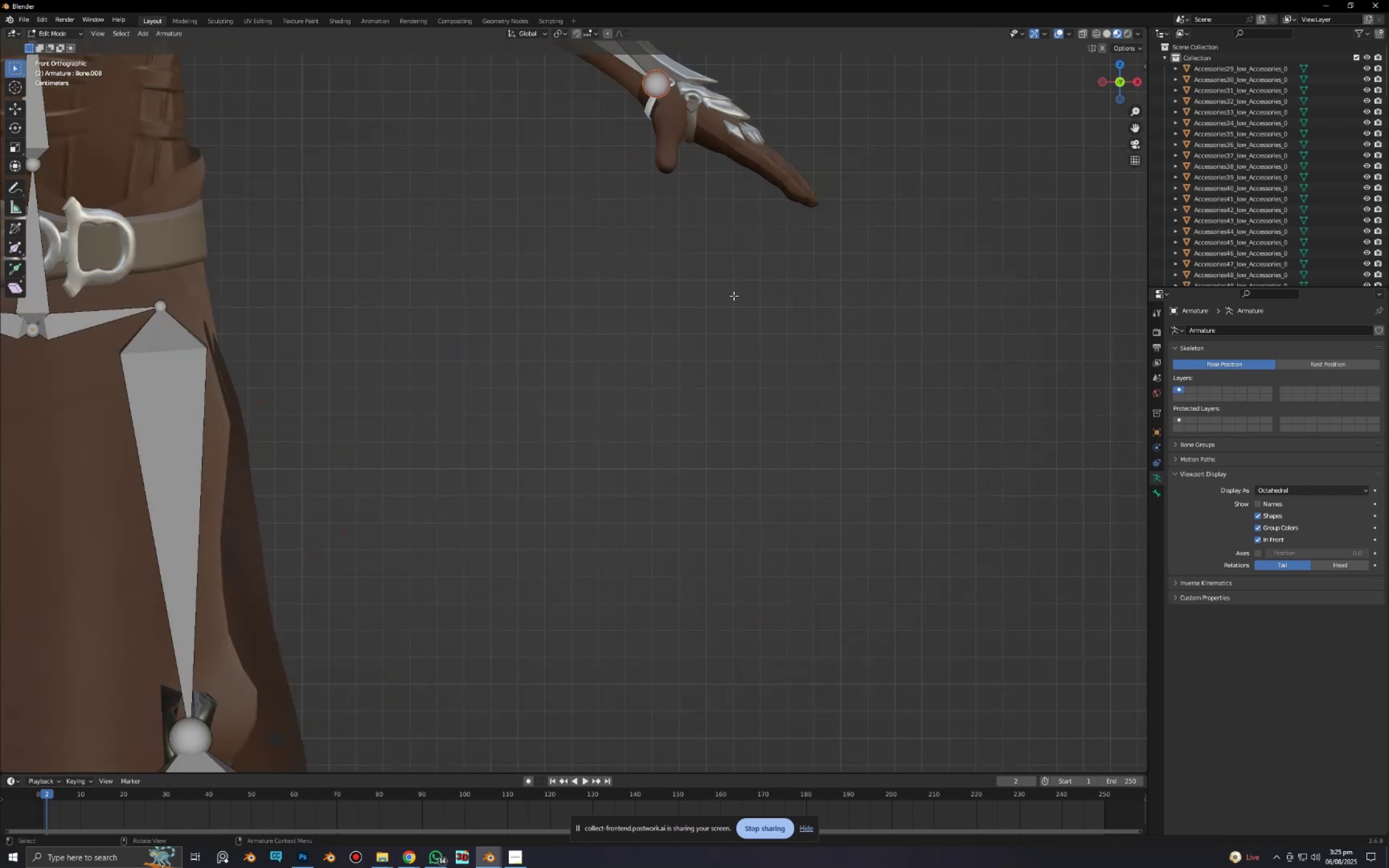 
hold_key(key=ShiftLeft, duration=0.34)
 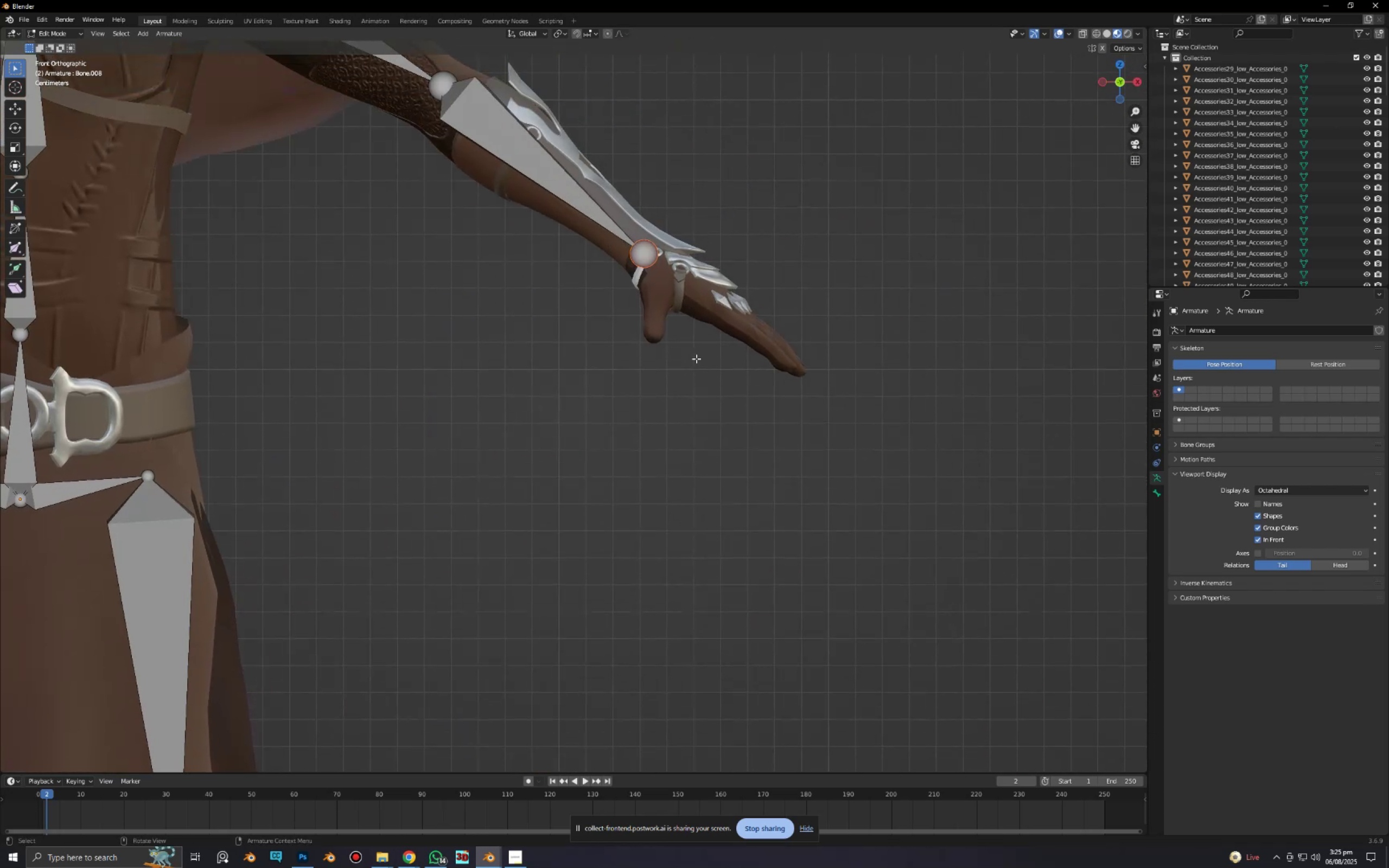 
scroll: coordinate [696, 359], scroll_direction: up, amount: 5.0
 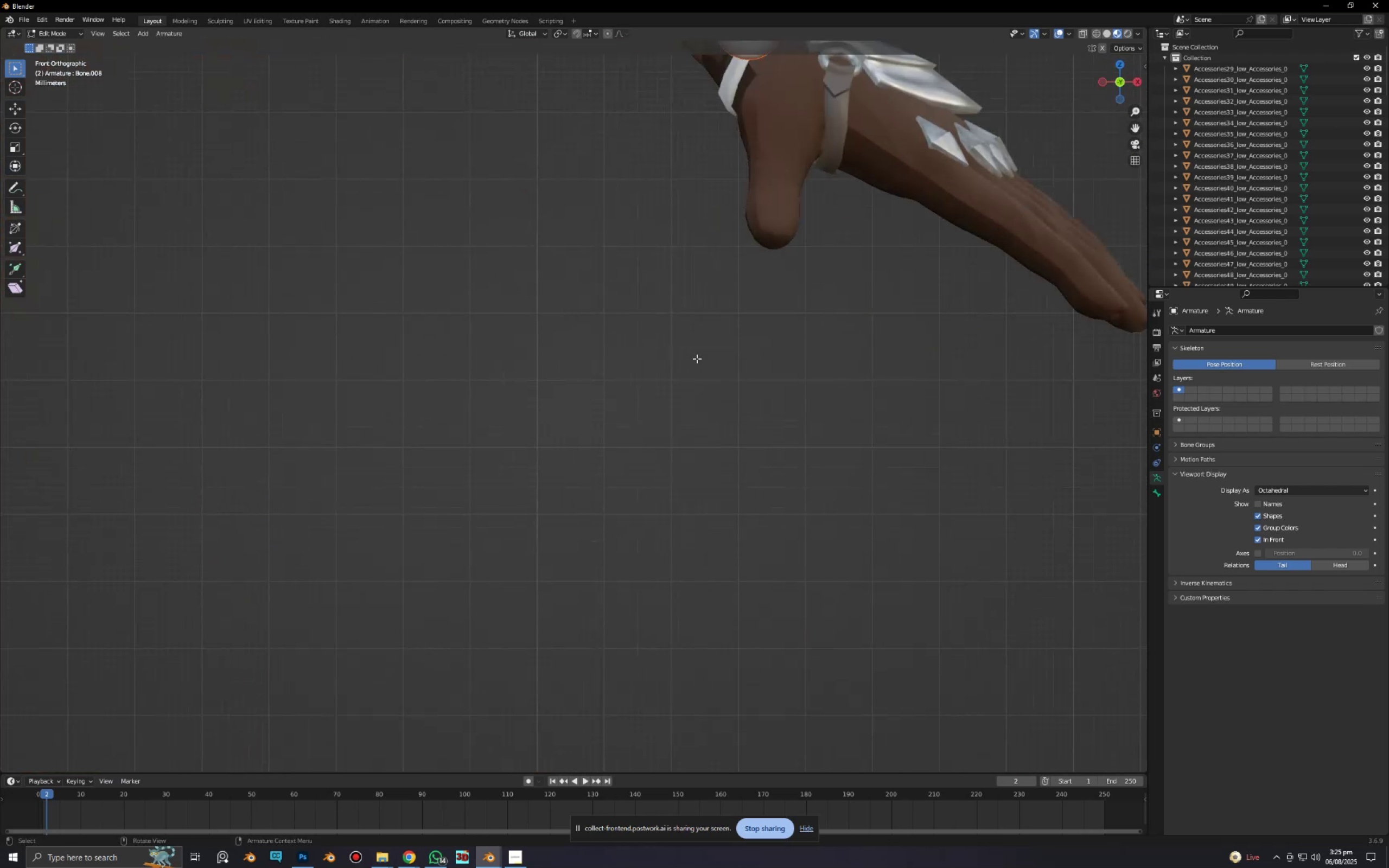 
hold_key(key=ShiftLeft, duration=0.41)
 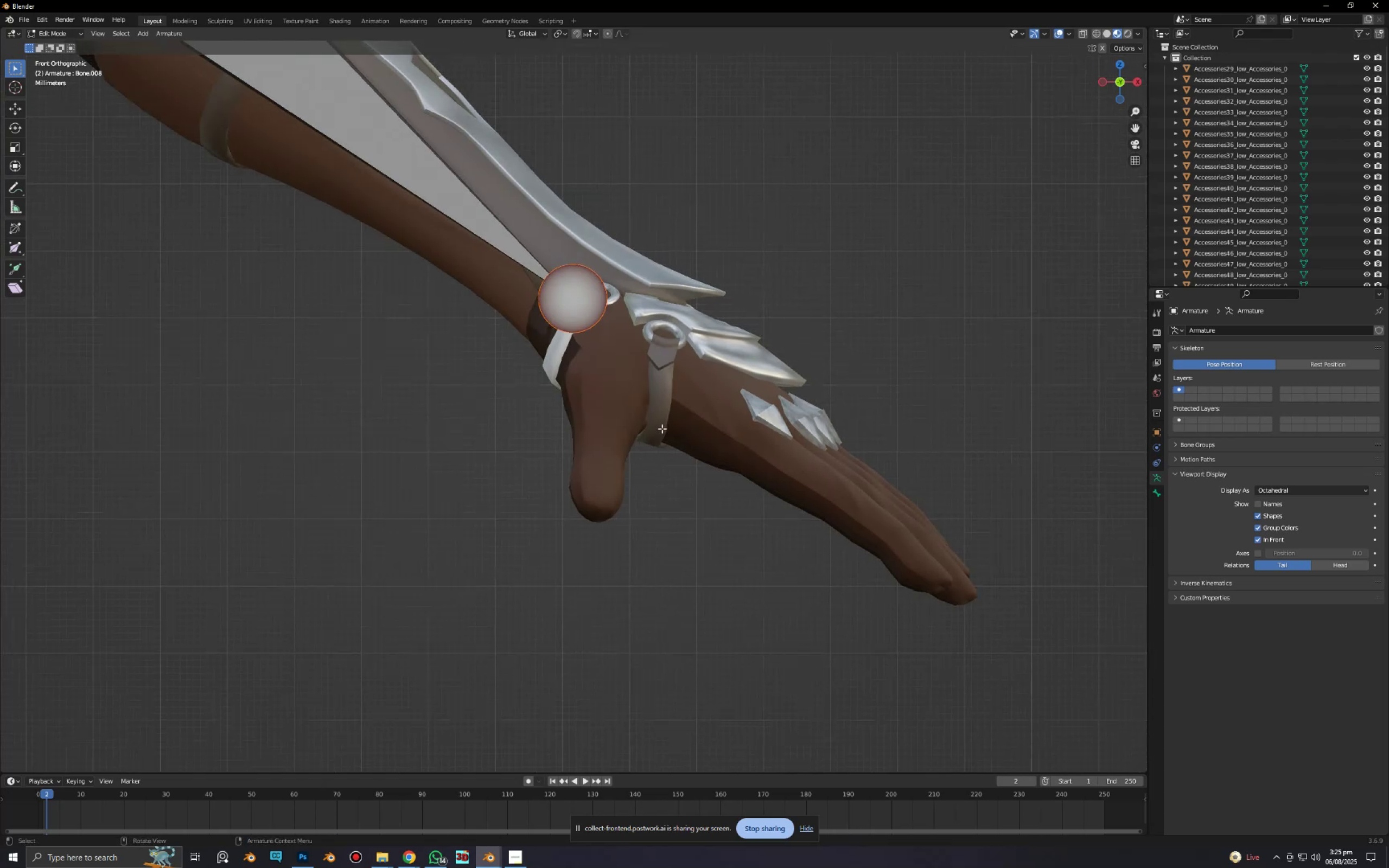 
type(gx)
 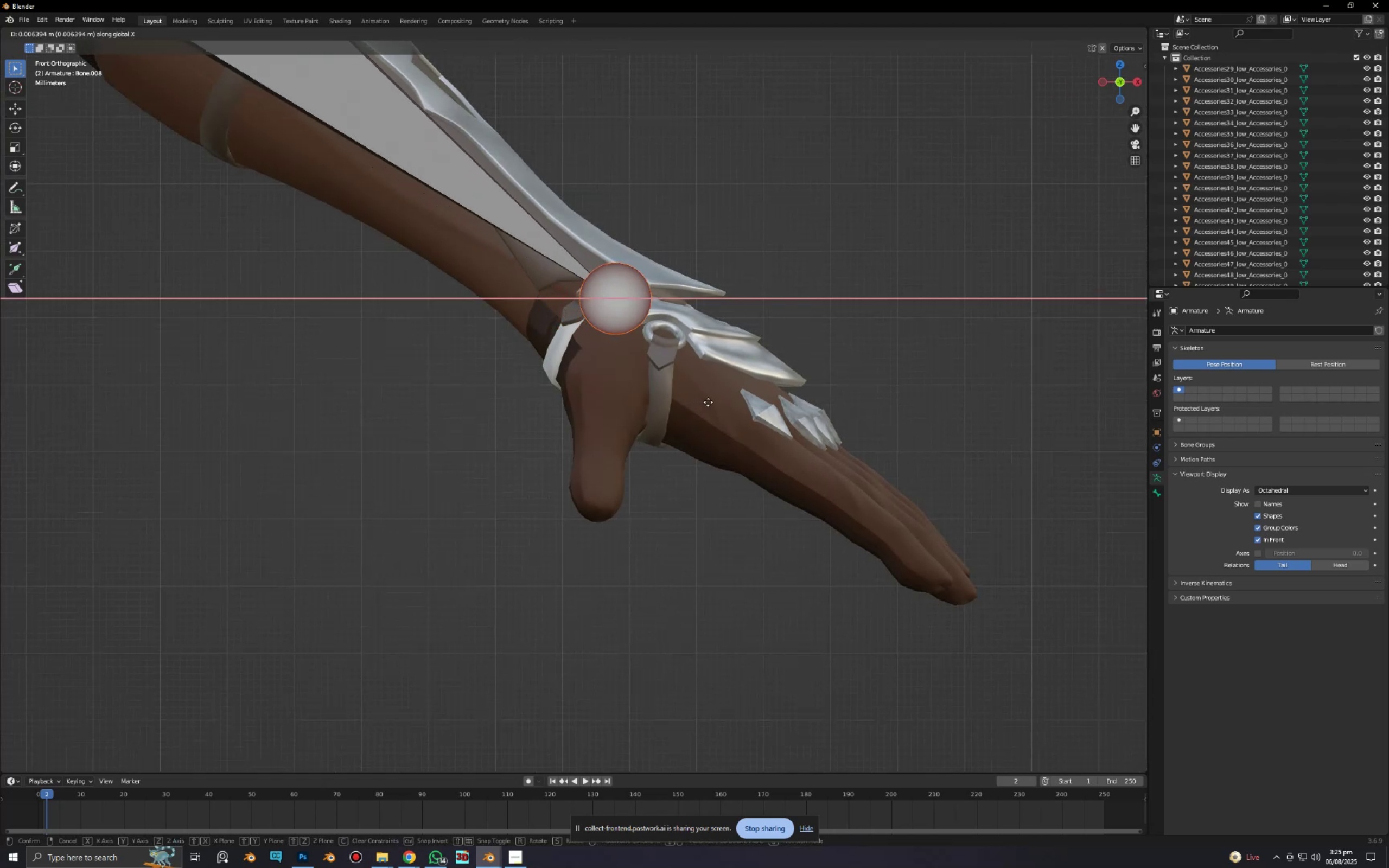 
left_click([708, 402])
 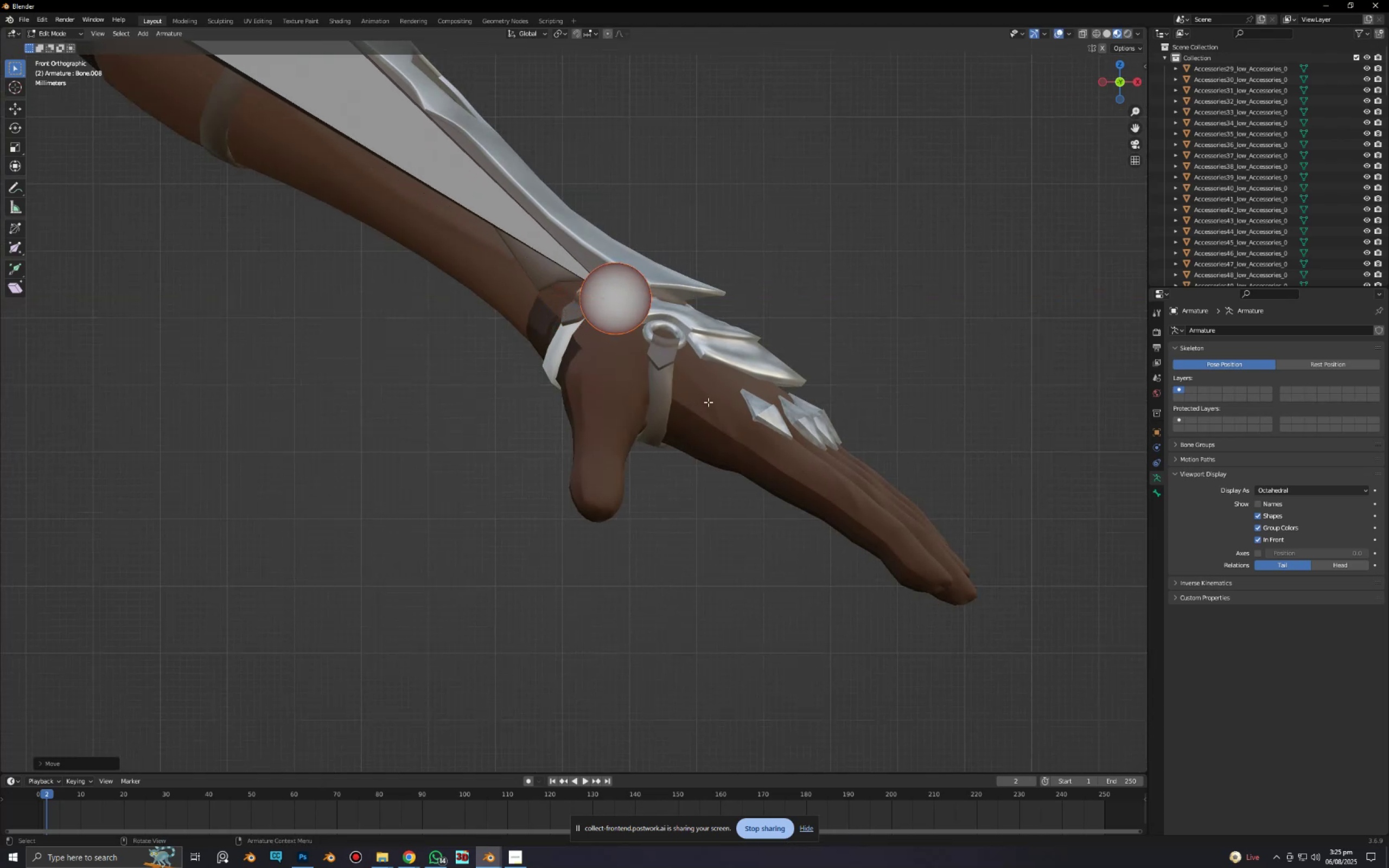 
type(gz)
 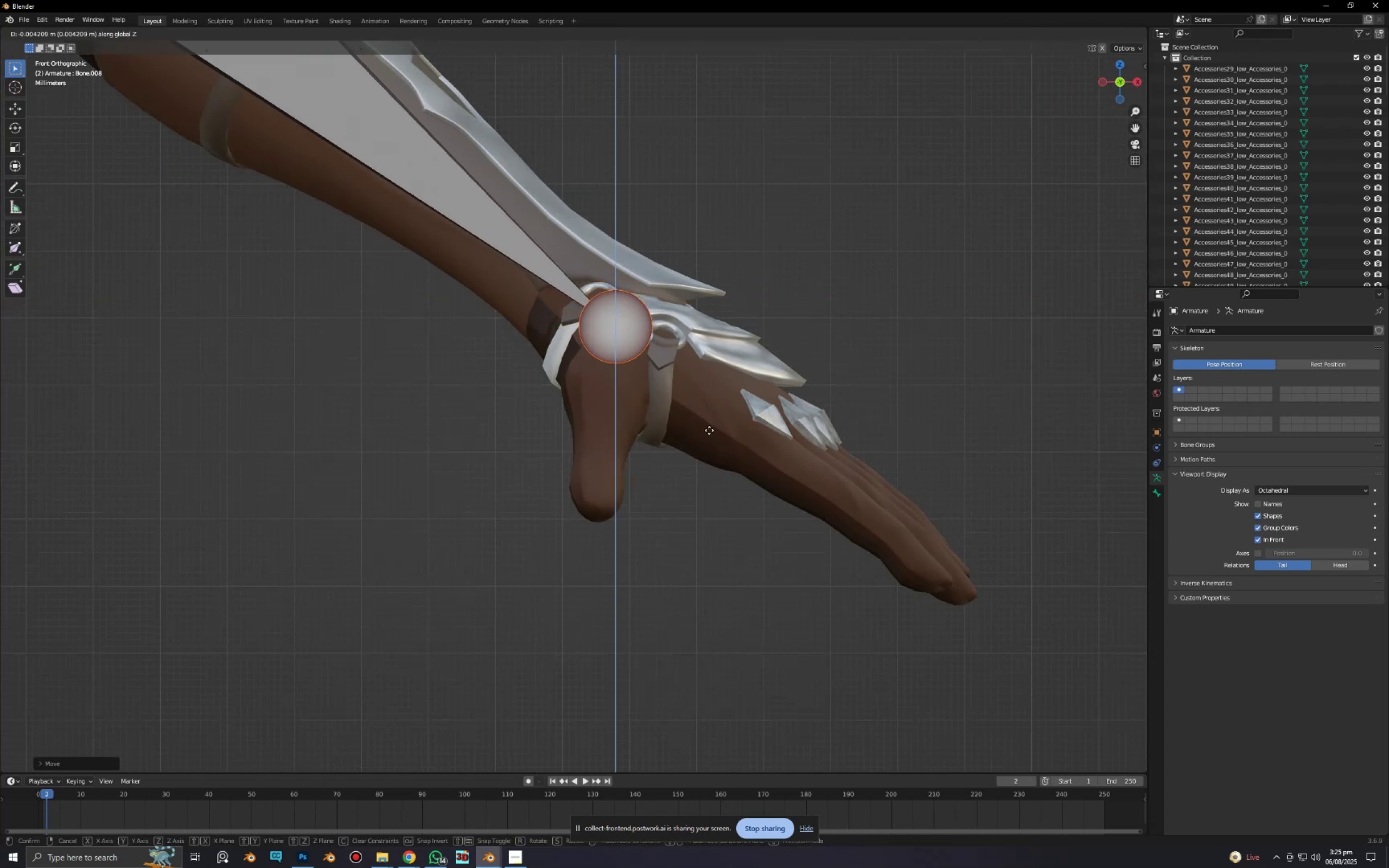 
left_click([709, 430])
 